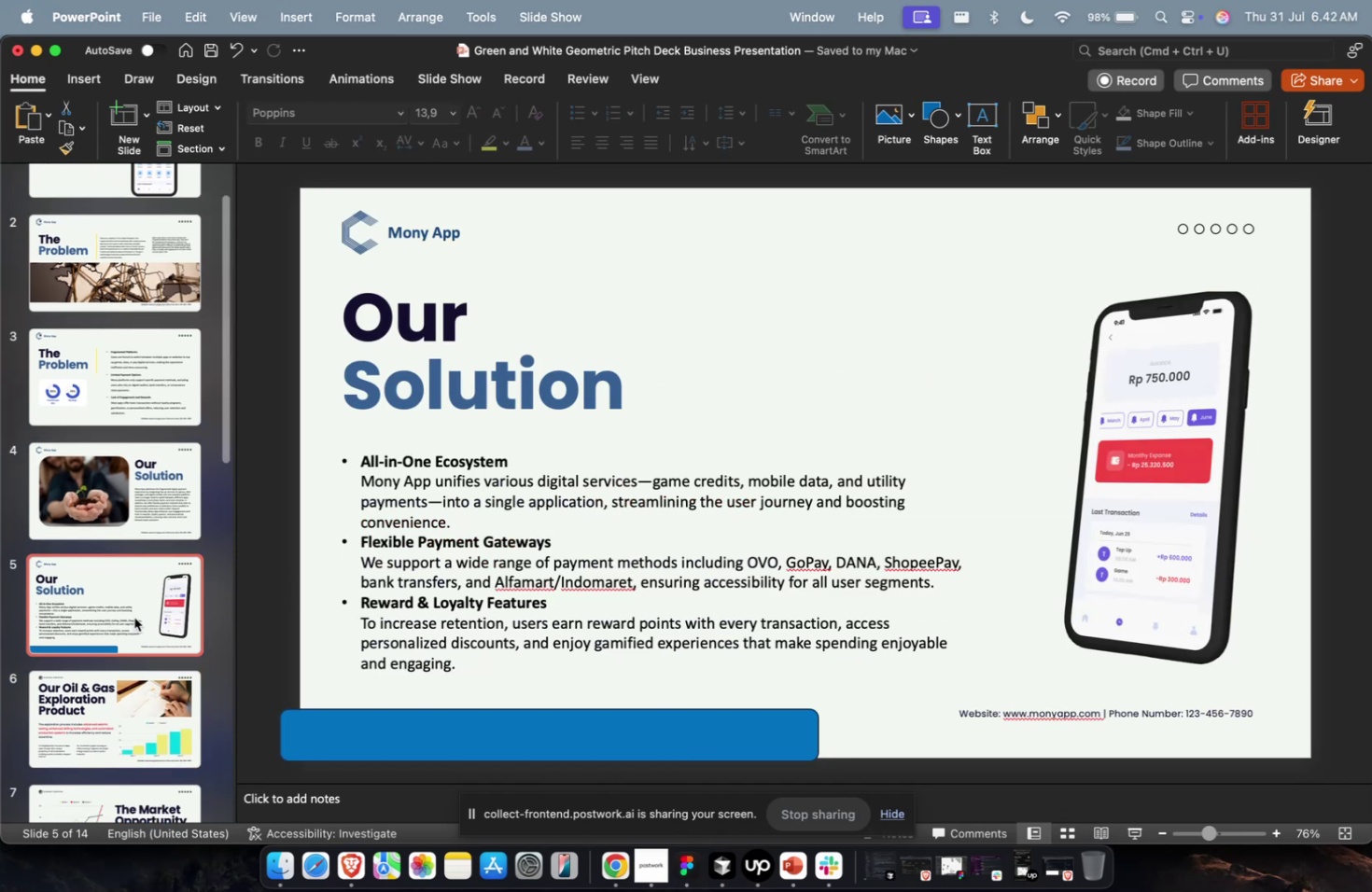 
key(Meta+CommandLeft)
 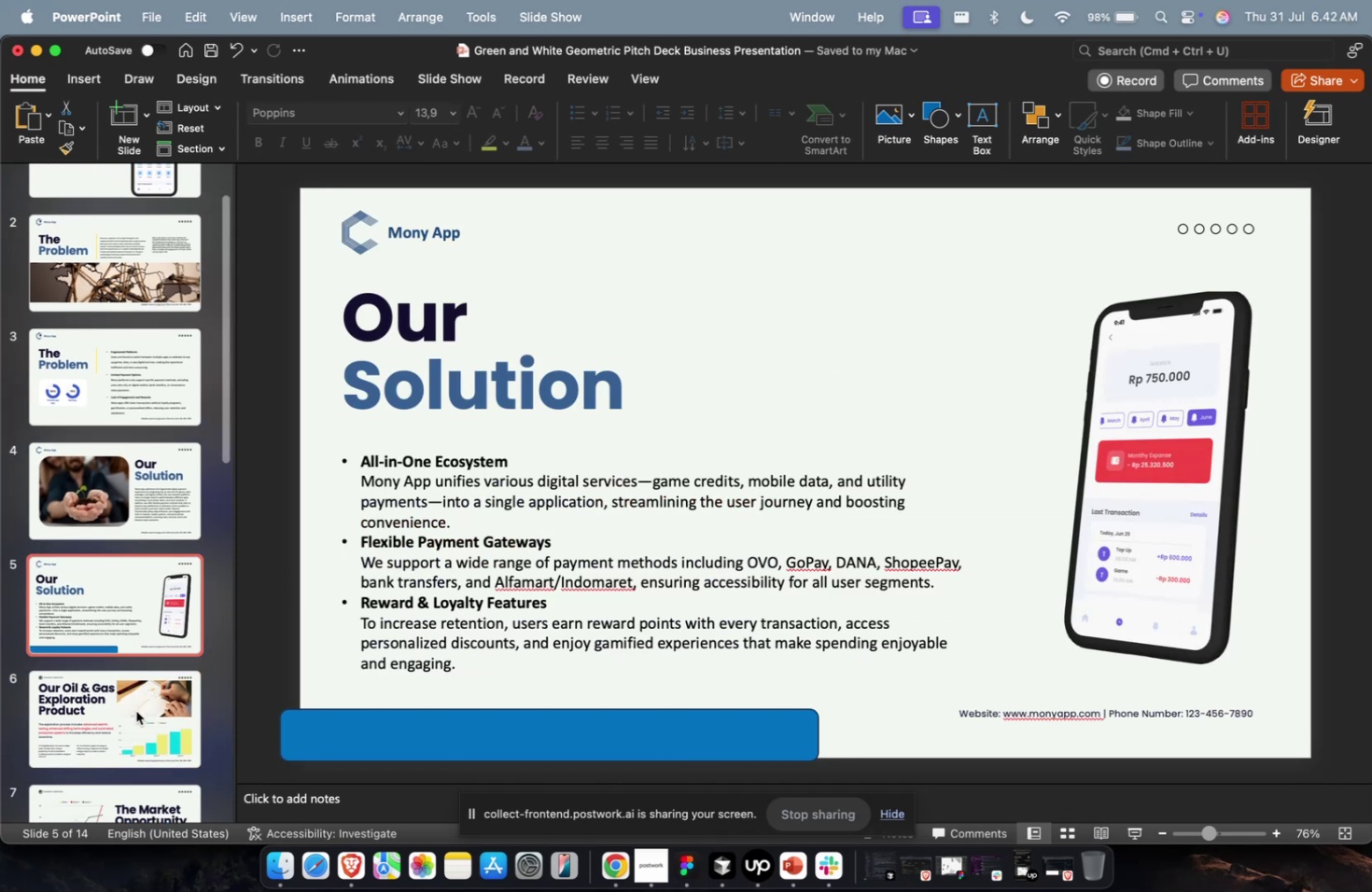 
key(Meta+1)
 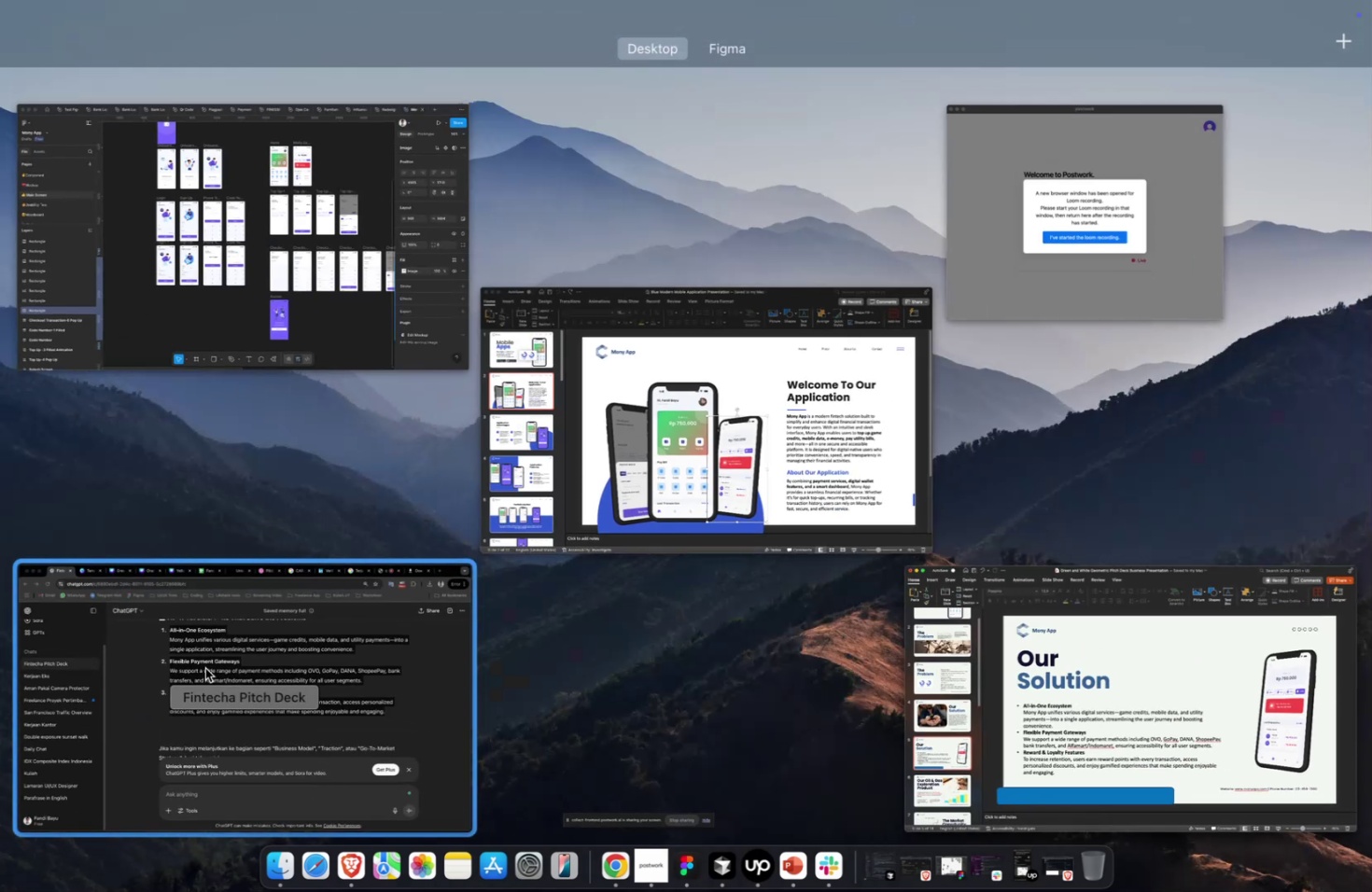 
left_click([205, 667])
 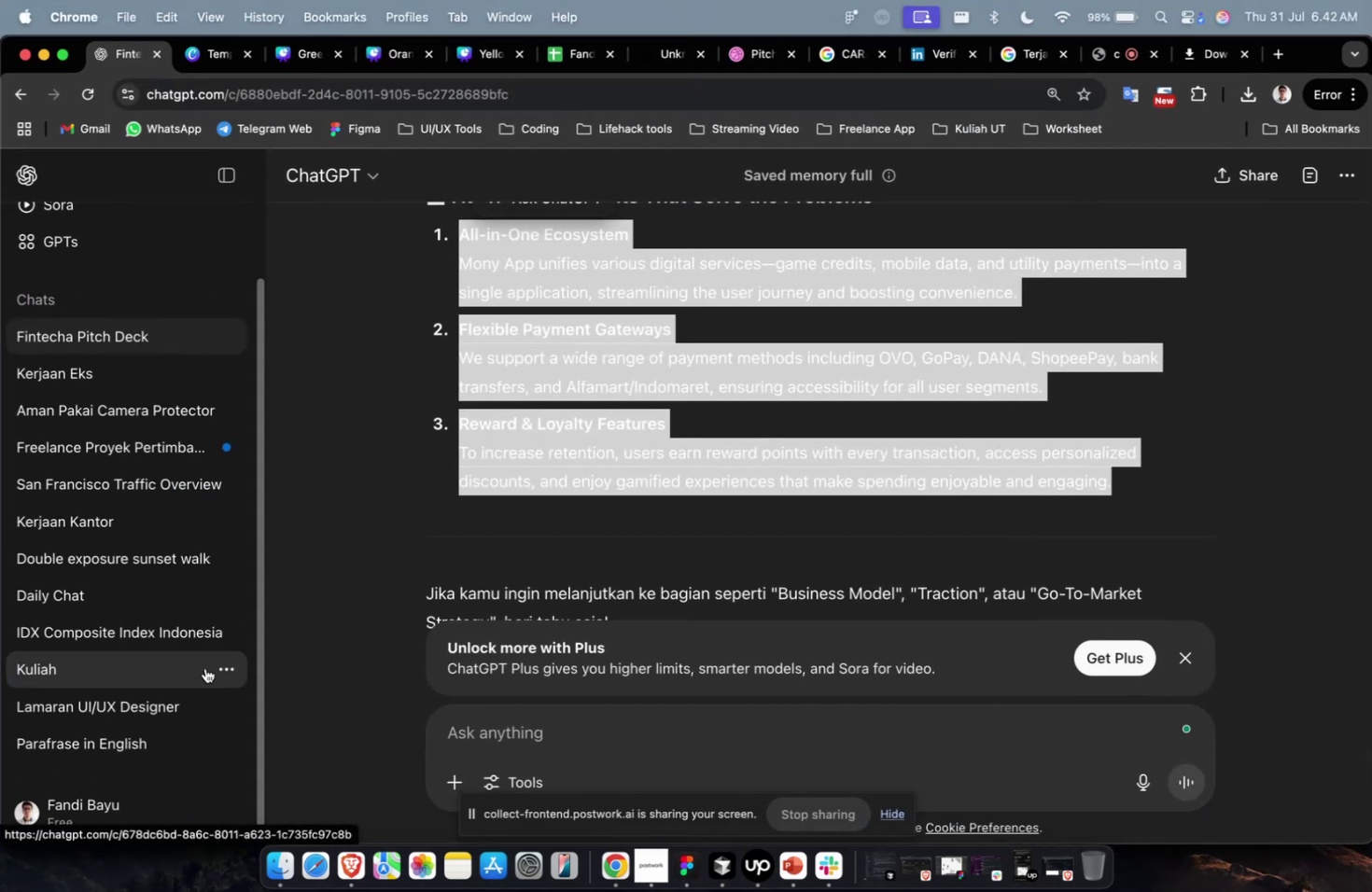 
scroll: coordinate [354, 628], scroll_direction: down, amount: 7.0
 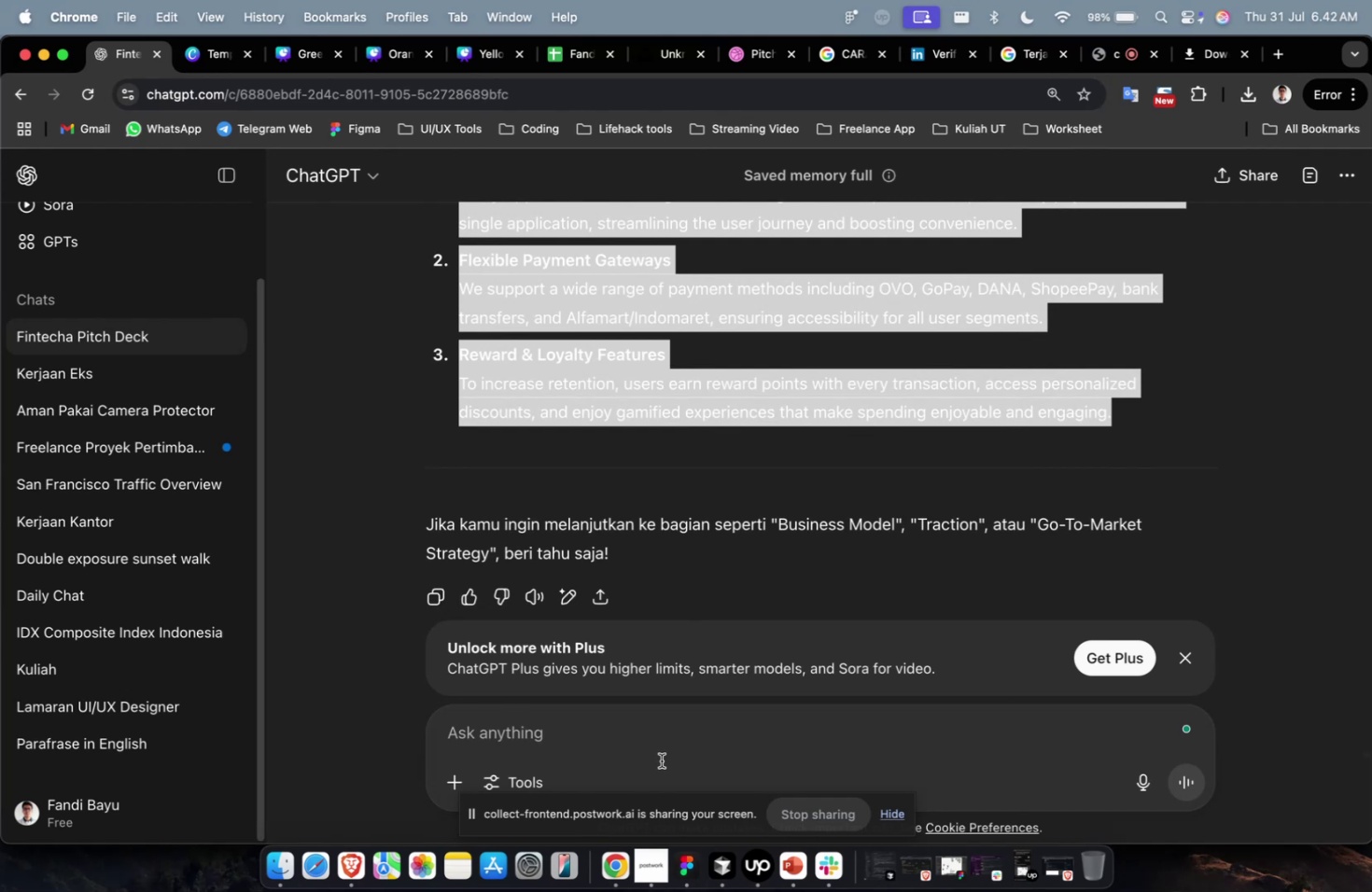 
key(Meta+CommandLeft)
 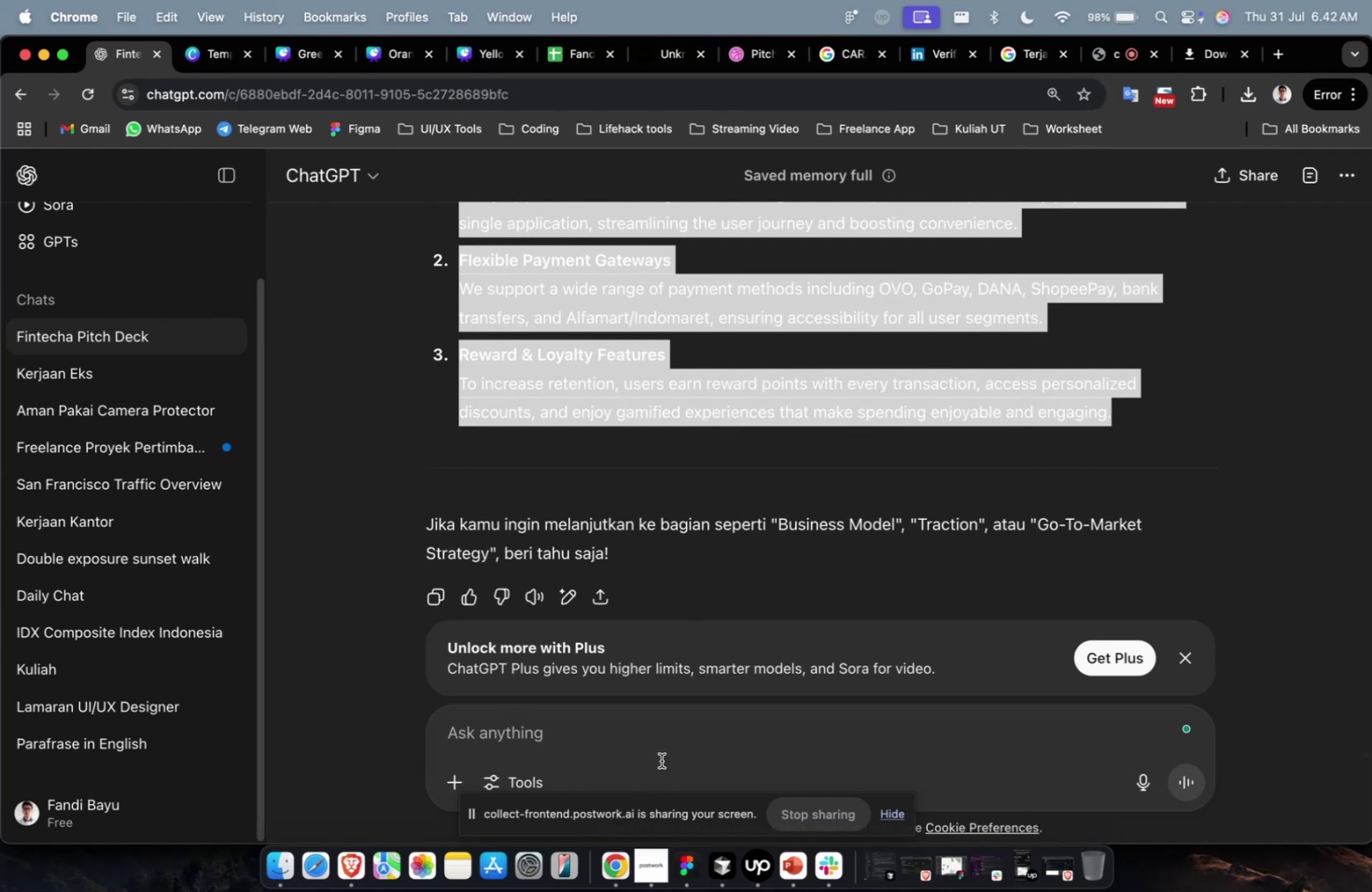 
key(Meta+1)
 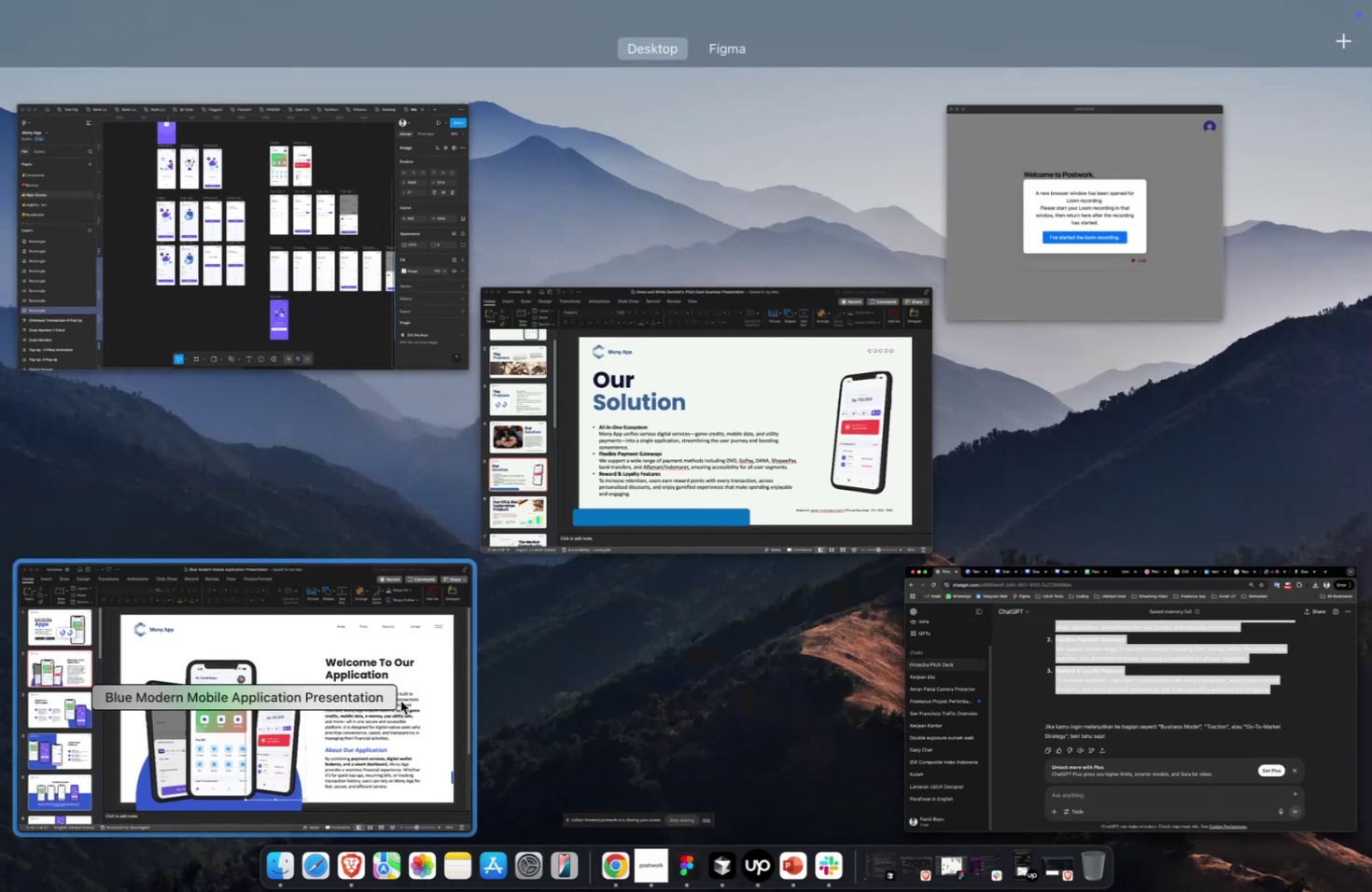 
left_click([375, 693])
 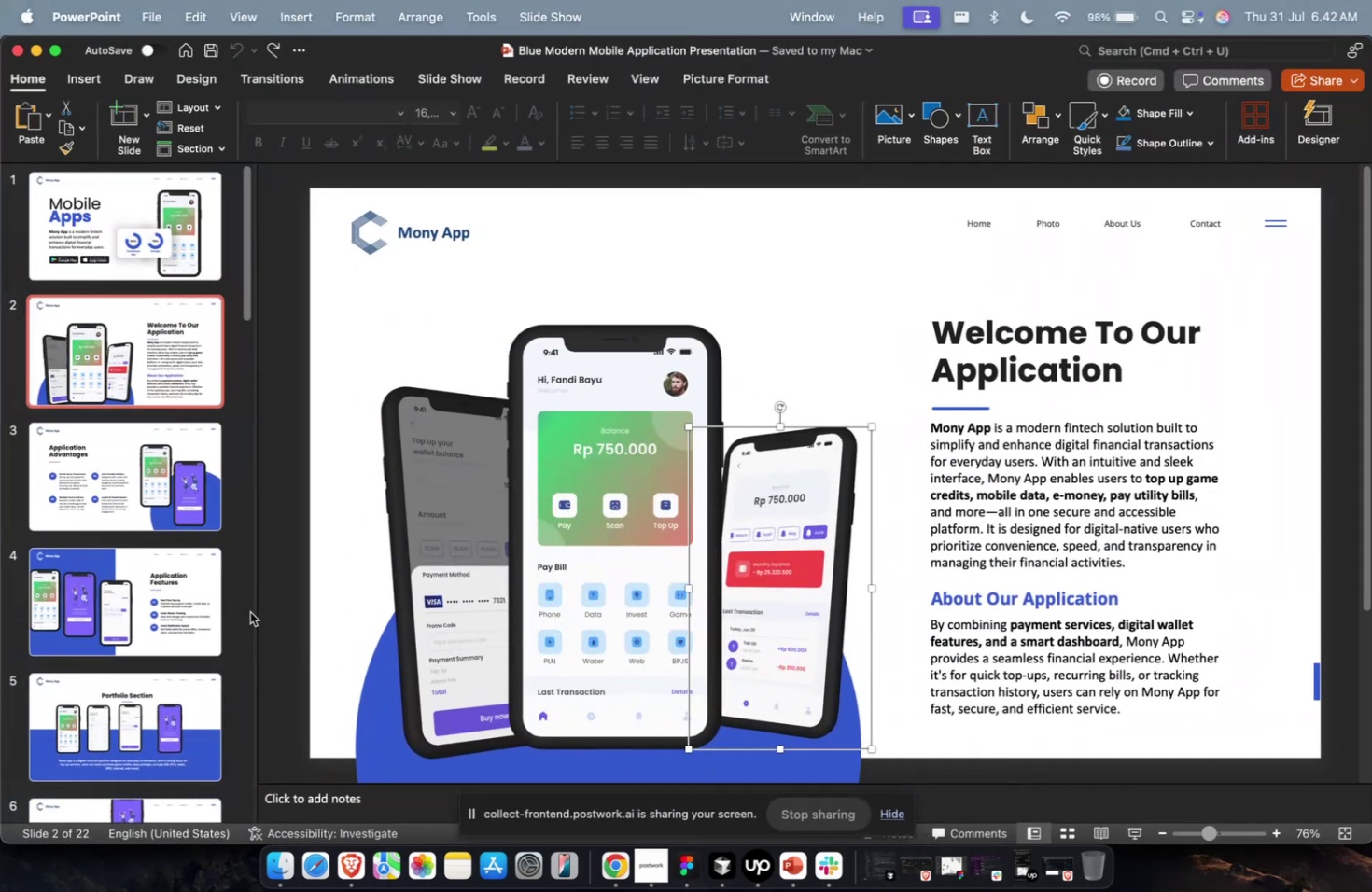 
key(Meta+CommandLeft)
 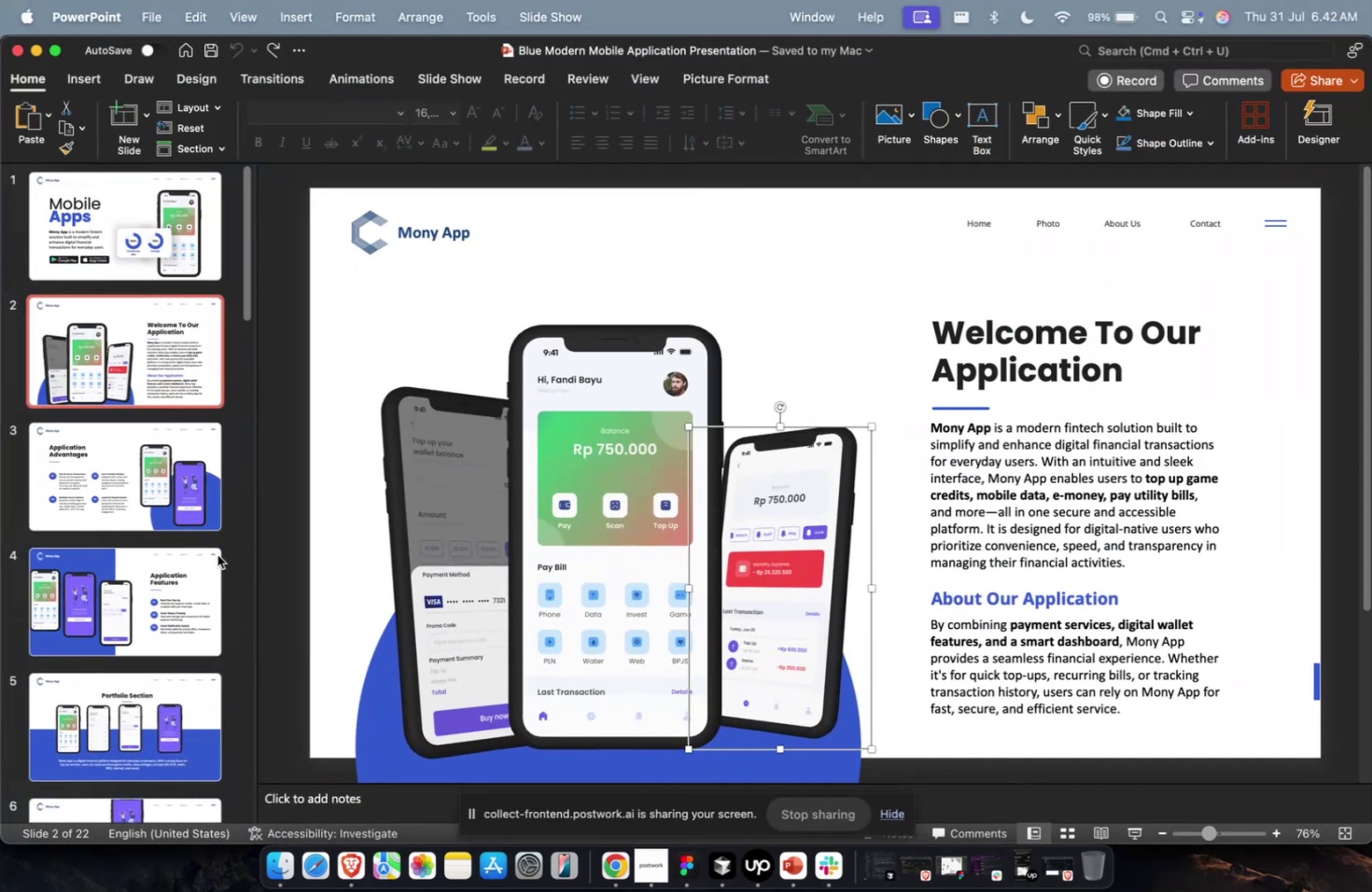 
key(Meta+1)
 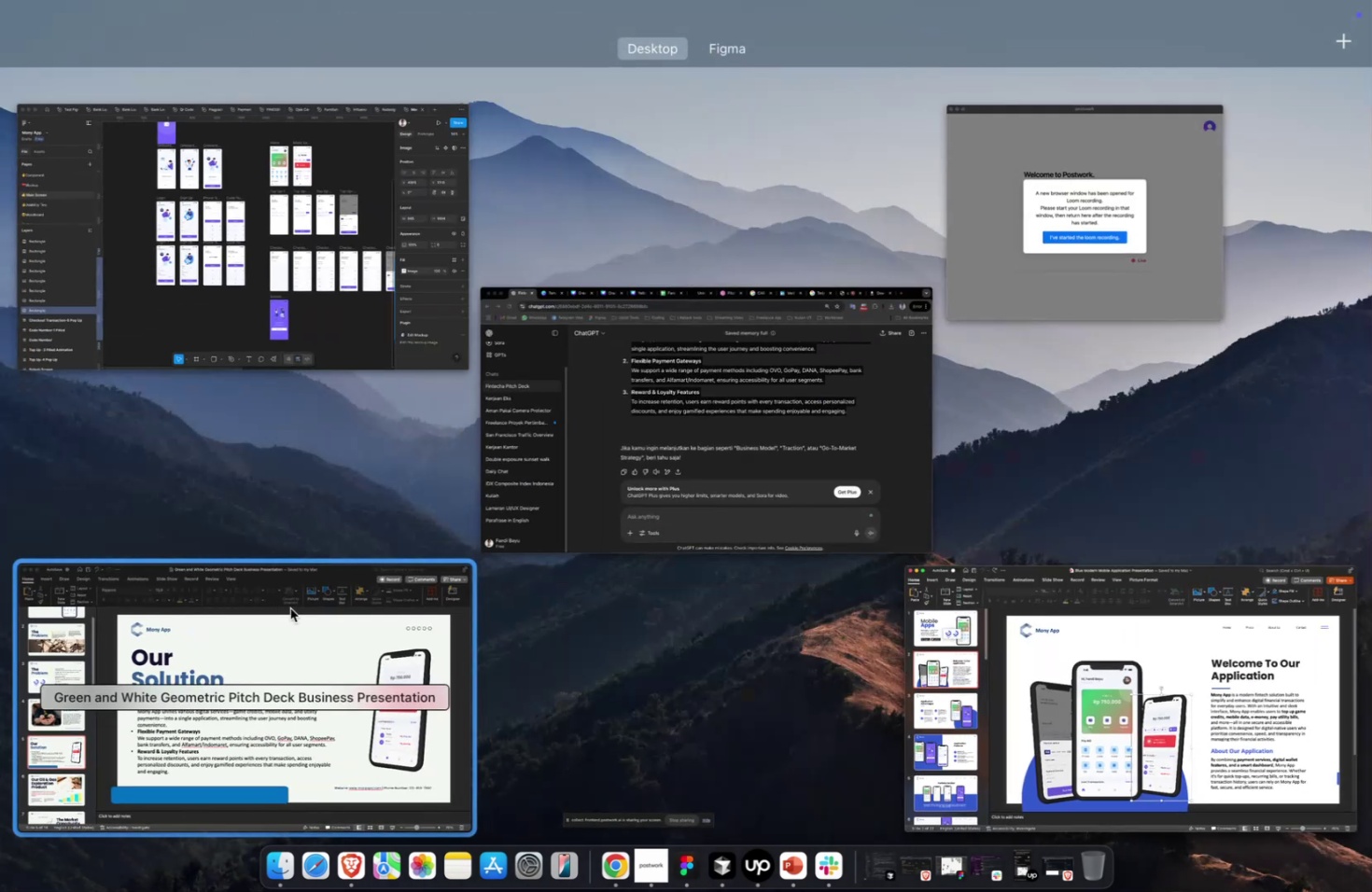 
left_click([306, 617])
 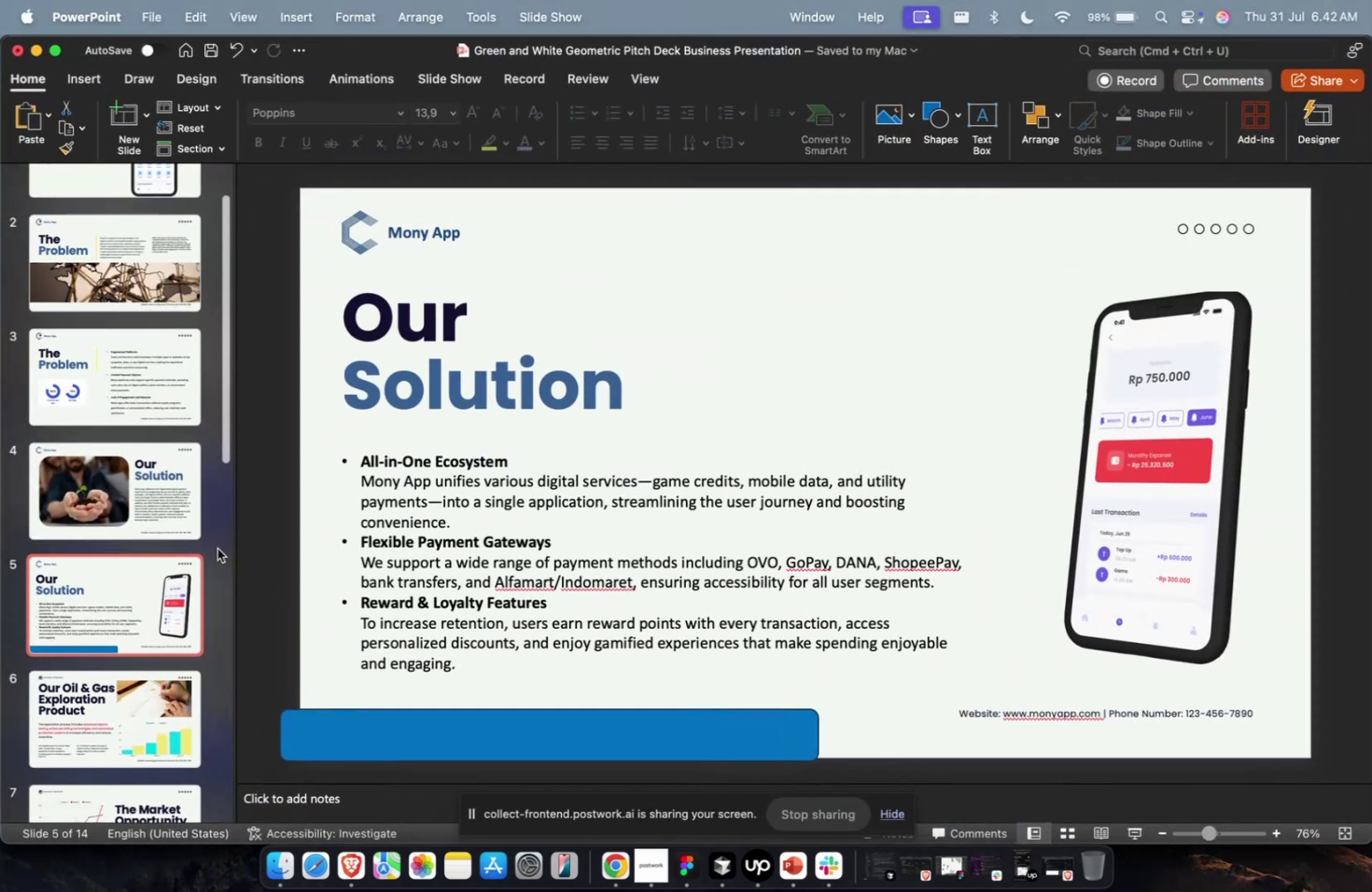 
scroll: coordinate [132, 688], scroll_direction: down, amount: 14.0
 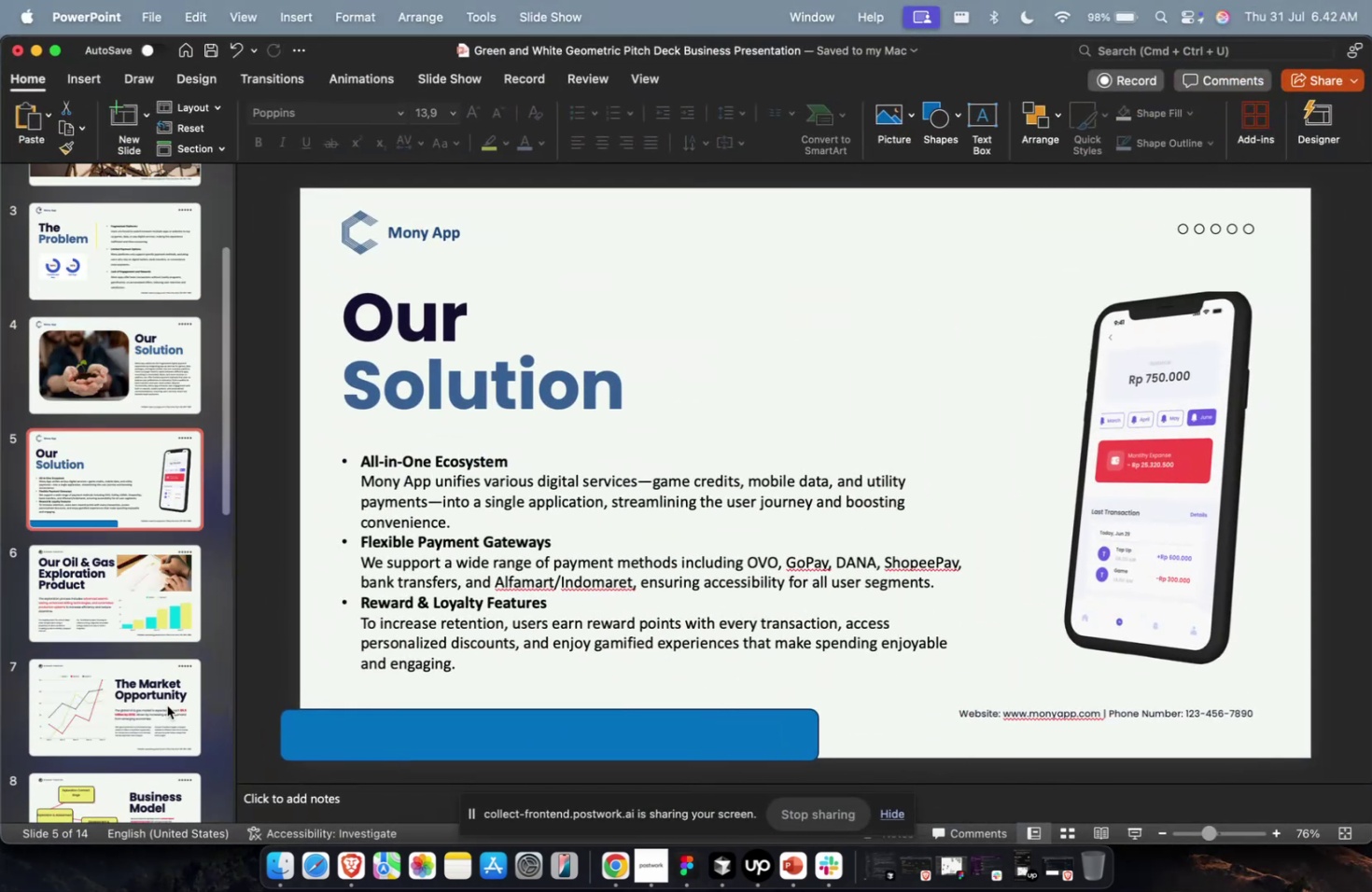 
left_click([141, 594])
 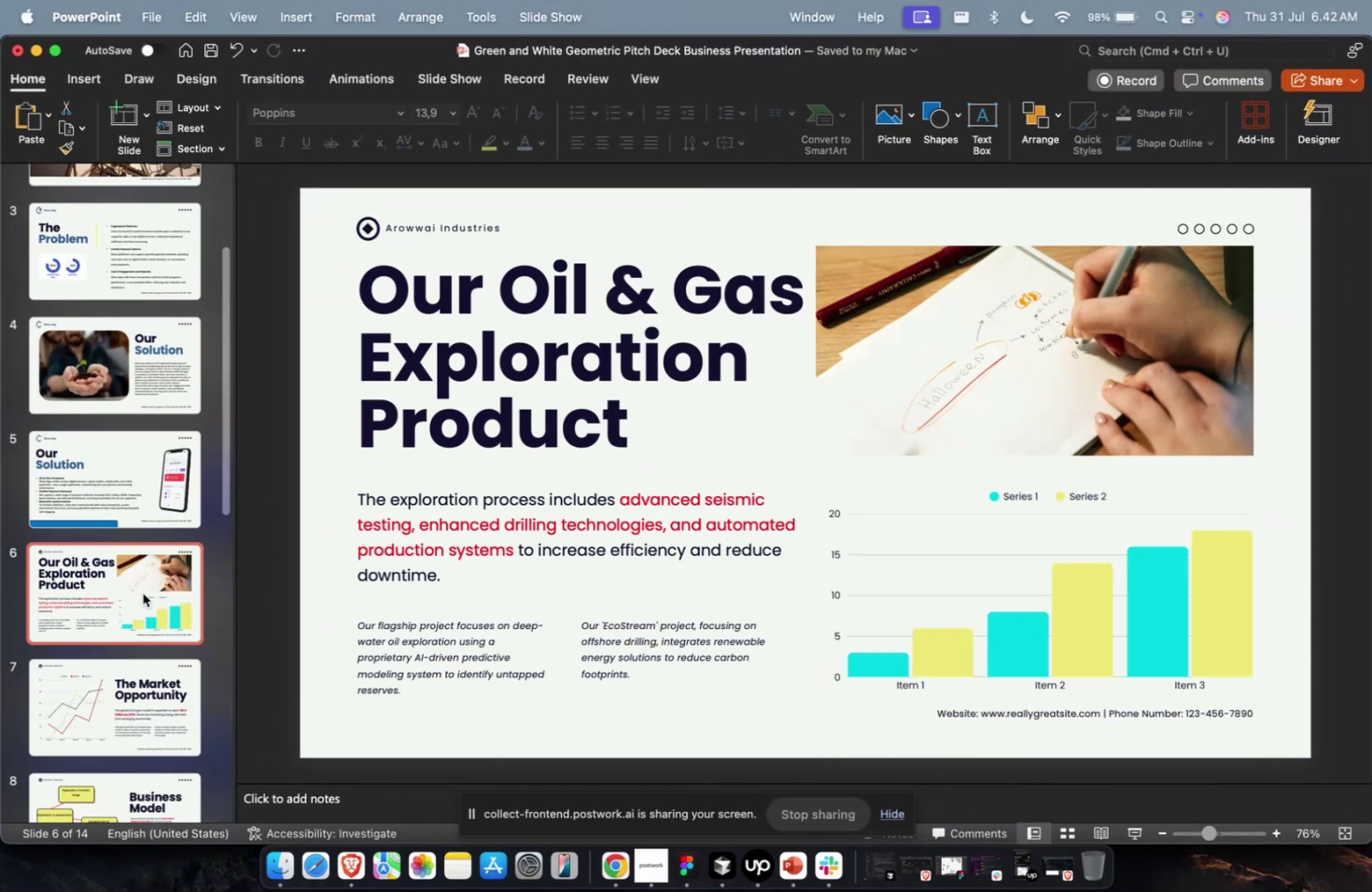 
scroll: coordinate [143, 592], scroll_direction: down, amount: 7.0
 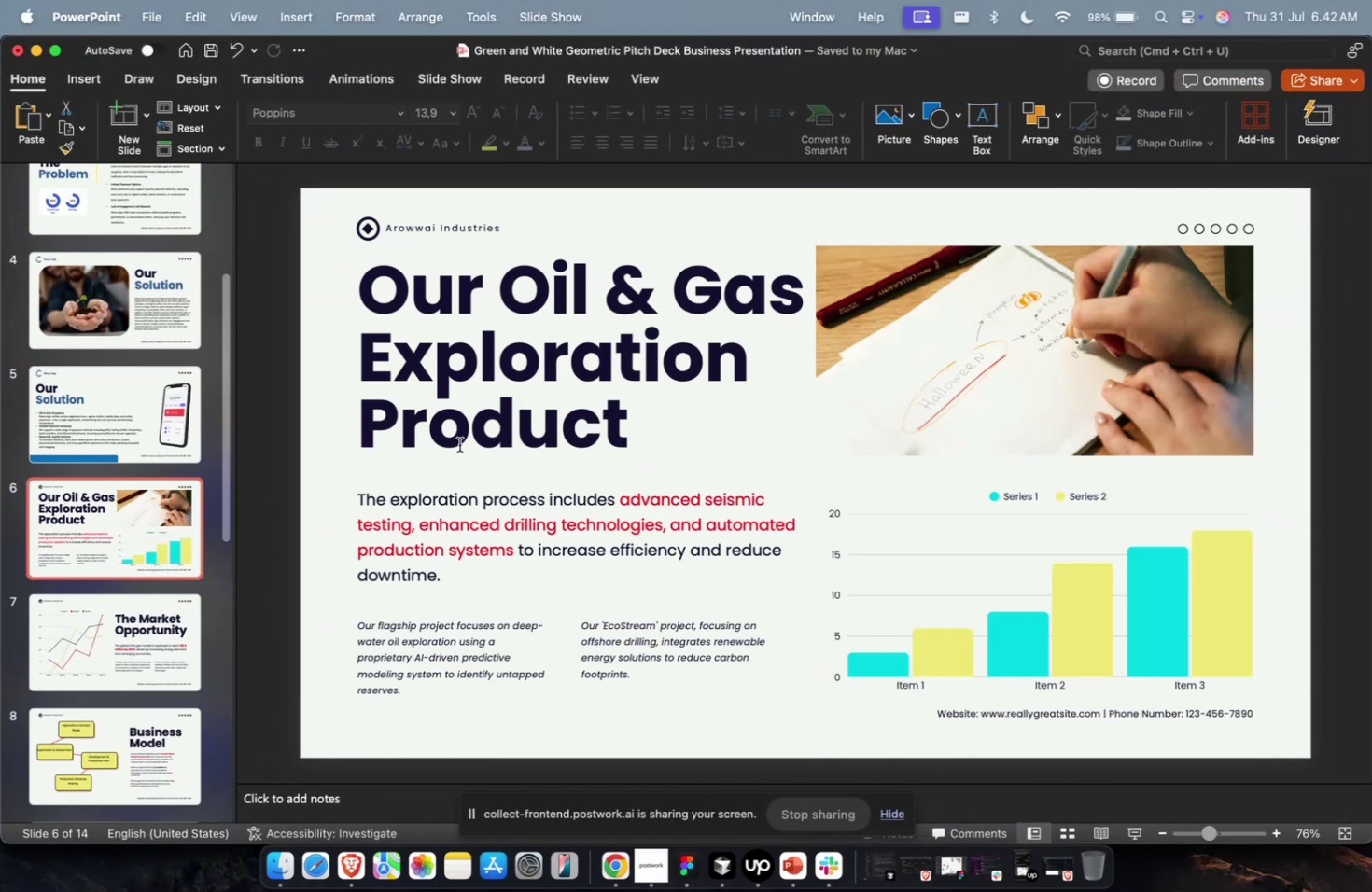 
left_click([470, 435])
 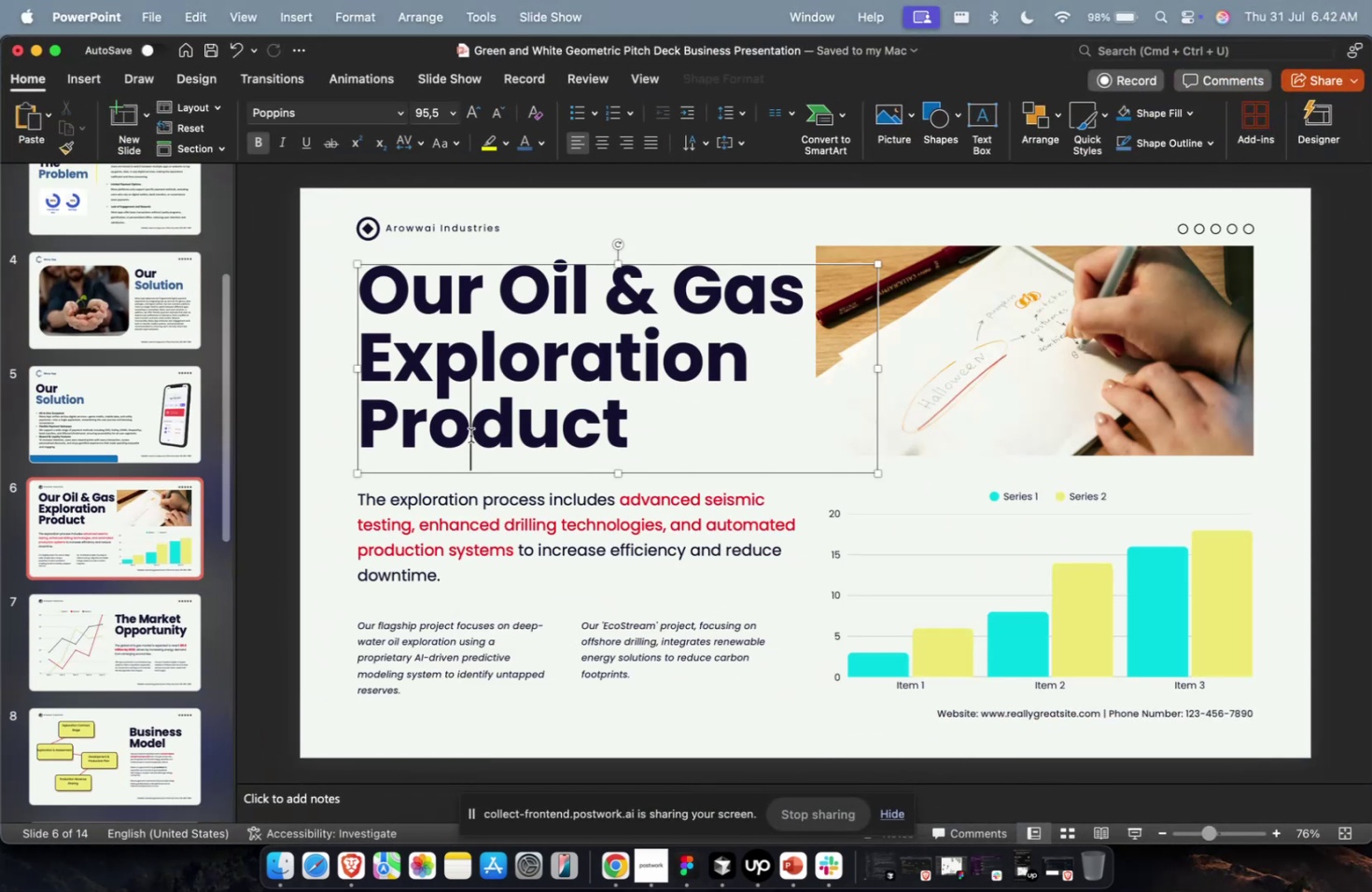 
key(Meta+A)
 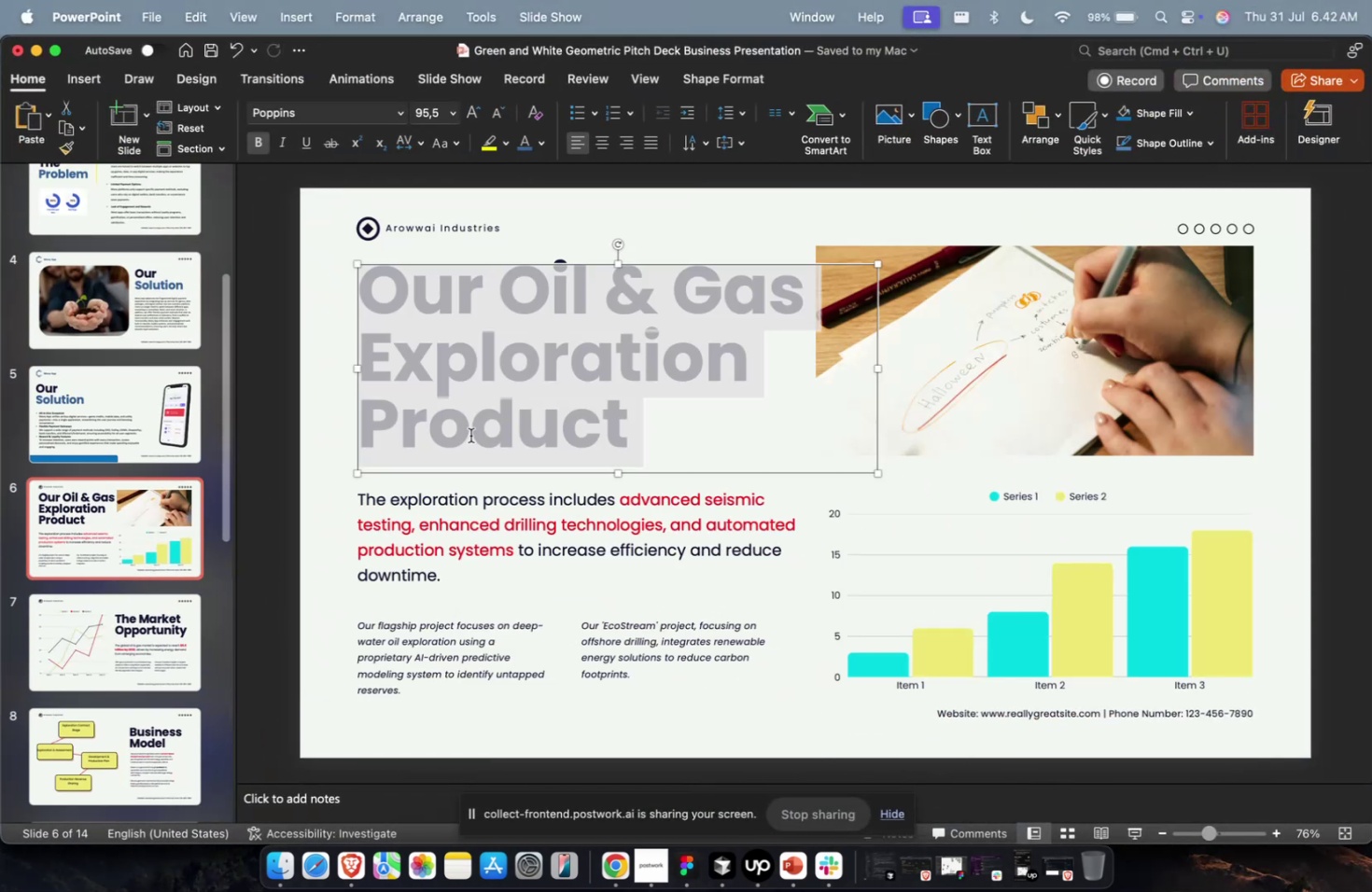 
key(Meta+C)
 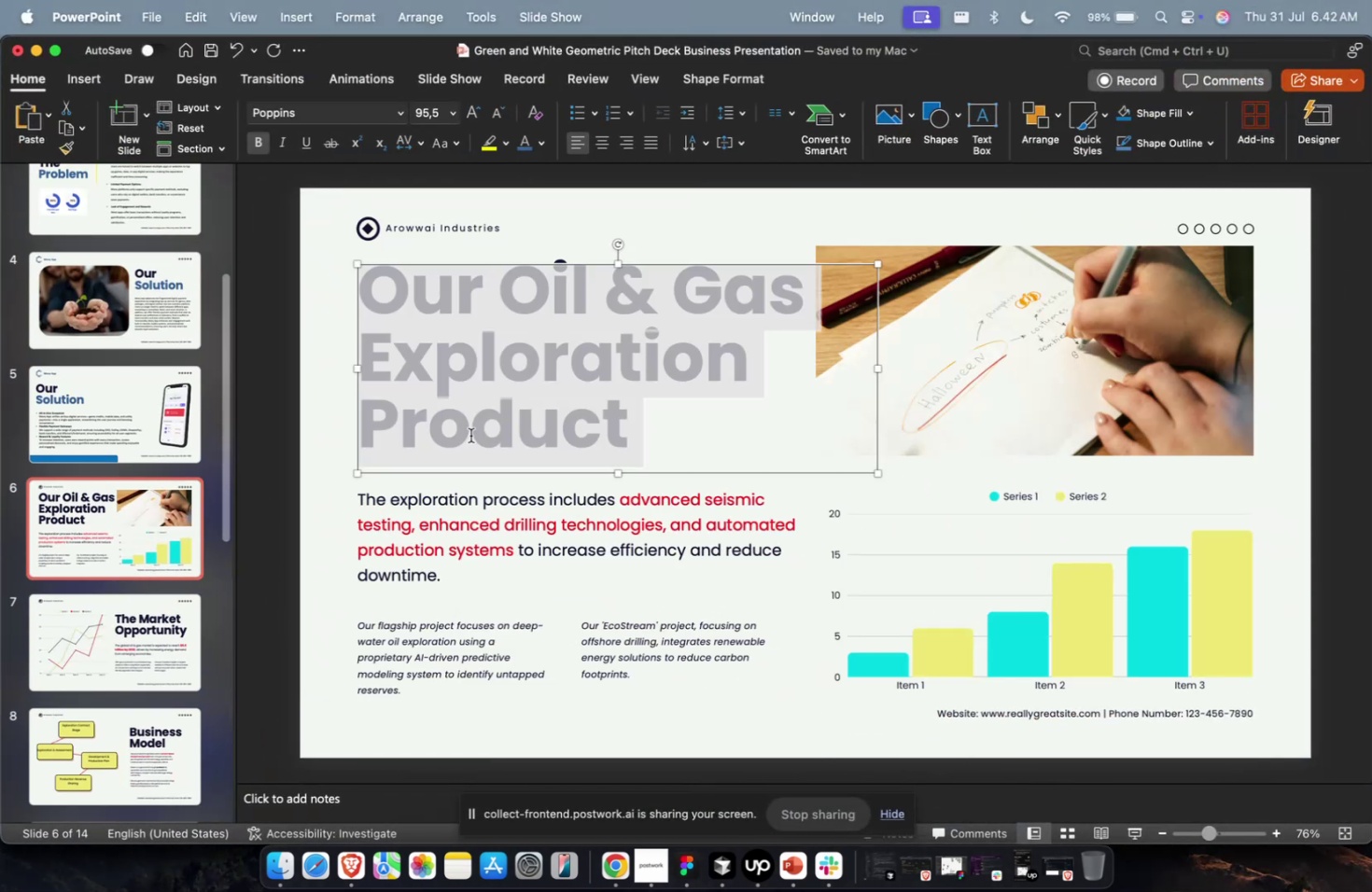 
key(Meta+C)
 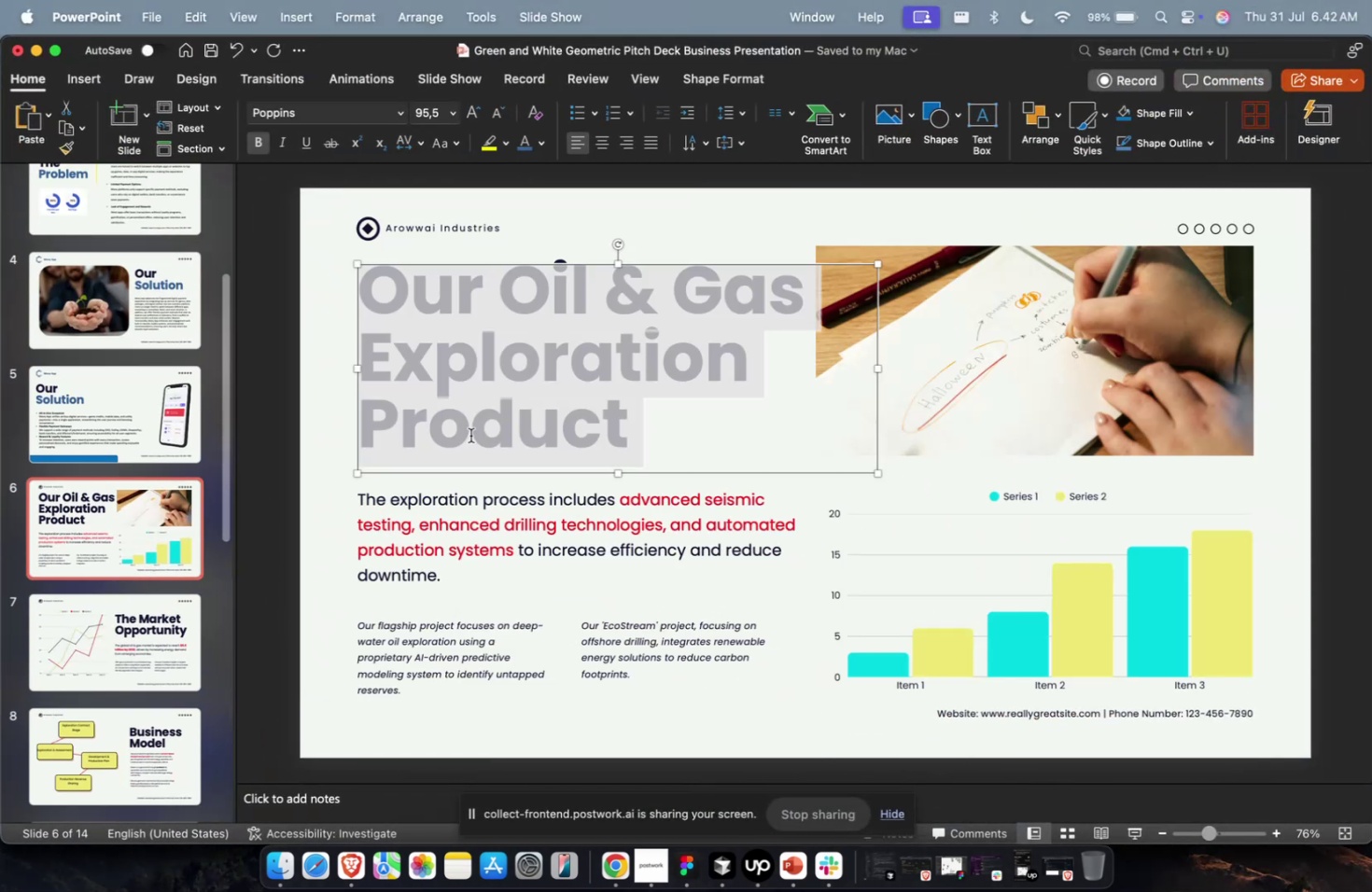 
key(Meta+1)
 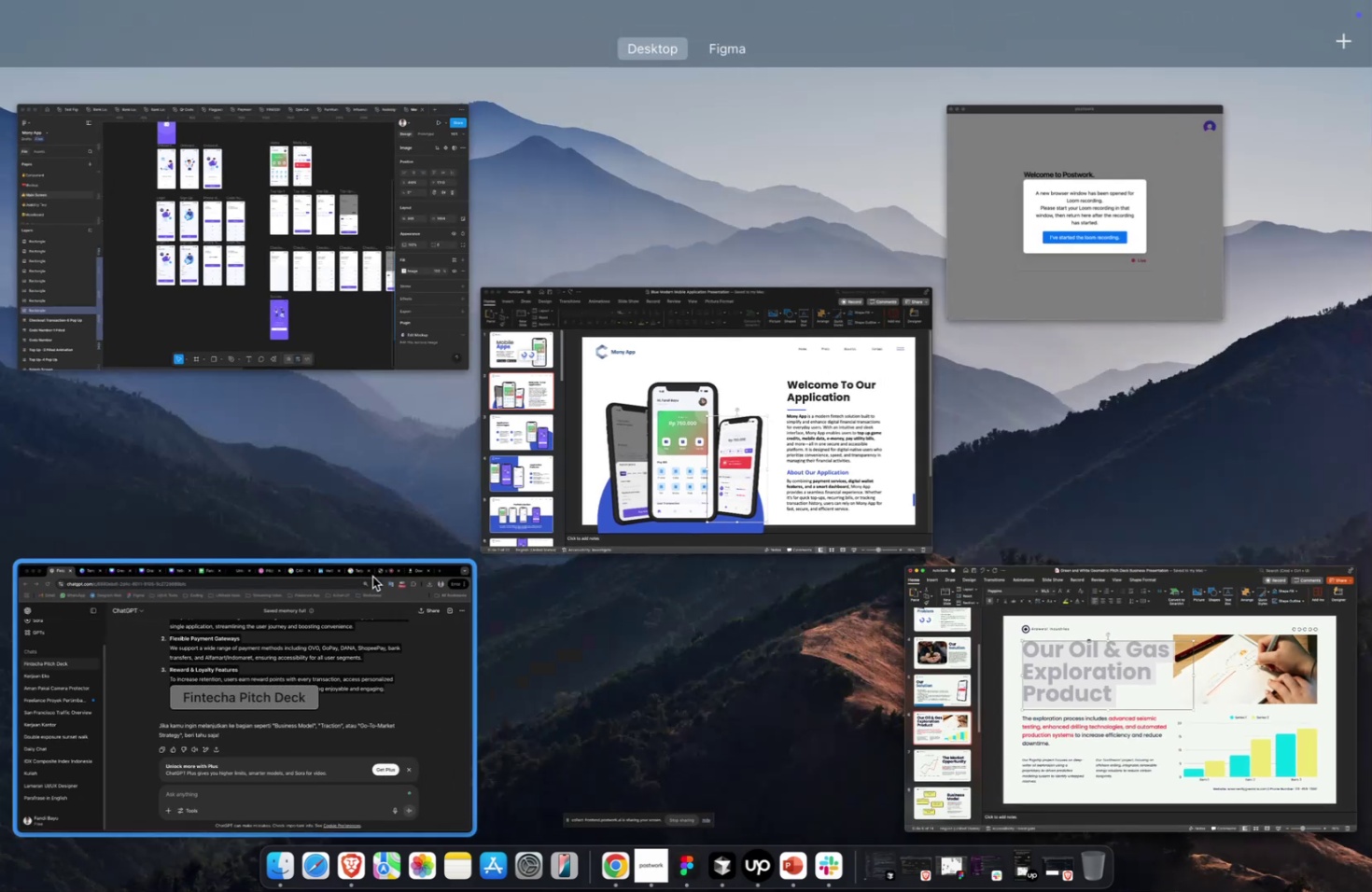 
left_click([326, 625])
 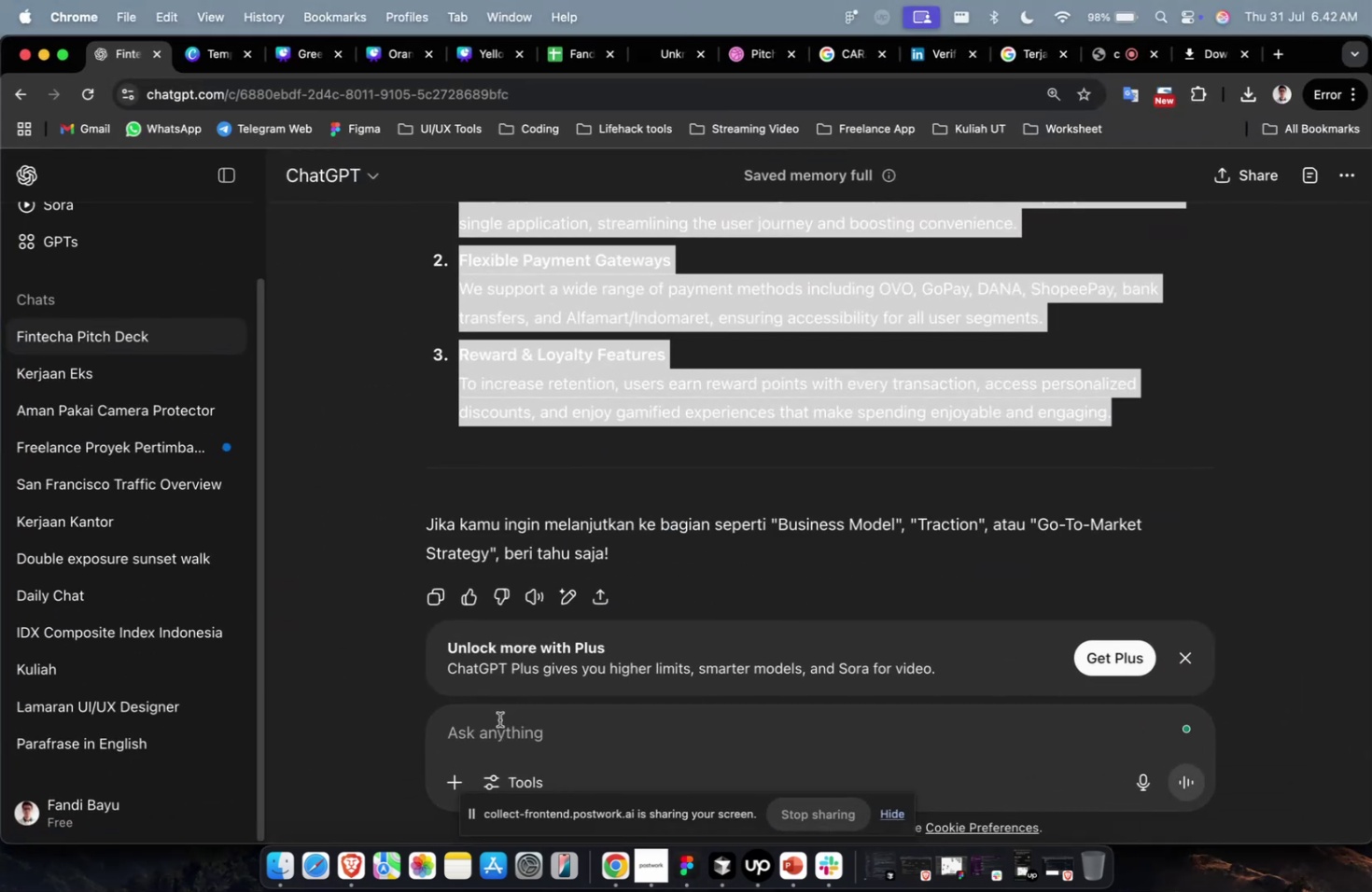 
left_click([499, 718])
 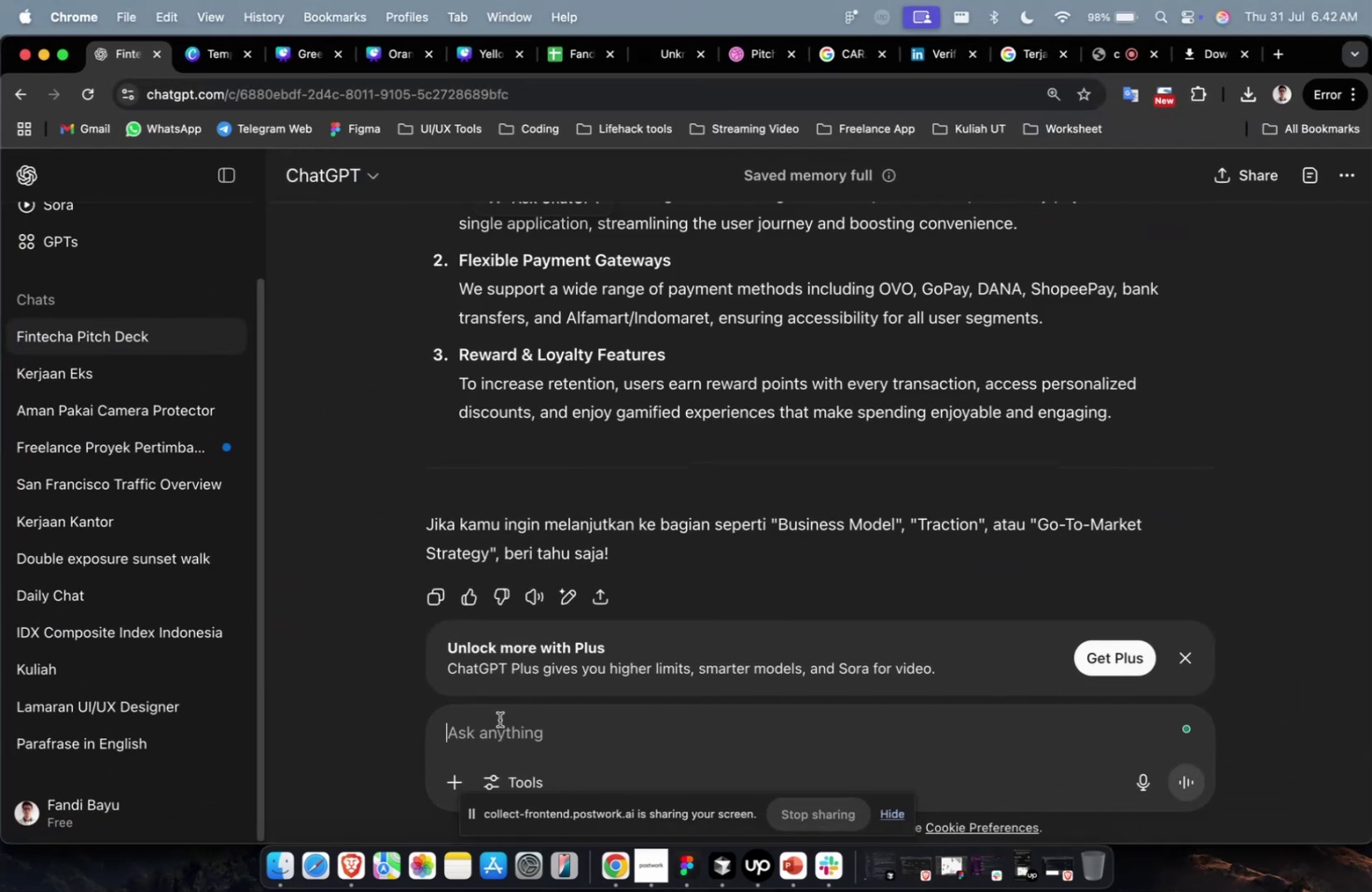 
key(Meta+Shift+V)
 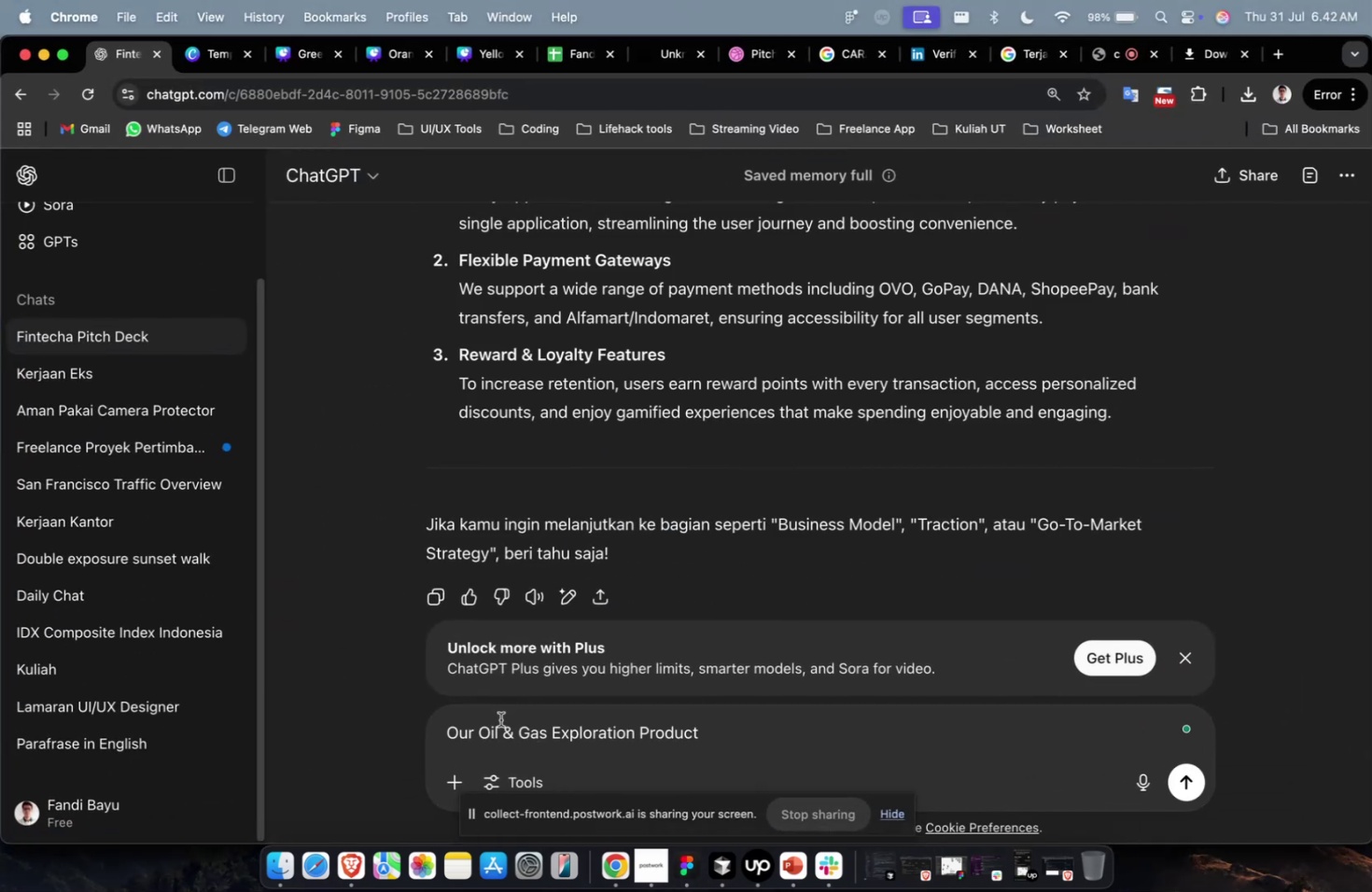 
key(Shift+Enter)
 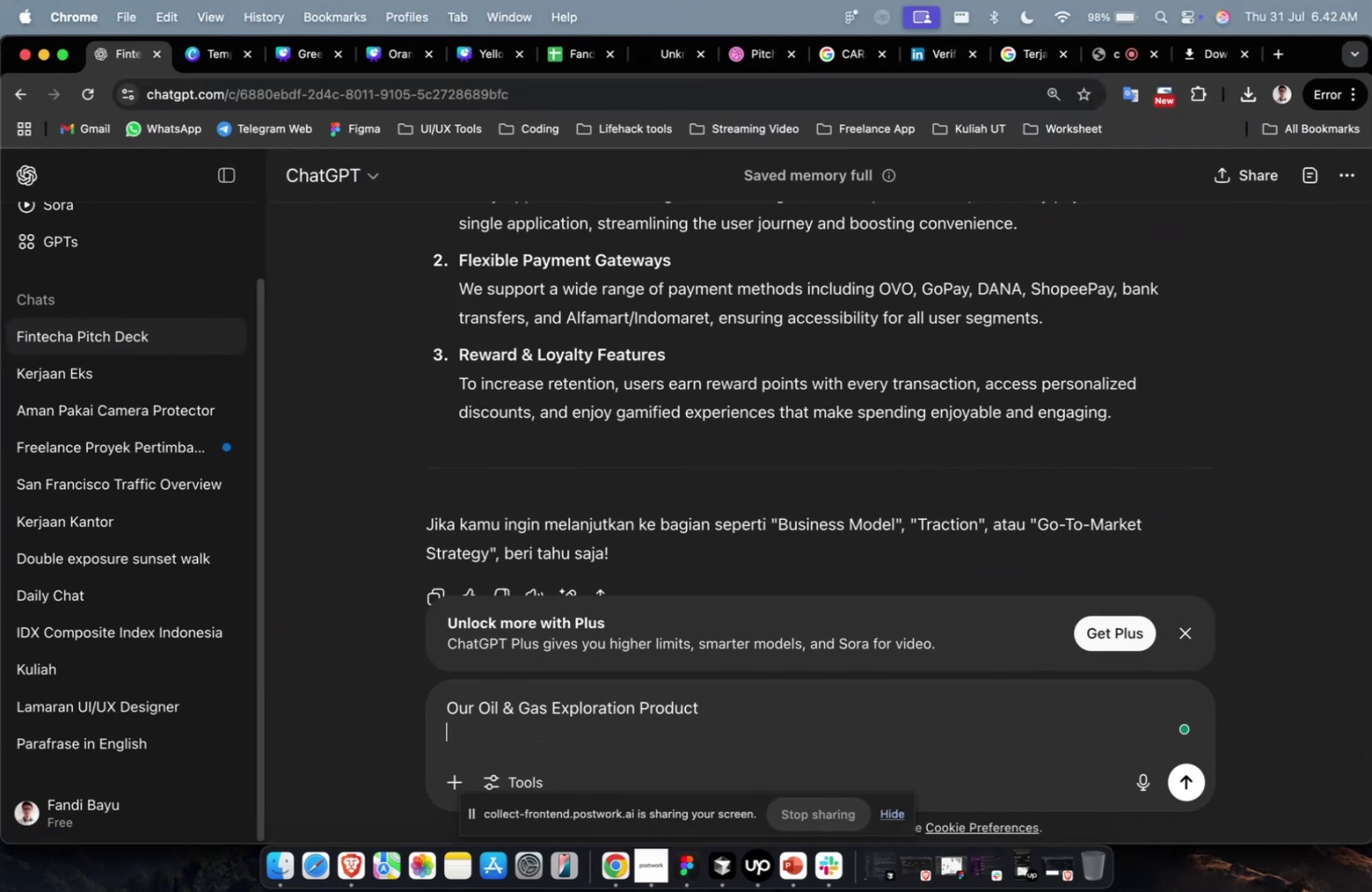 
key(Shift+Enter)
 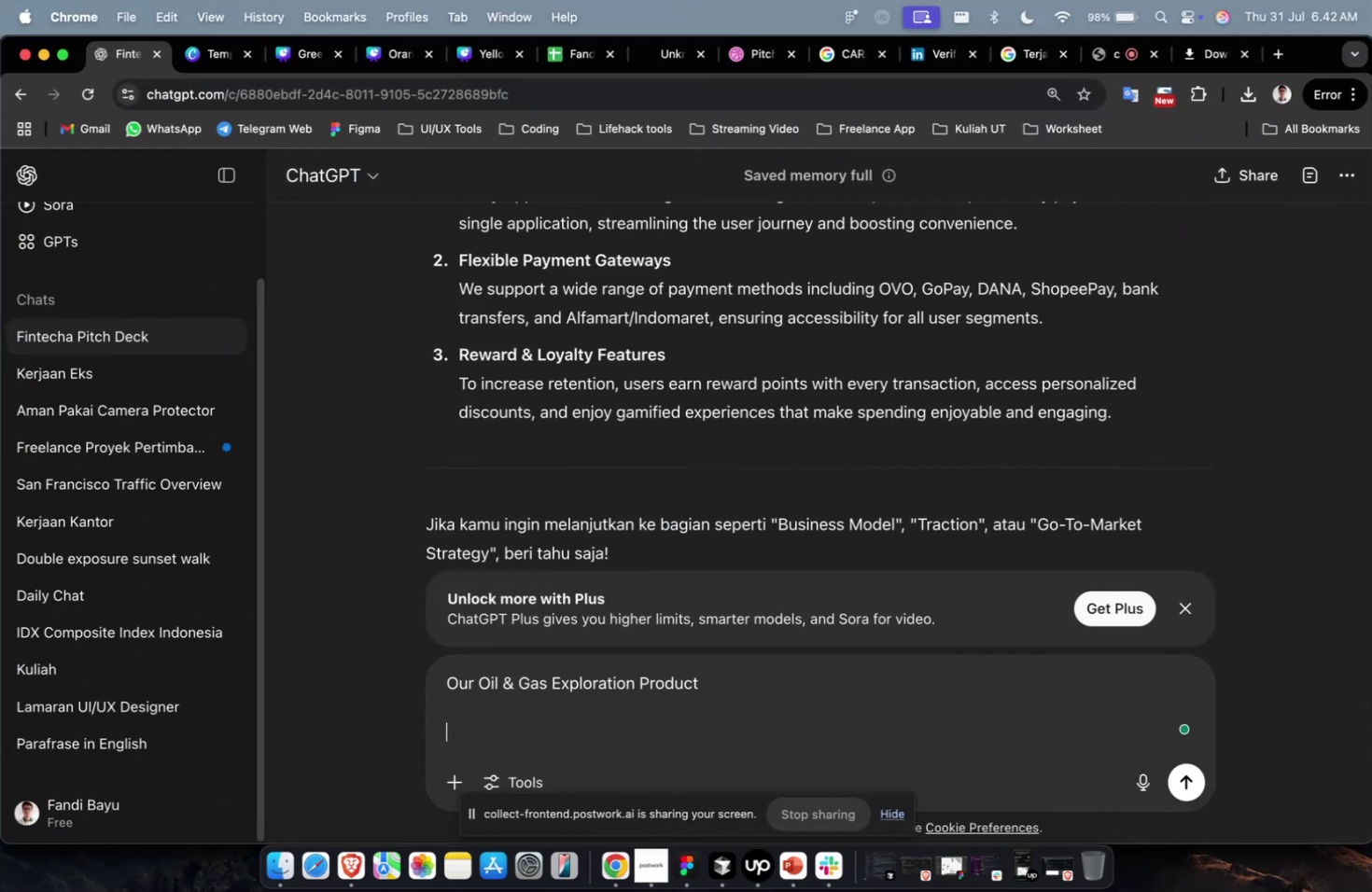 
type(tolong ganti ini dengan product kita, dan buatkan)
 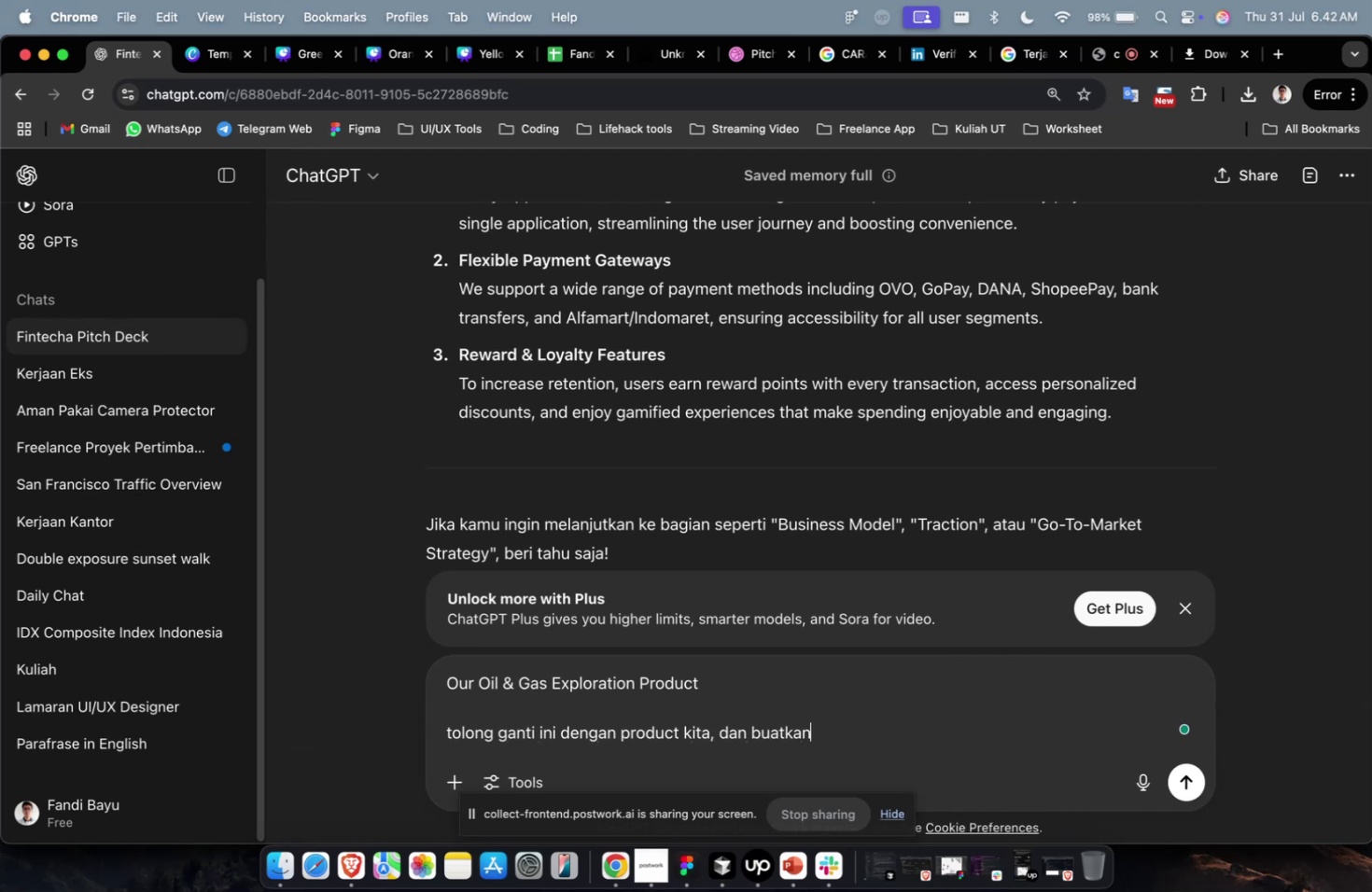 
key(Meta+CommandLeft)
 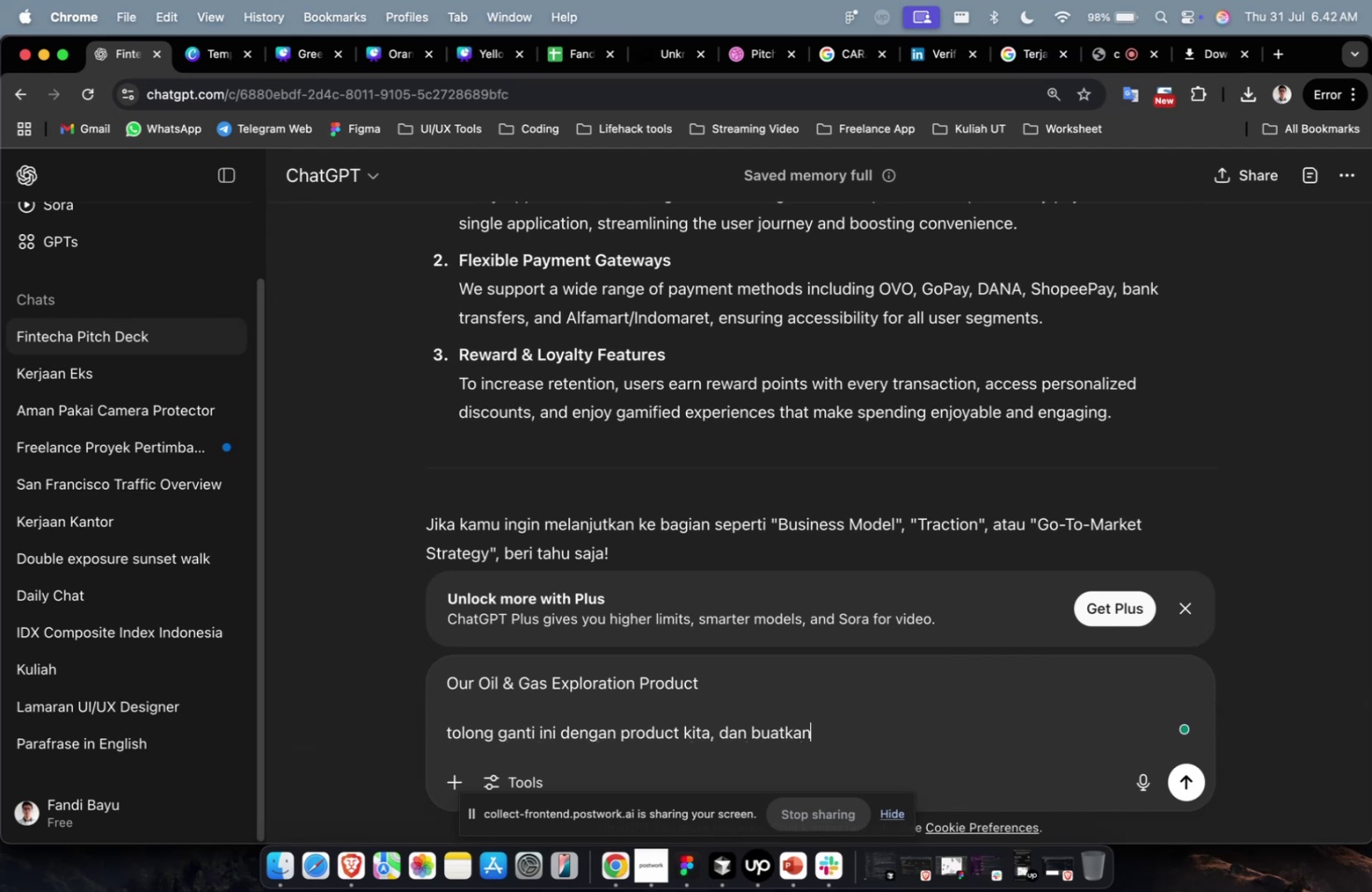 
key(Meta+1)
 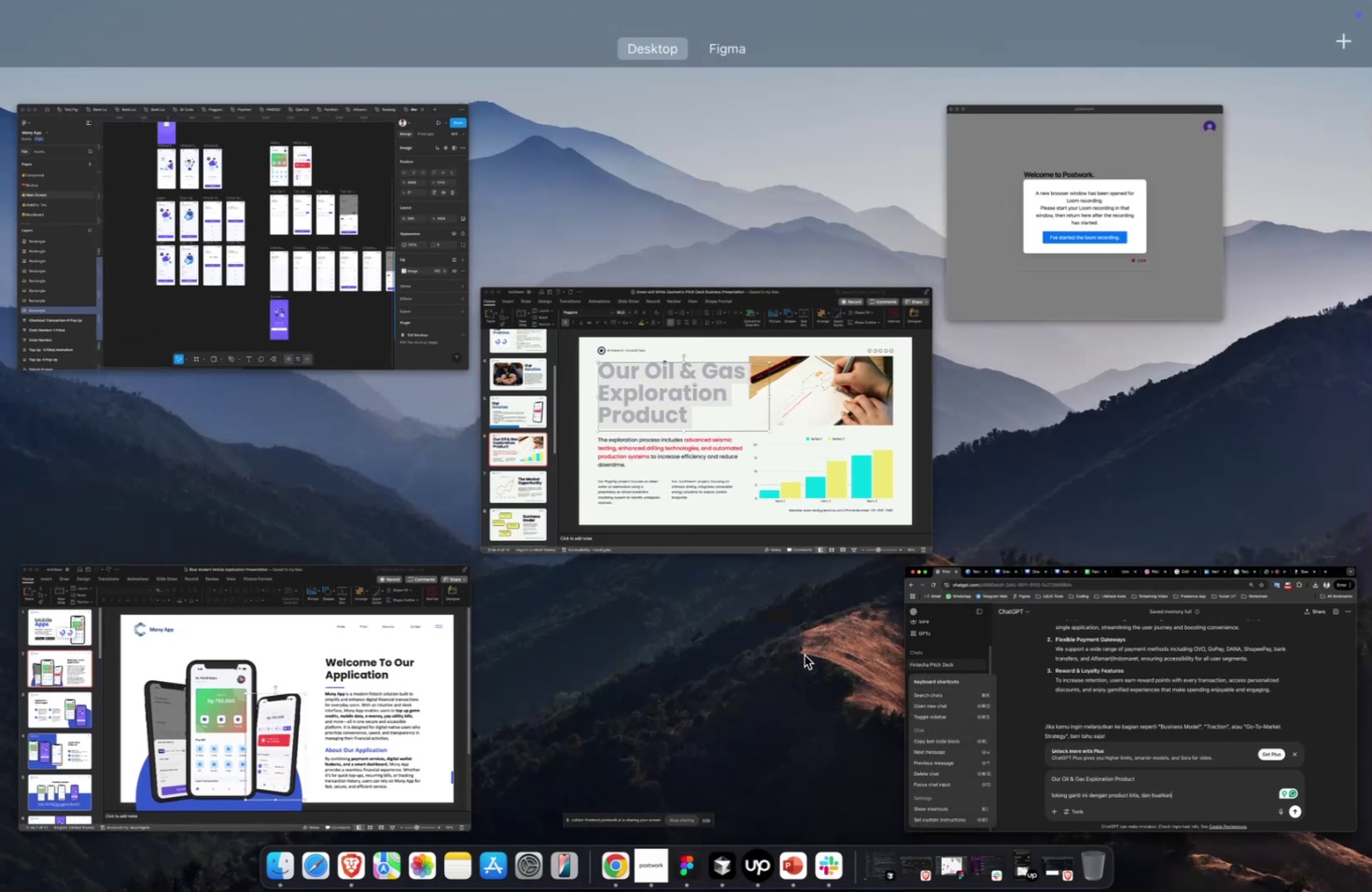 
left_click([1009, 653])
 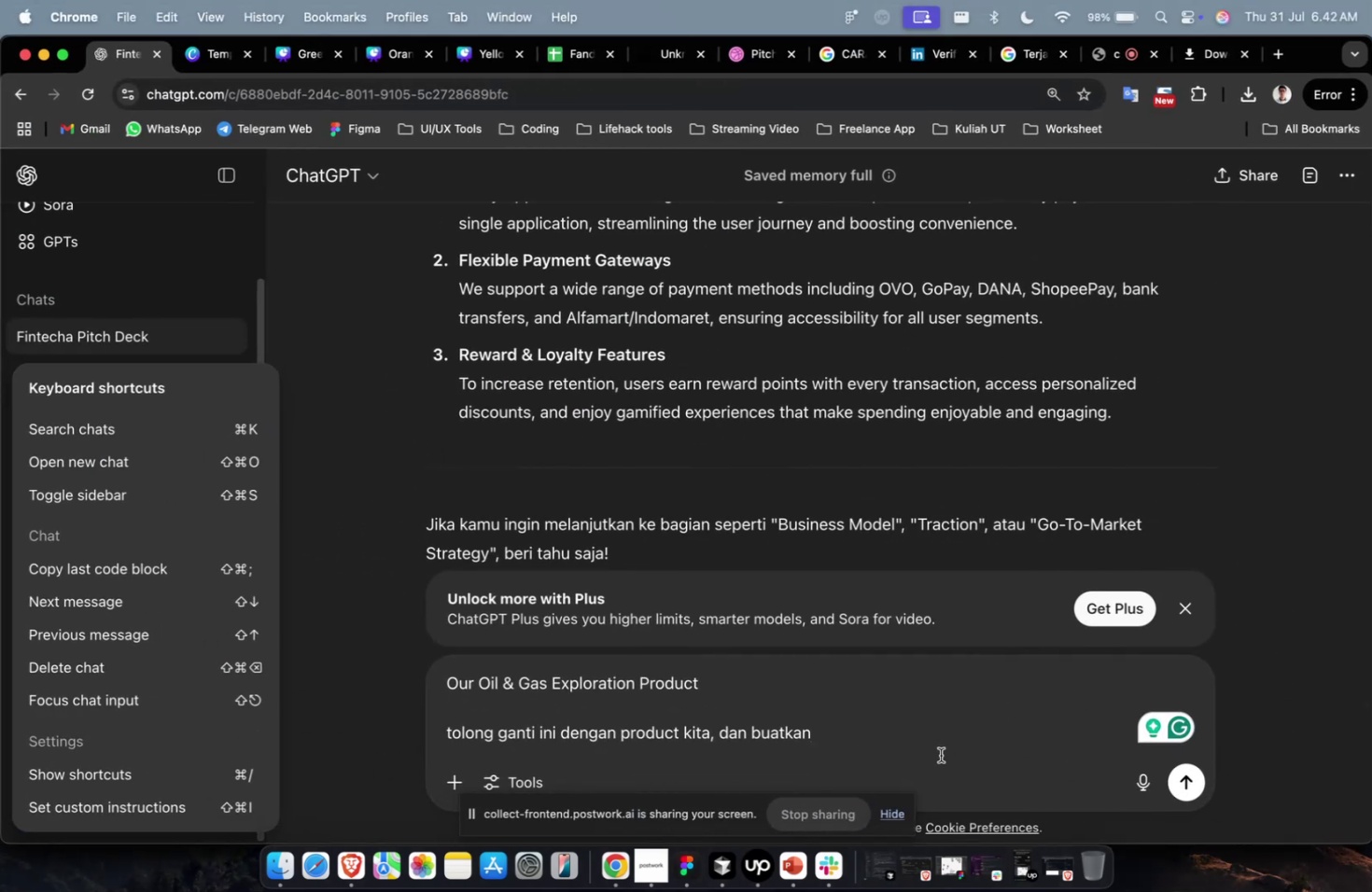 
type( penjelsa)
key(Backspace)
key(Backspace)
type(asan 1 paragraph dan halaman kedua 2 points penting)
 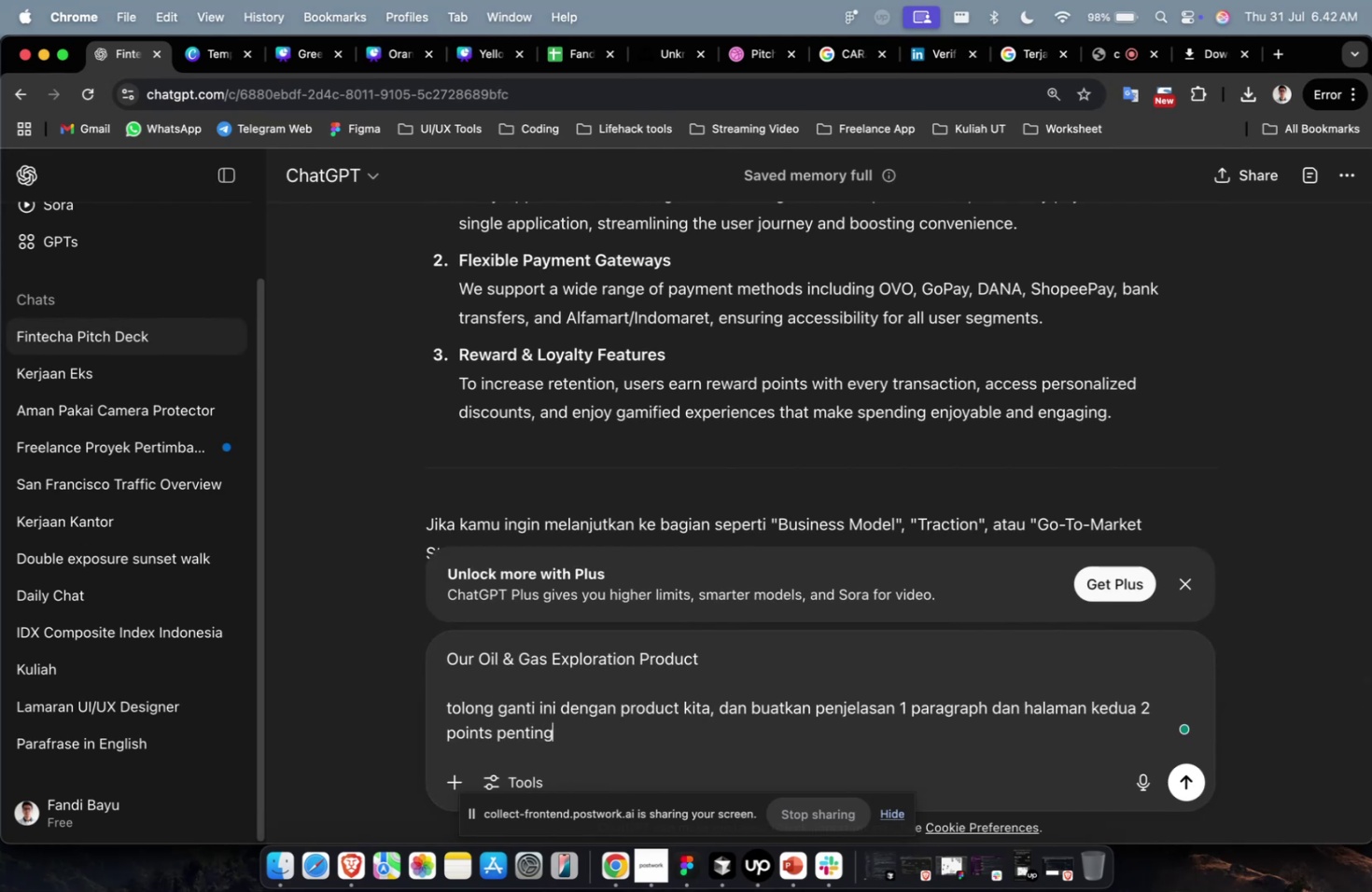 
key(Enter)
 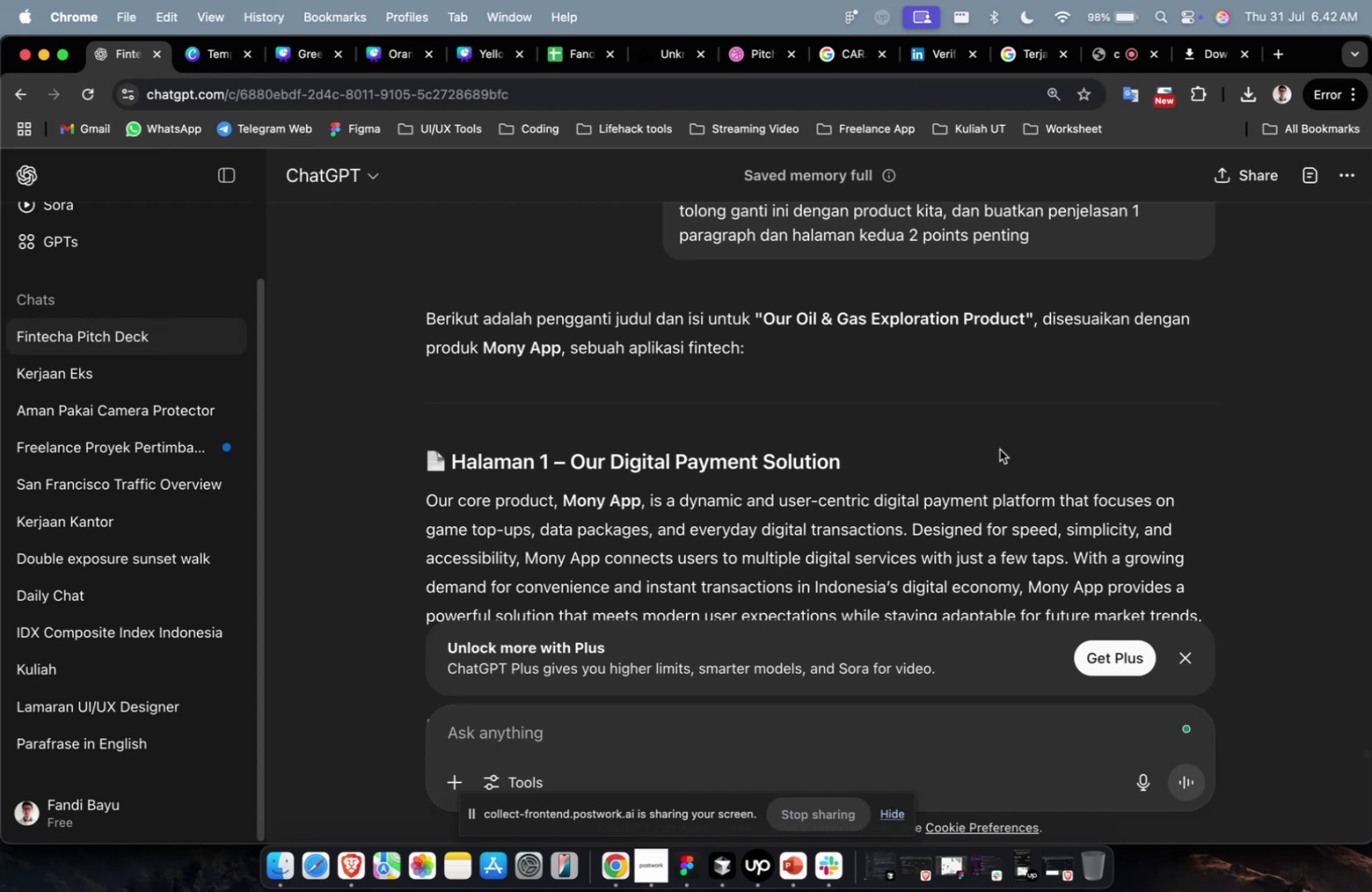 
wait(23.47)
 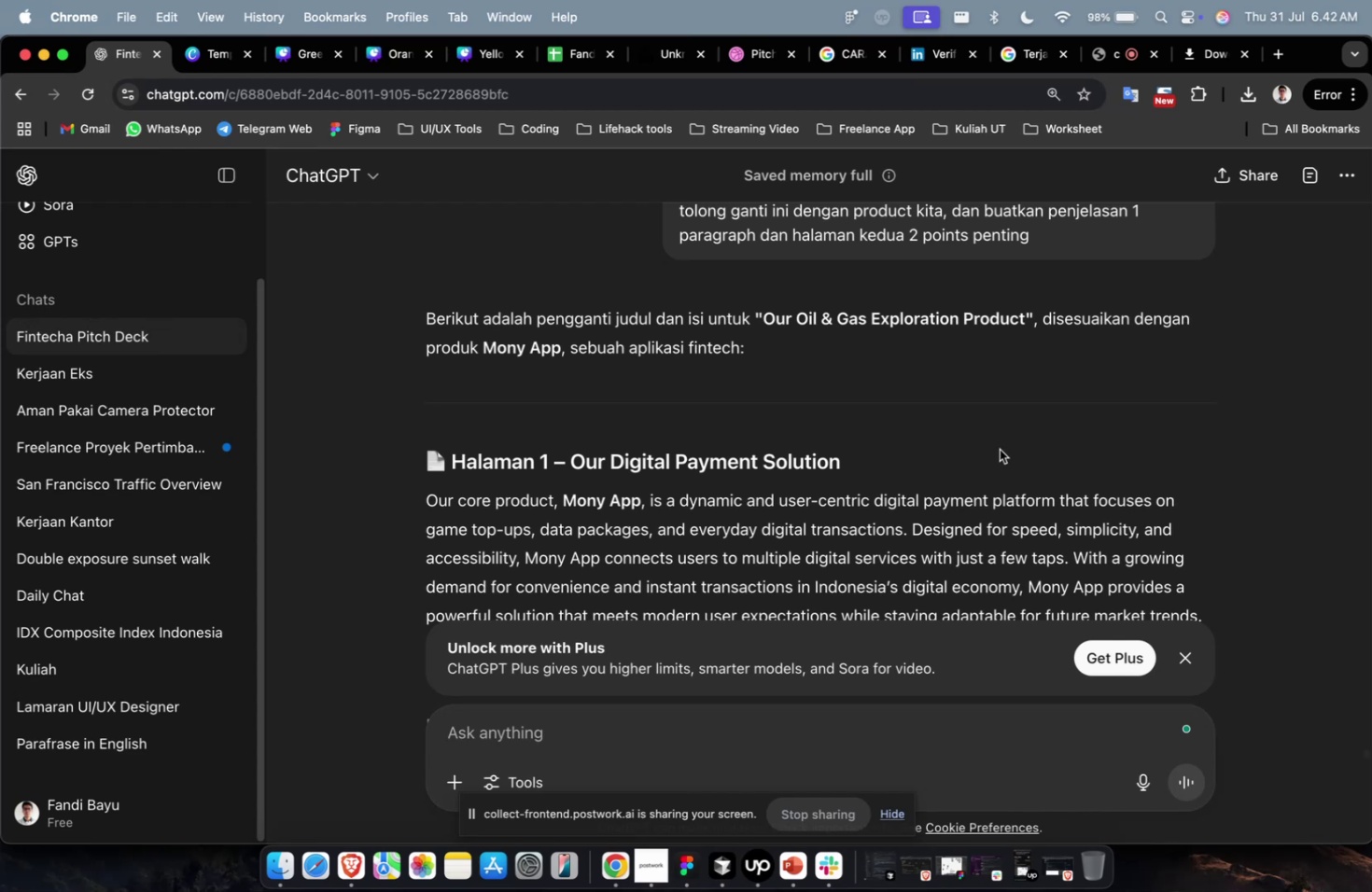 
scroll: coordinate [999, 461], scroll_direction: down, amount: 18.0
 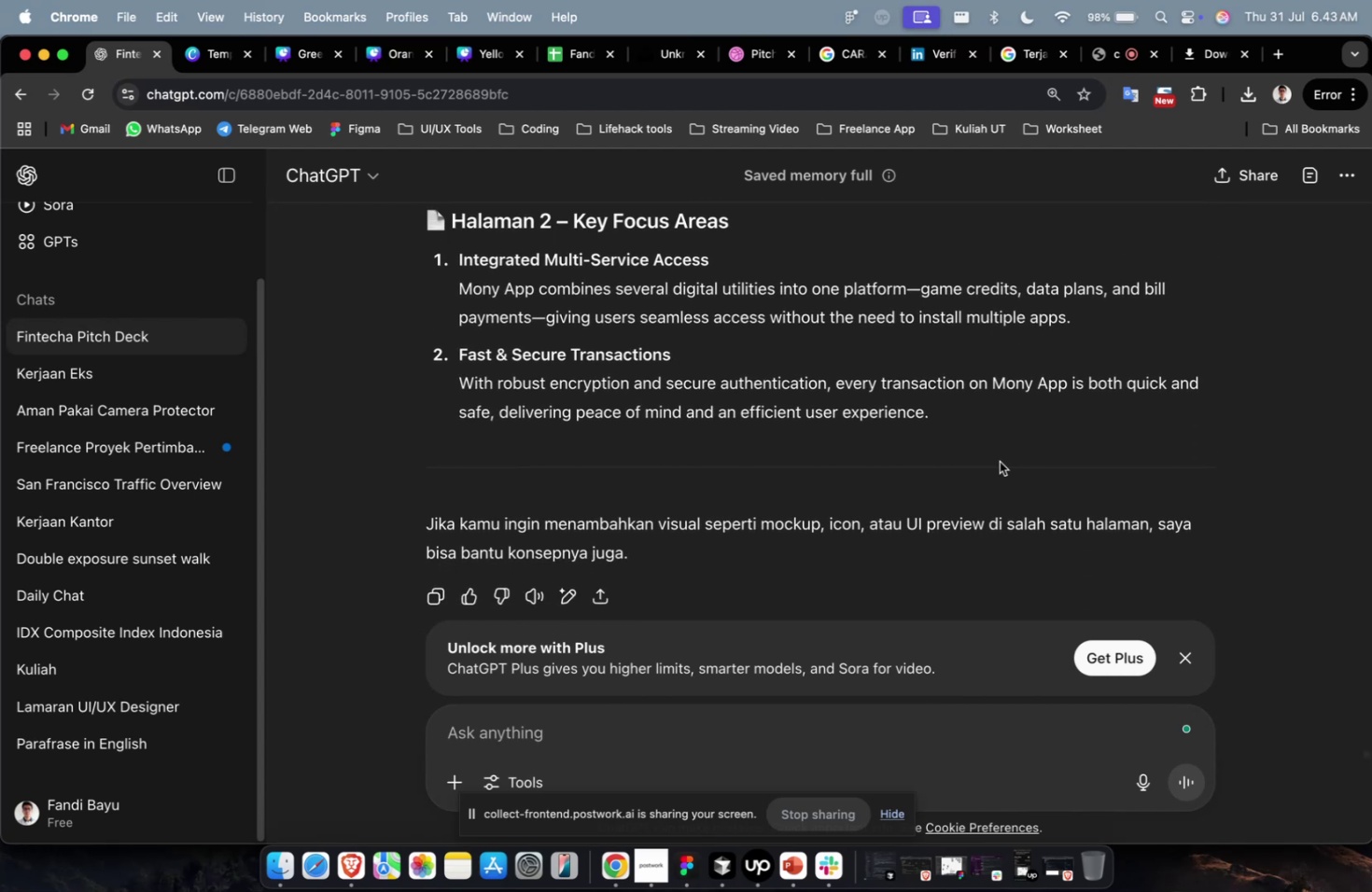 
scroll: coordinate [999, 461], scroll_direction: up, amount: 4.0
 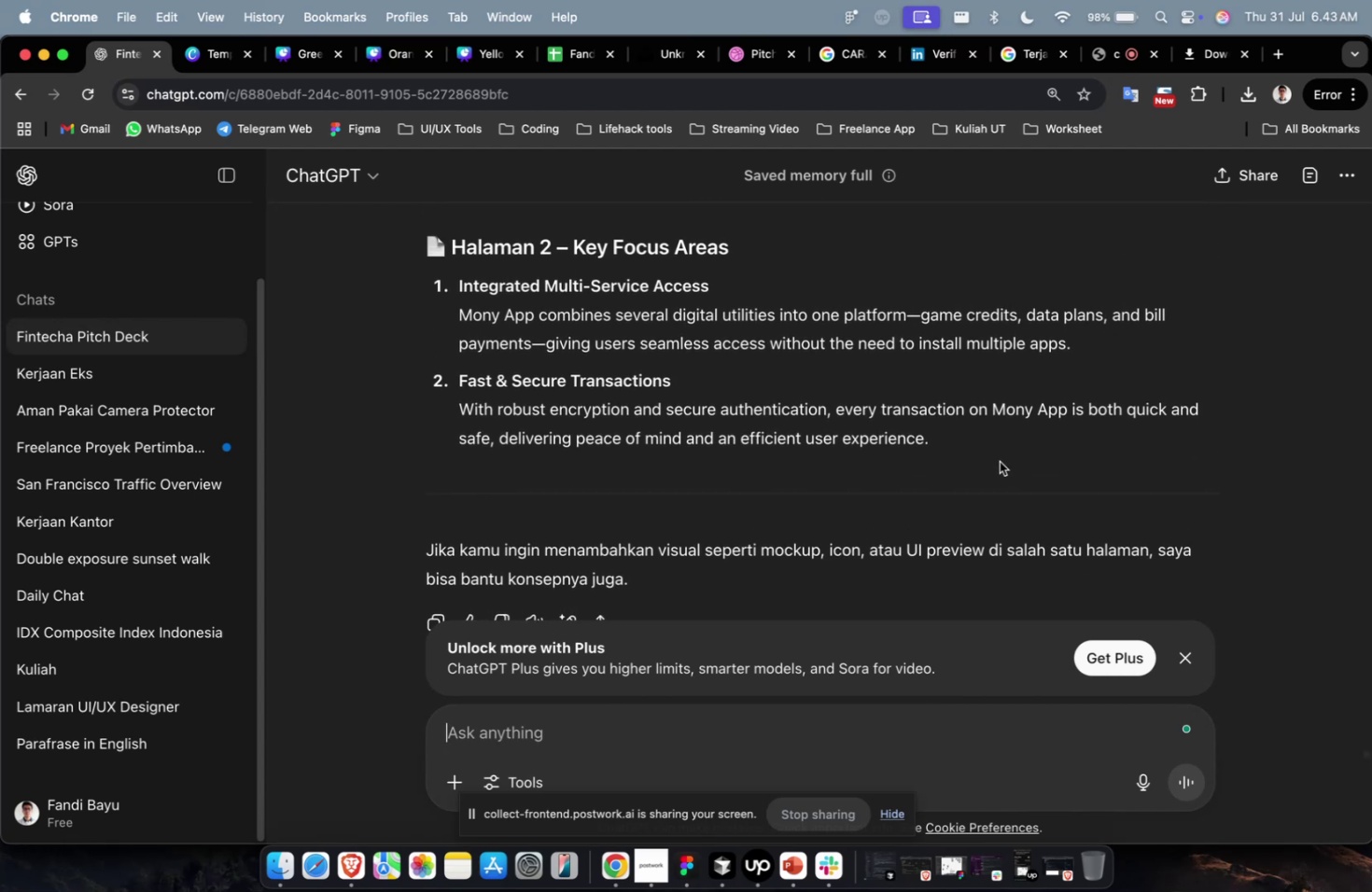 
left_click([999, 461])
 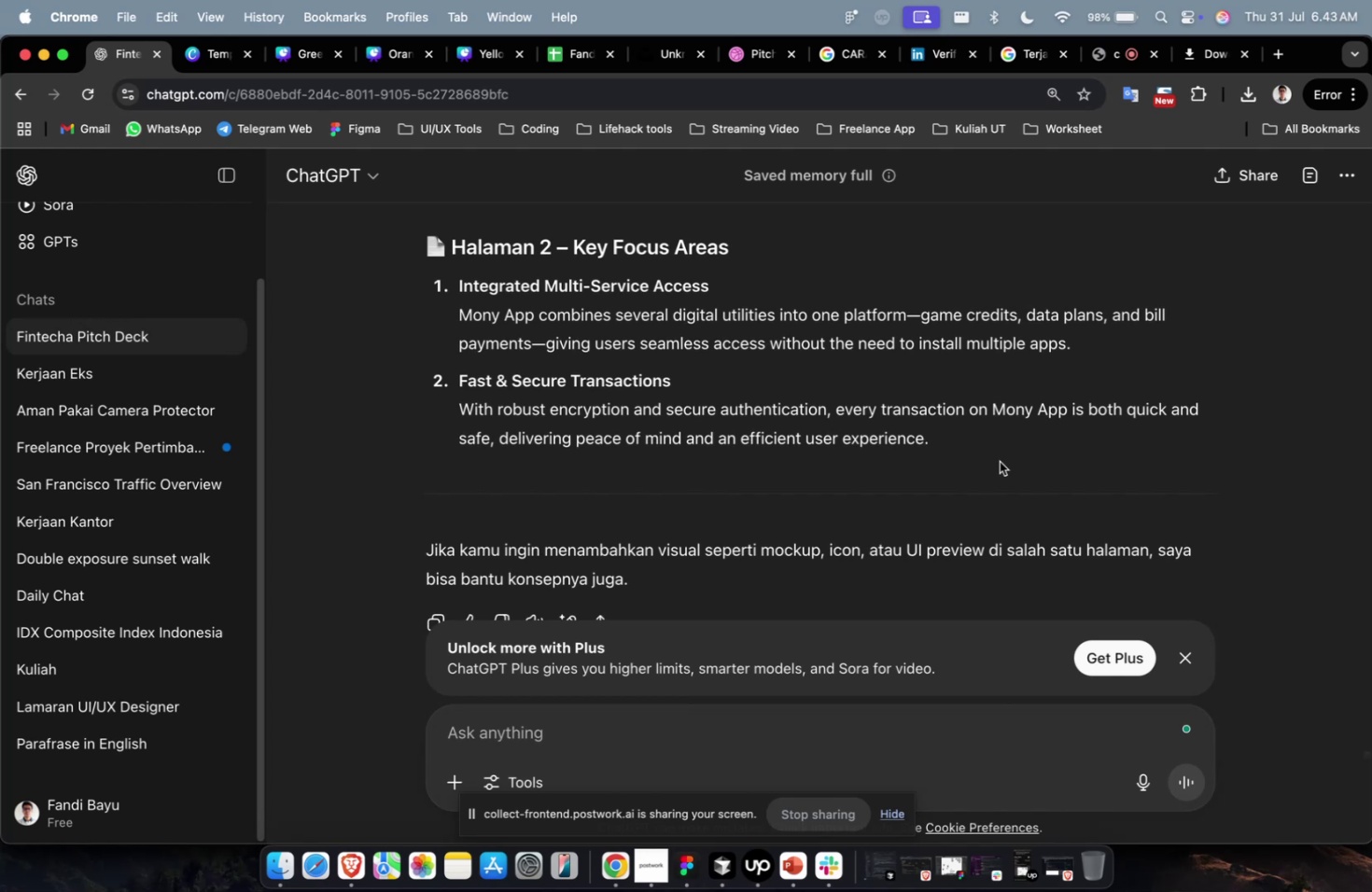 
scroll: coordinate [999, 461], scroll_direction: up, amount: 9.0
 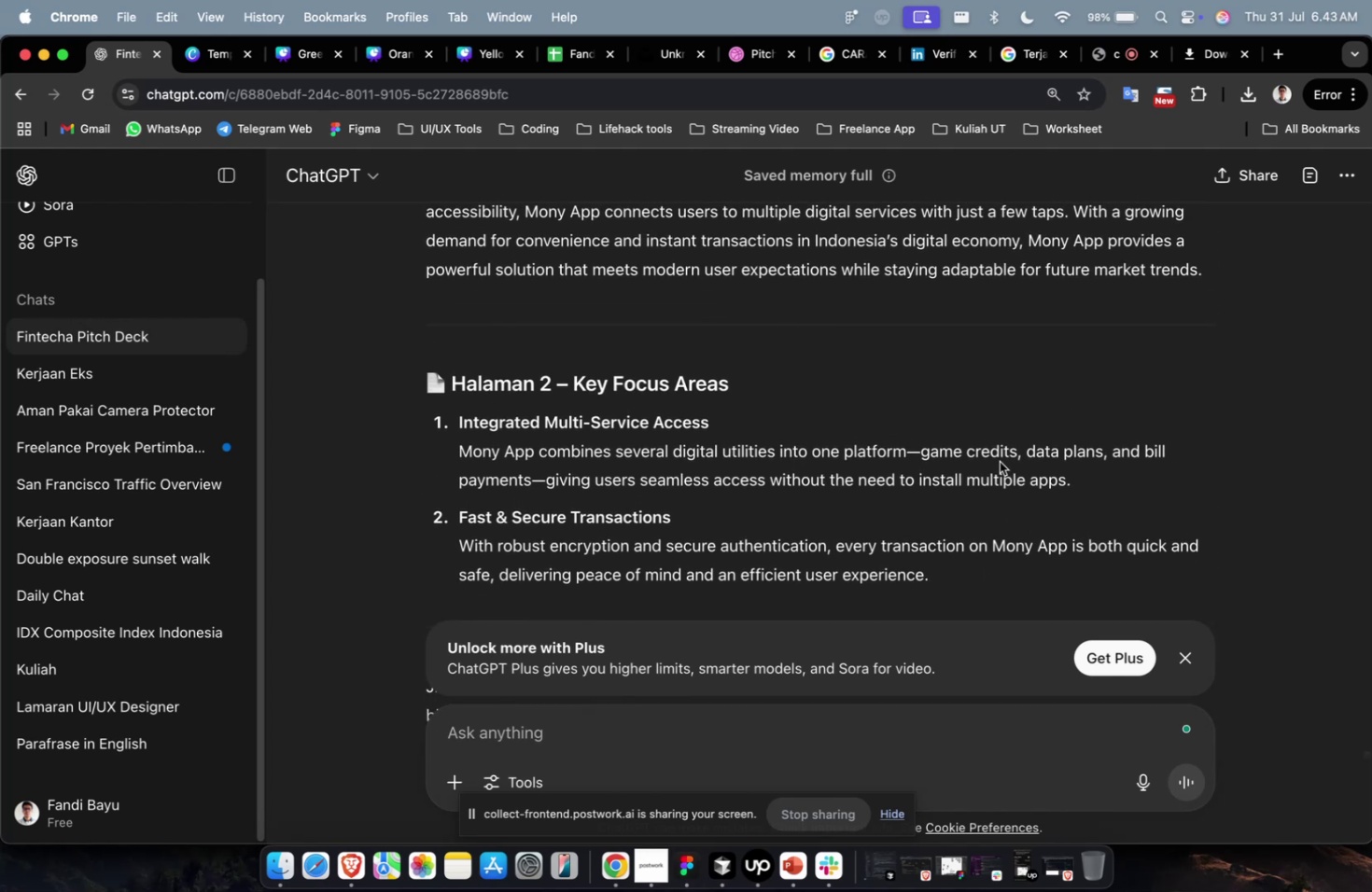 
scroll: coordinate [999, 461], scroll_direction: down, amount: 1.0
 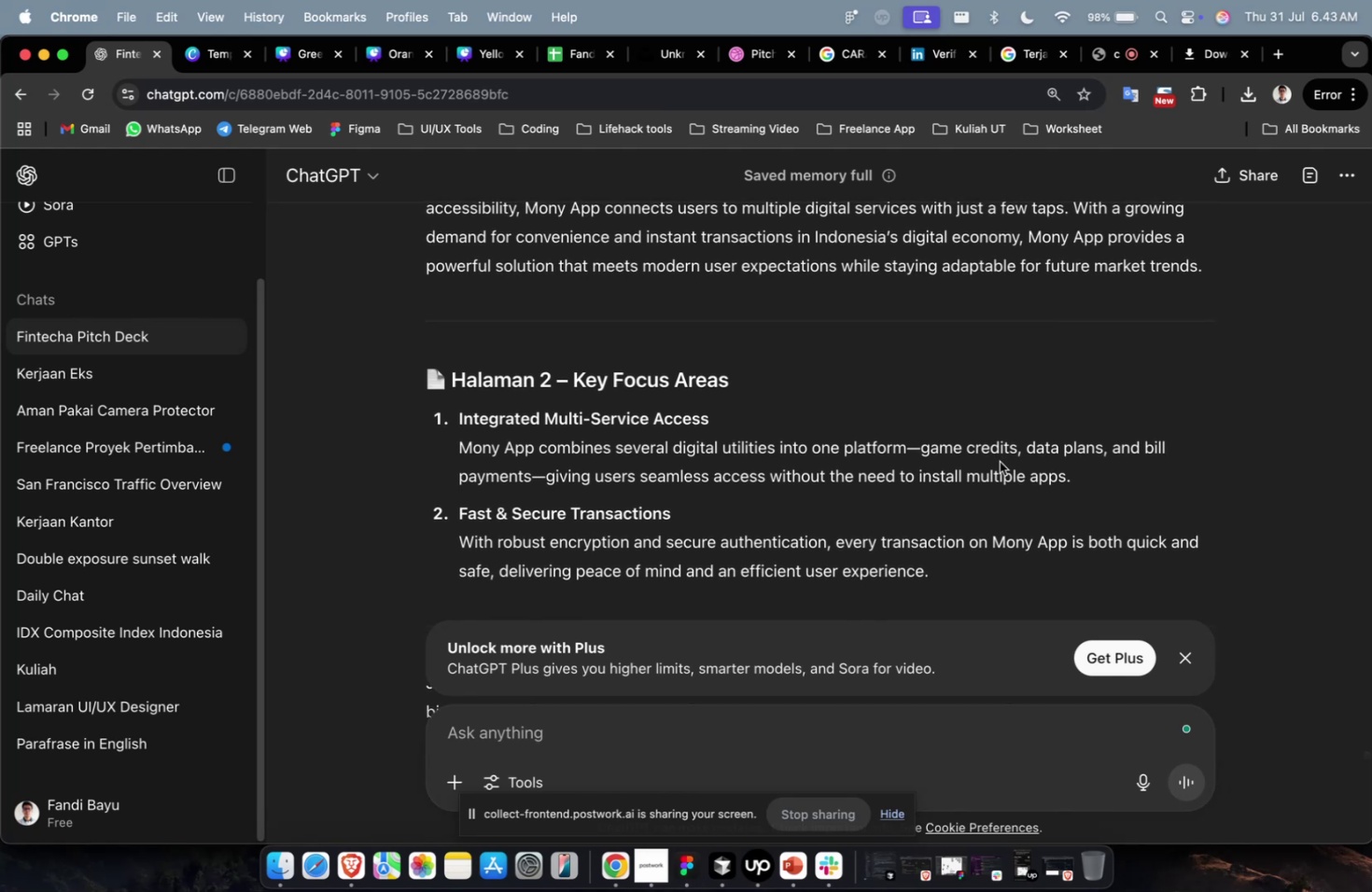 
scroll: coordinate [999, 461], scroll_direction: up, amount: 2.0
 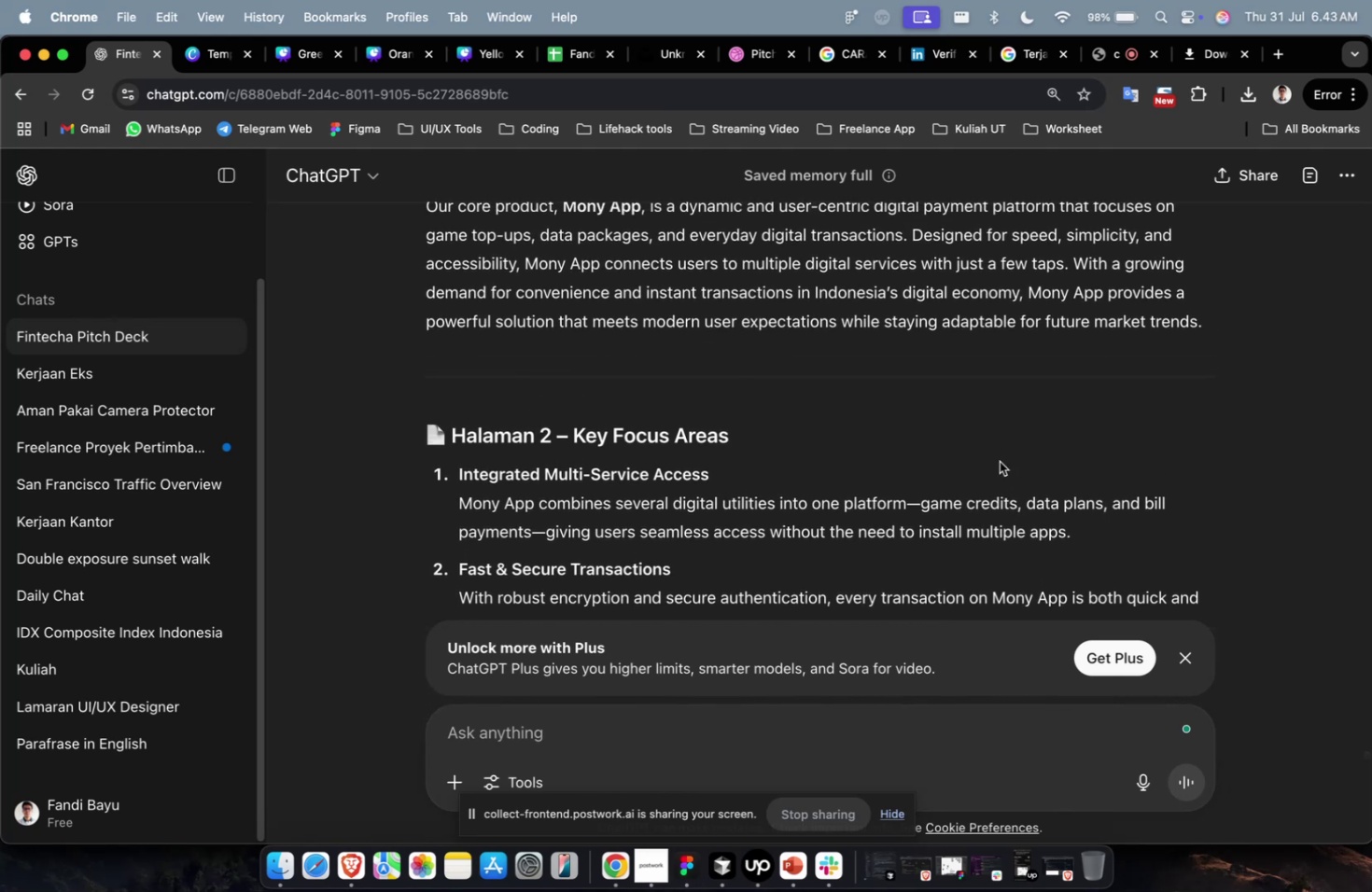 
scroll: coordinate [999, 461], scroll_direction: down, amount: 3.0
 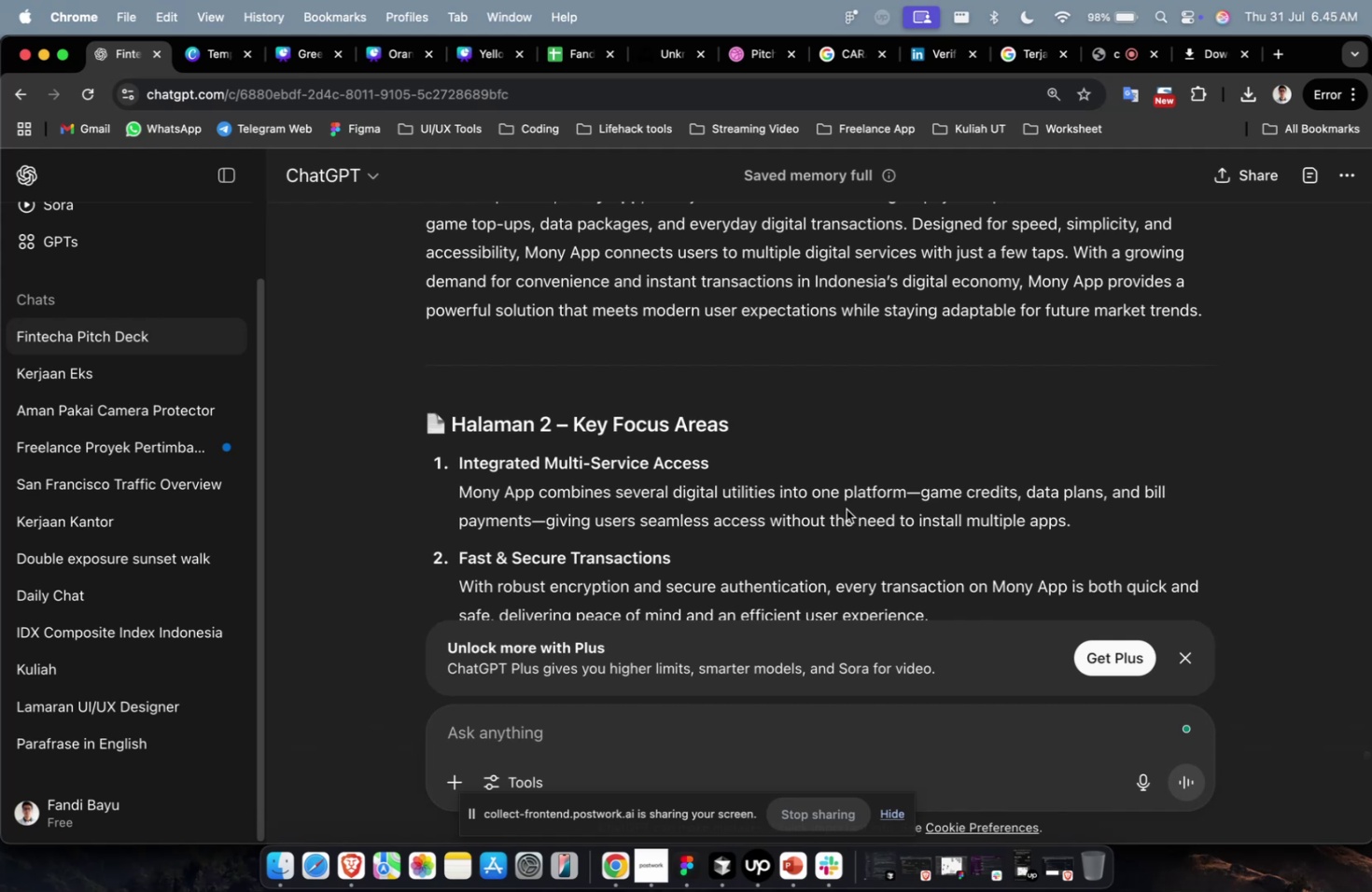 
wait(91.02)
 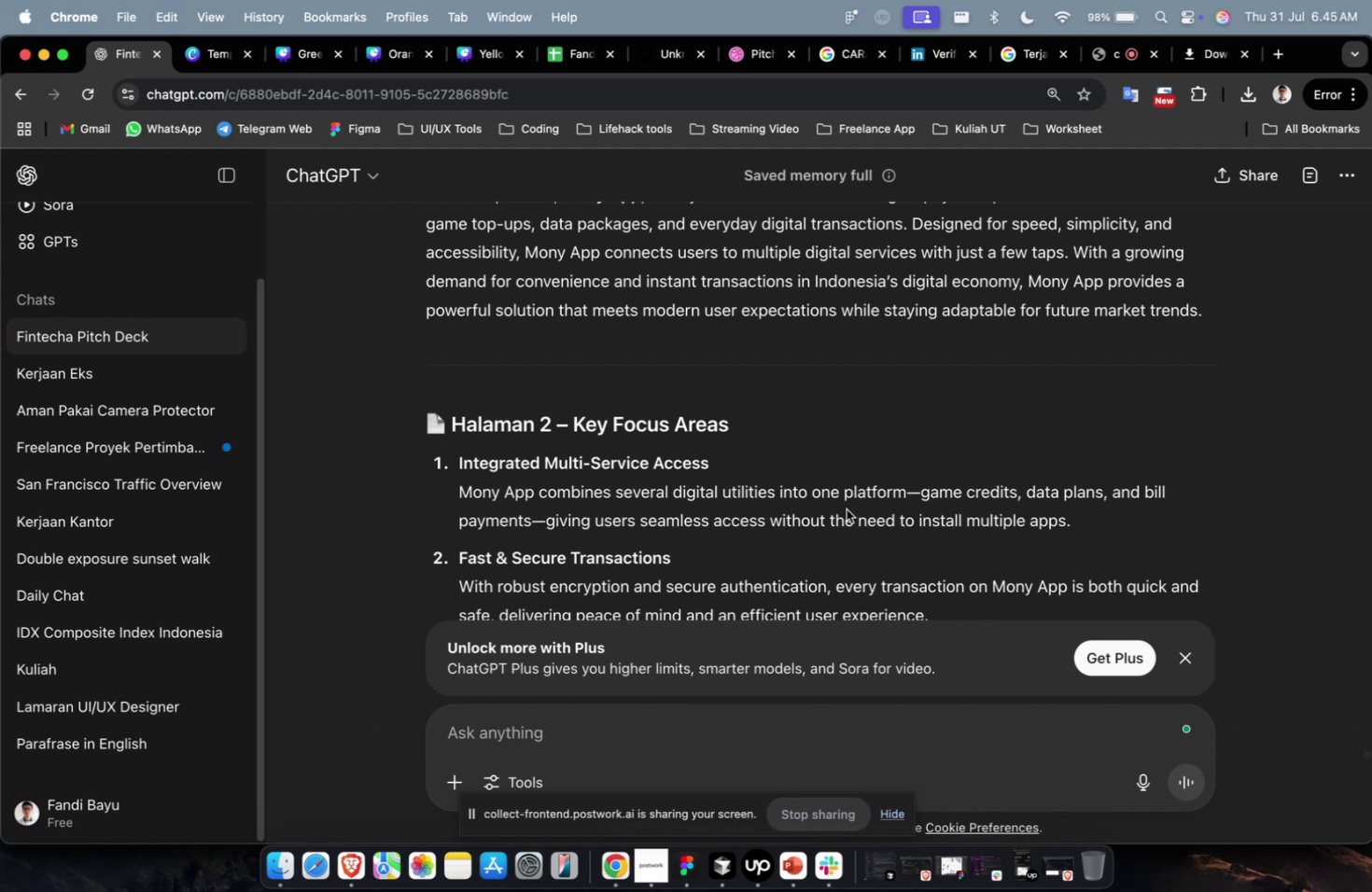 
scroll: coordinate [846, 509], scroll_direction: down, amount: 9.0
 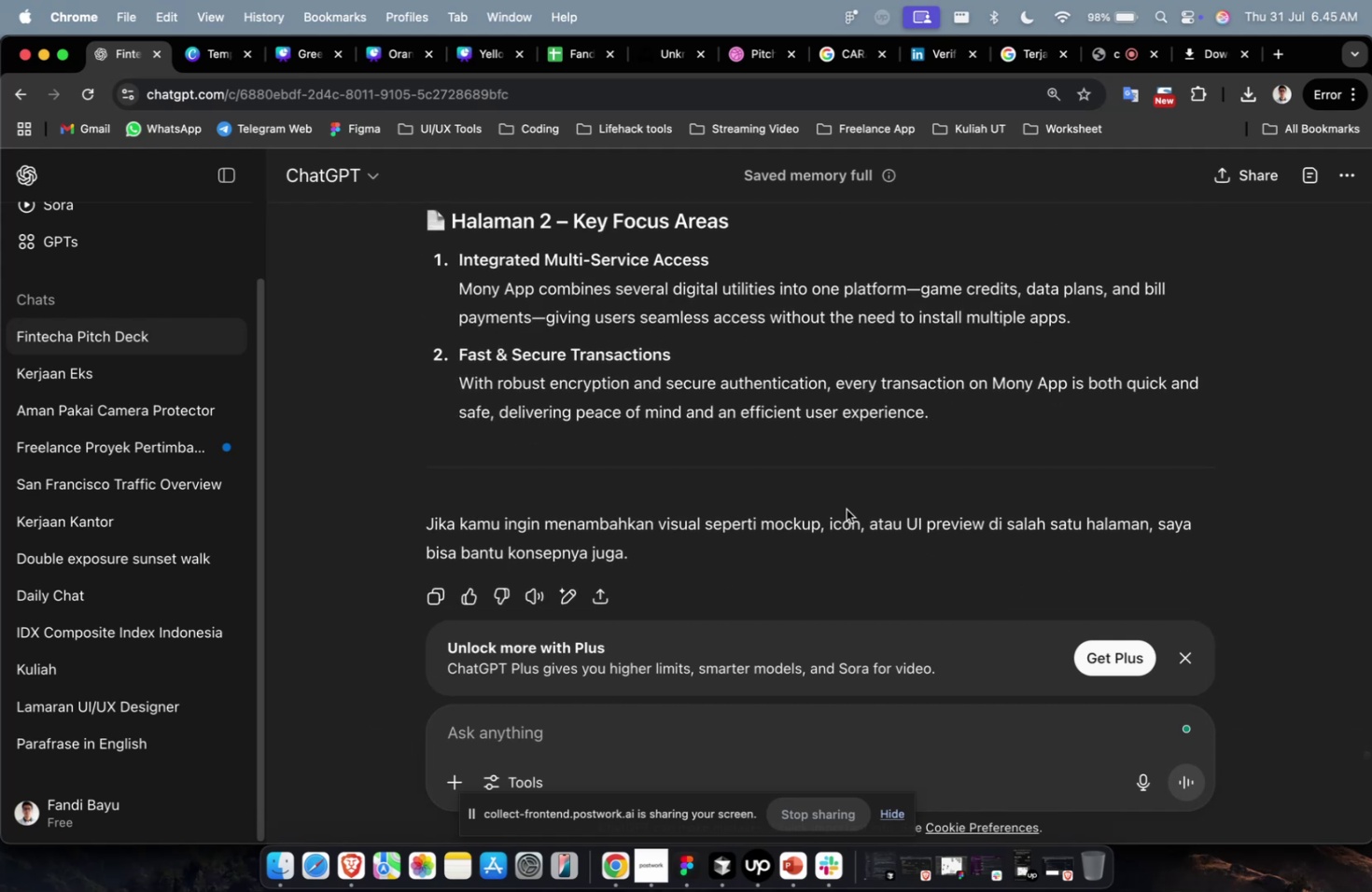 
scroll: coordinate [931, 432], scroll_direction: up, amount: 12.0
 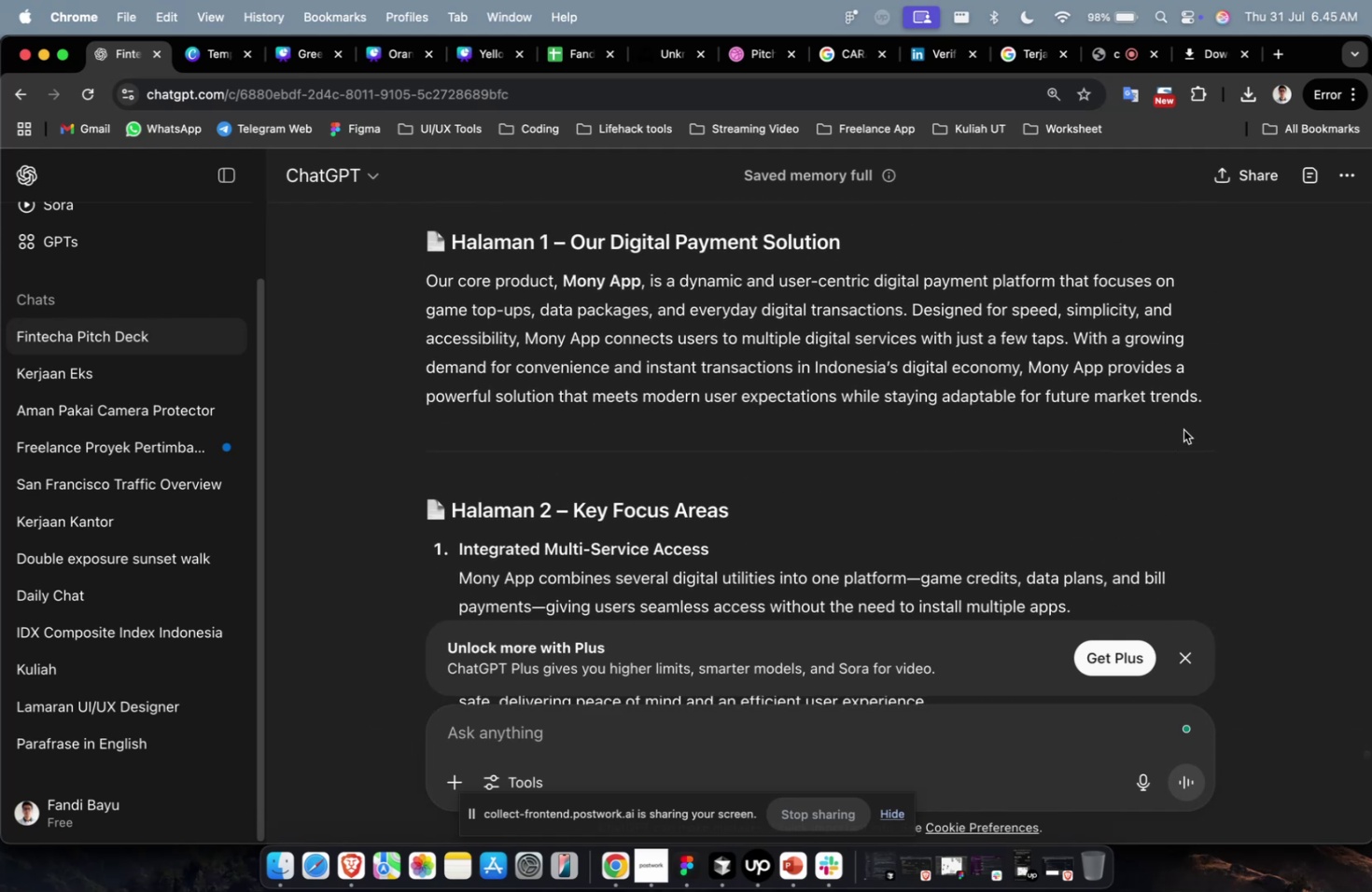 
left_click_drag(start_coordinate=[1216, 402], to_coordinate=[382, 286])
 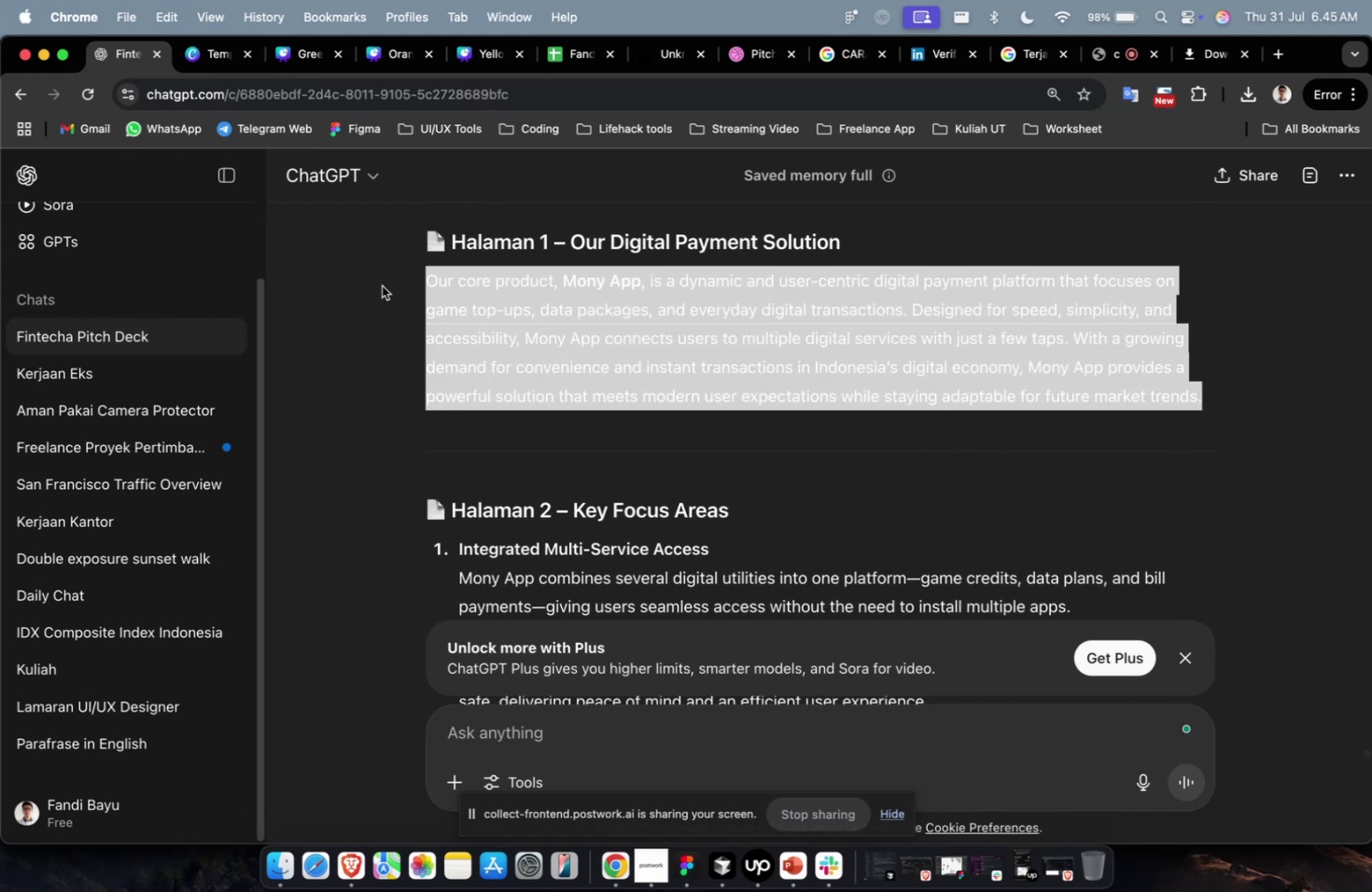 
key(Meta+C)
 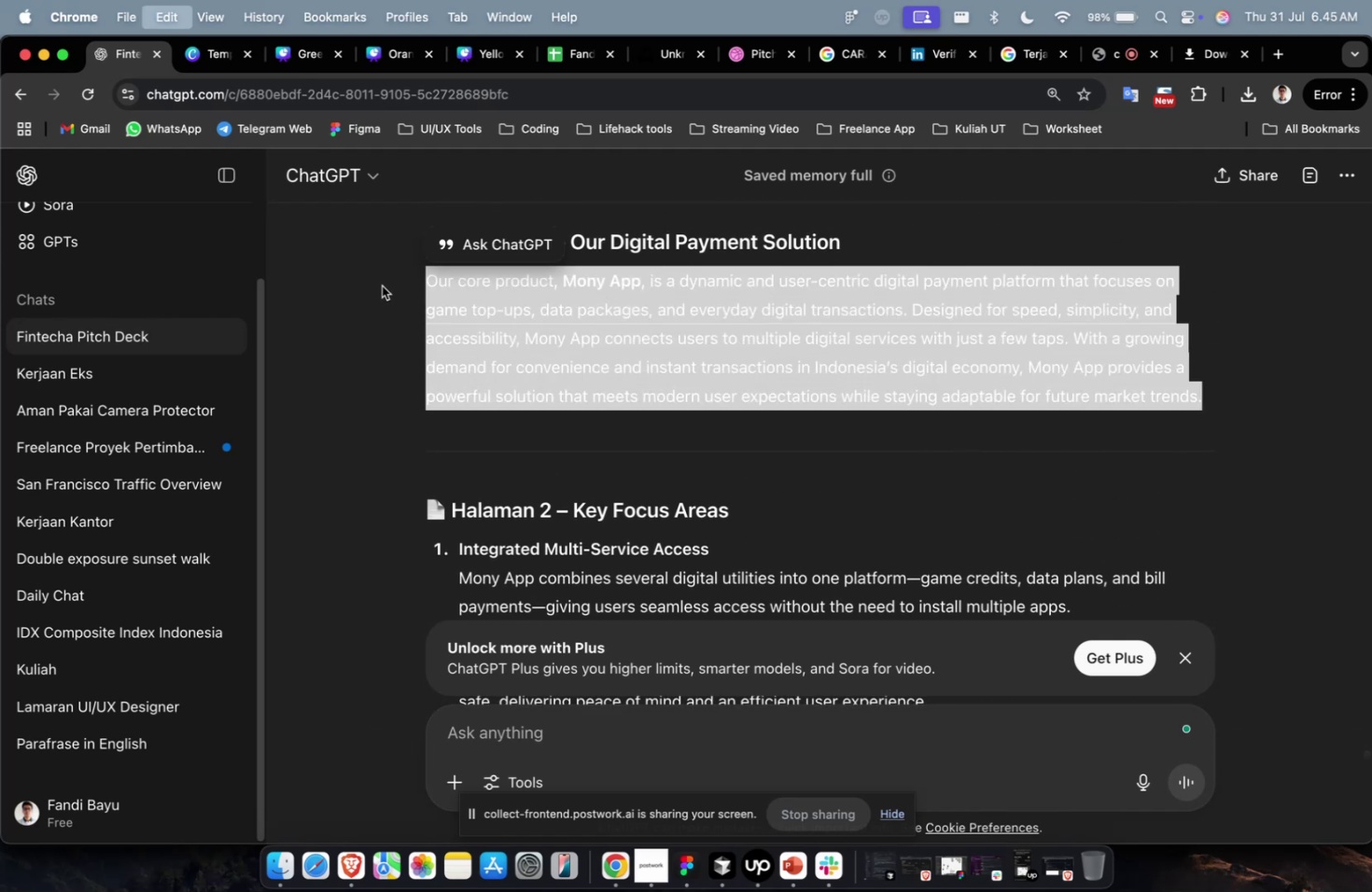 
key(Meta+1)
 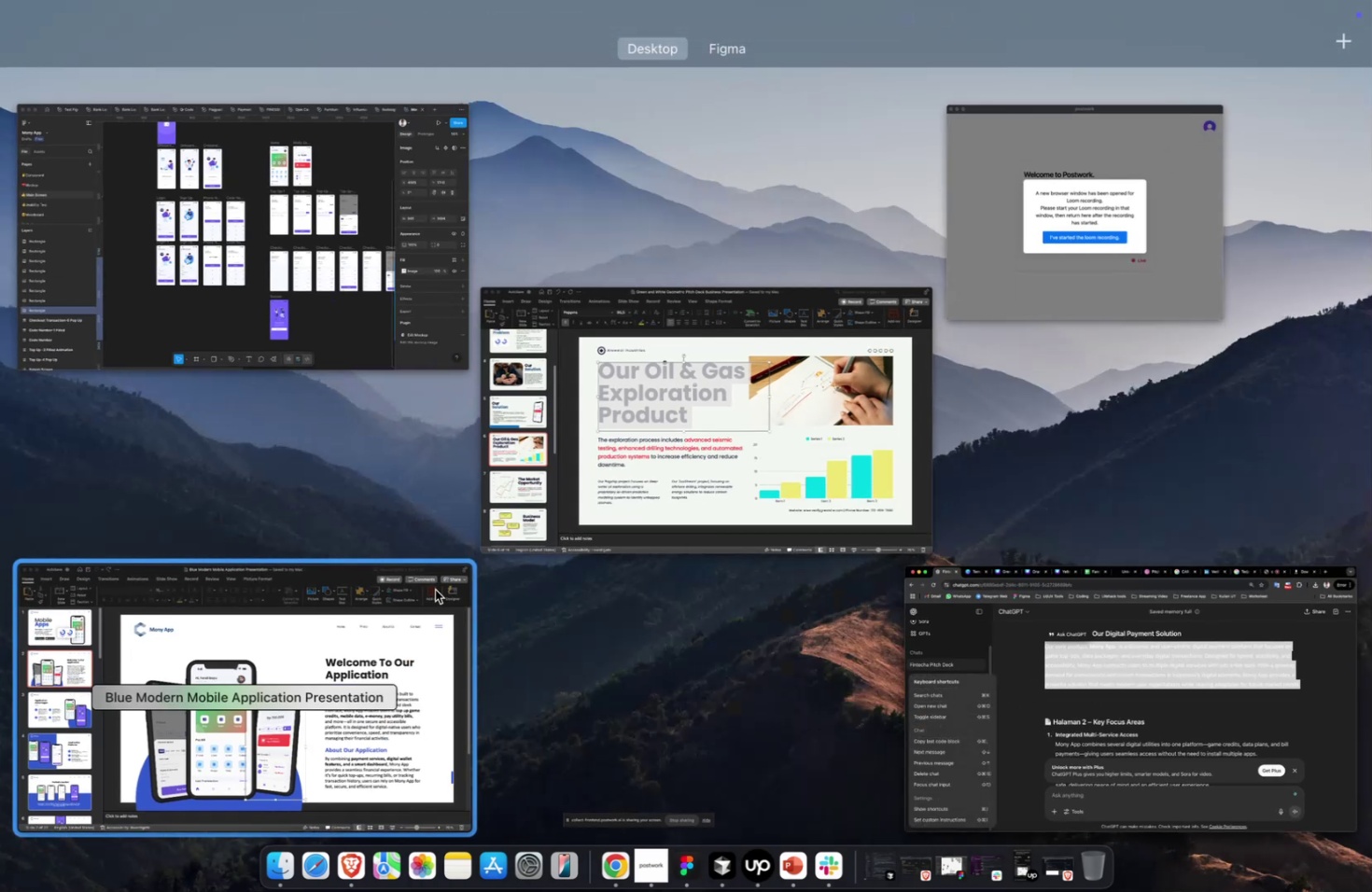 
left_click([413, 608])
 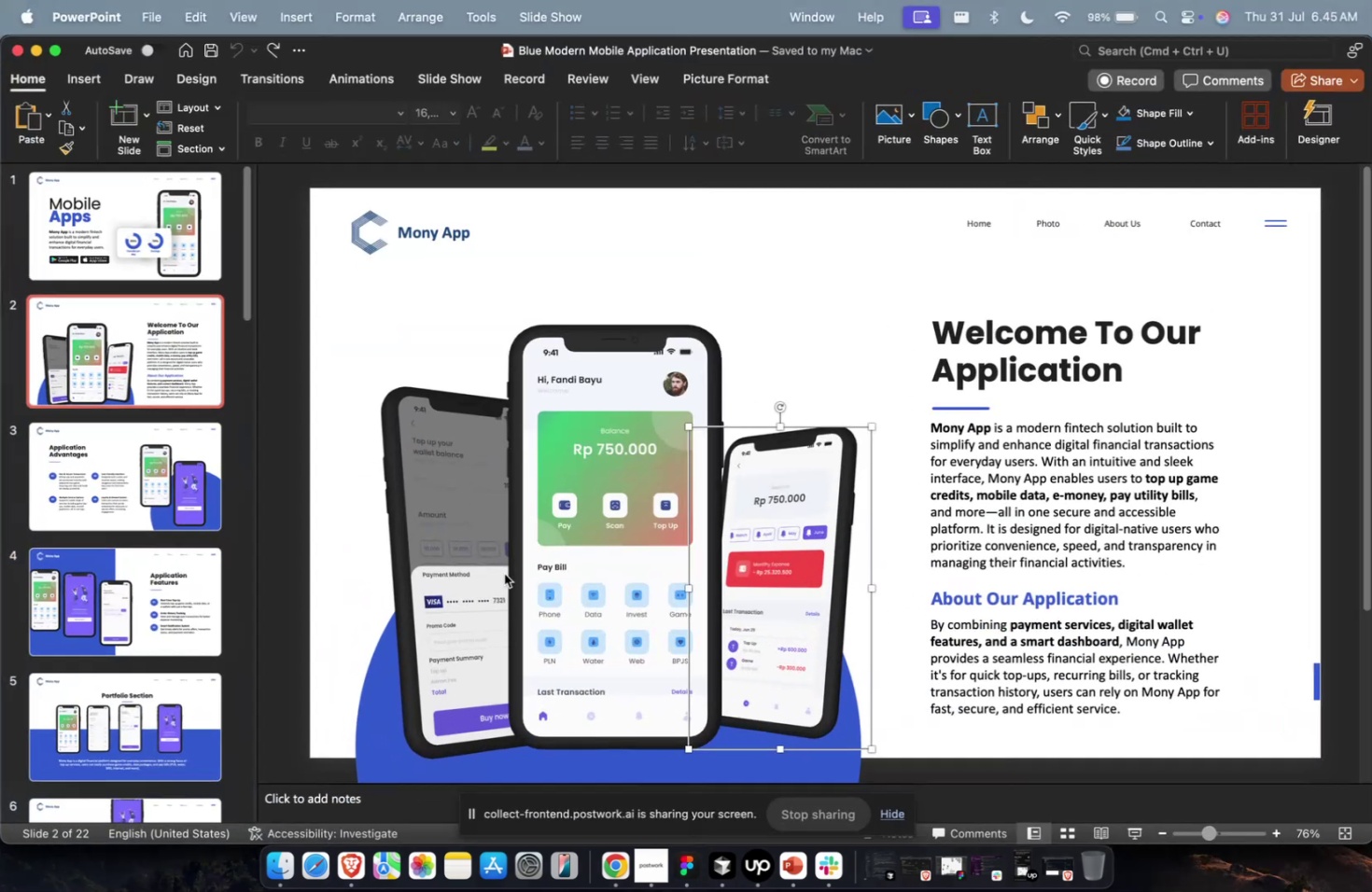 
key(Meta+CommandLeft)
 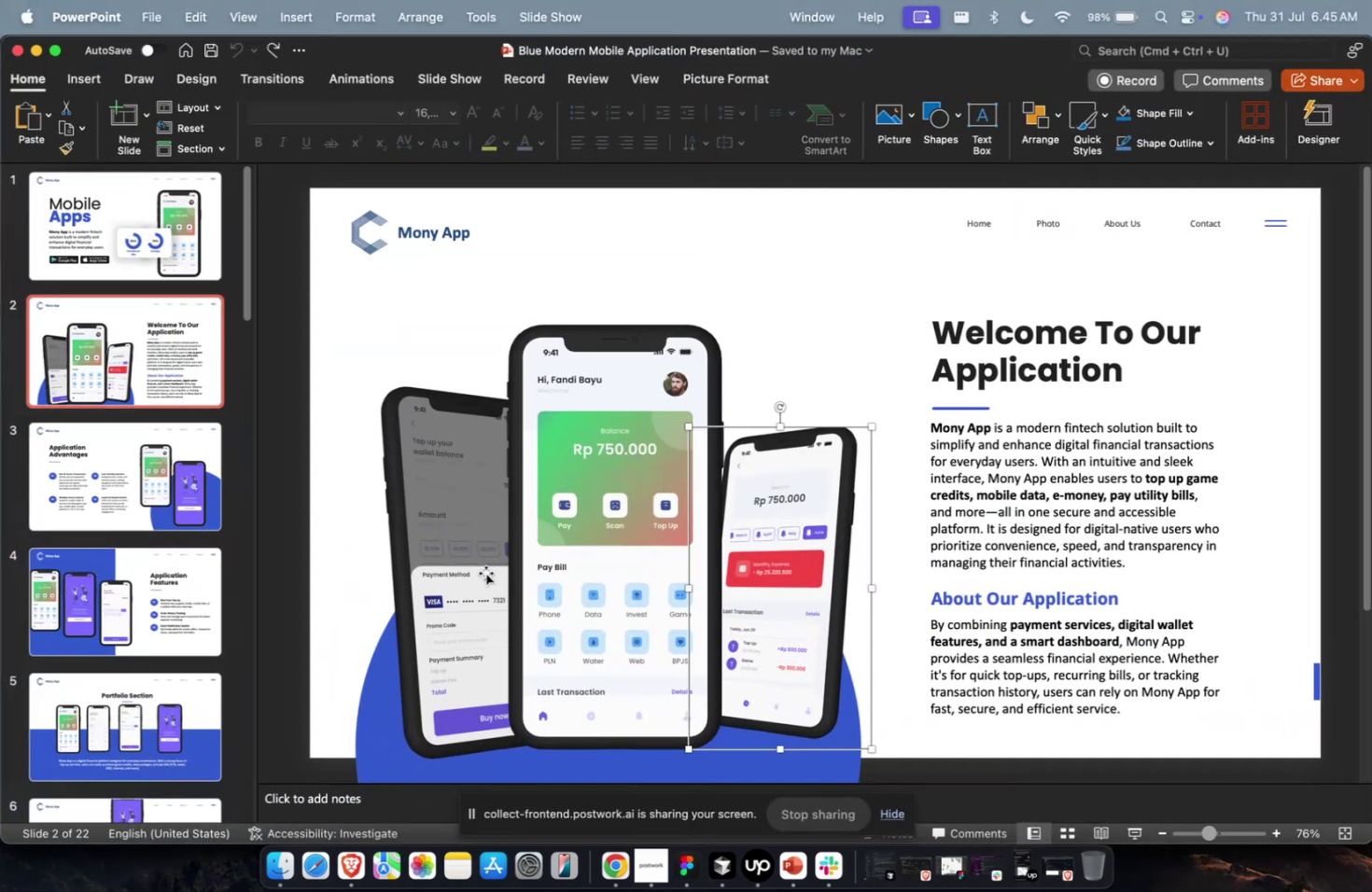 
key(Meta+1)
 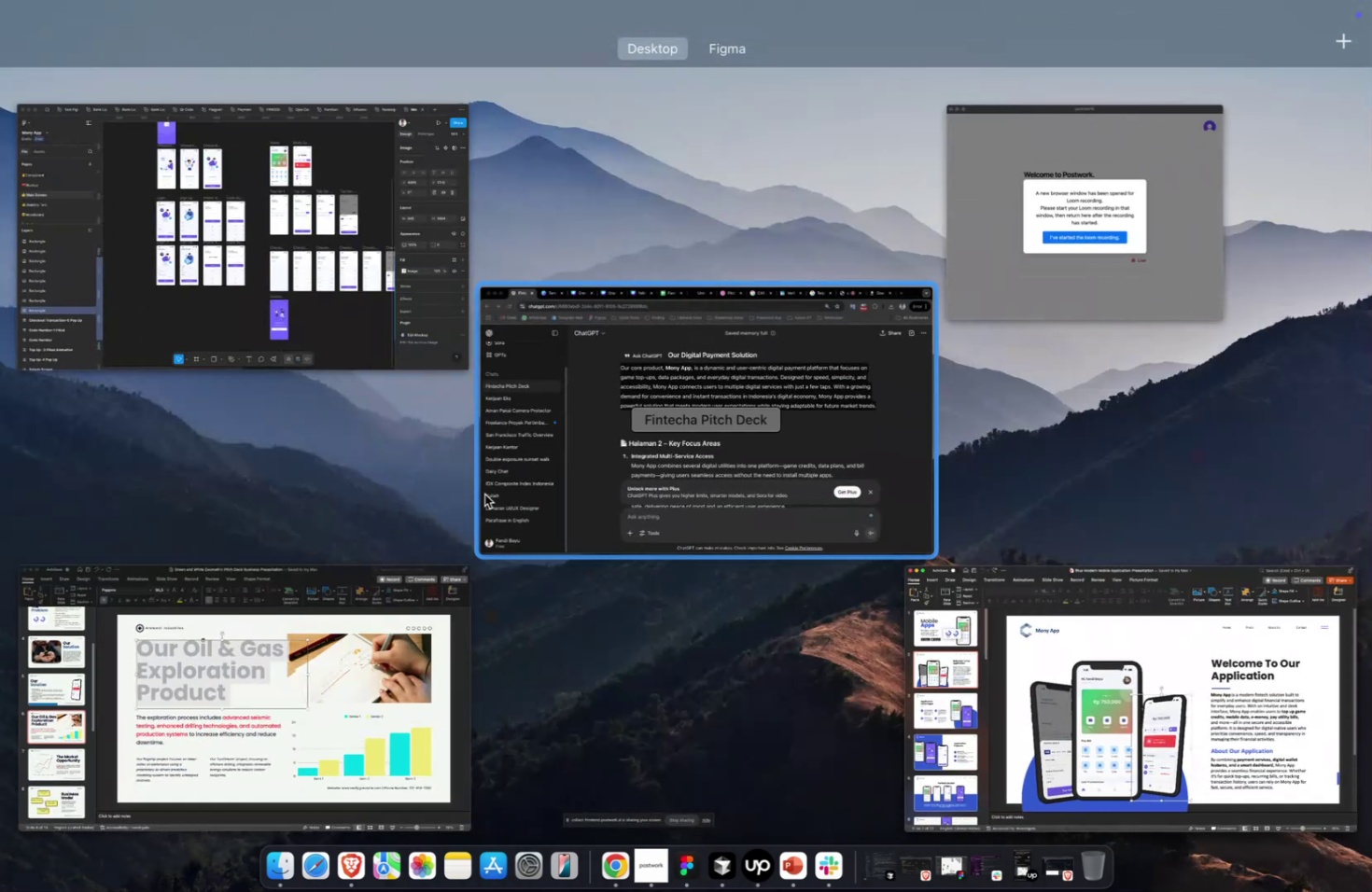 
left_click([386, 647])
 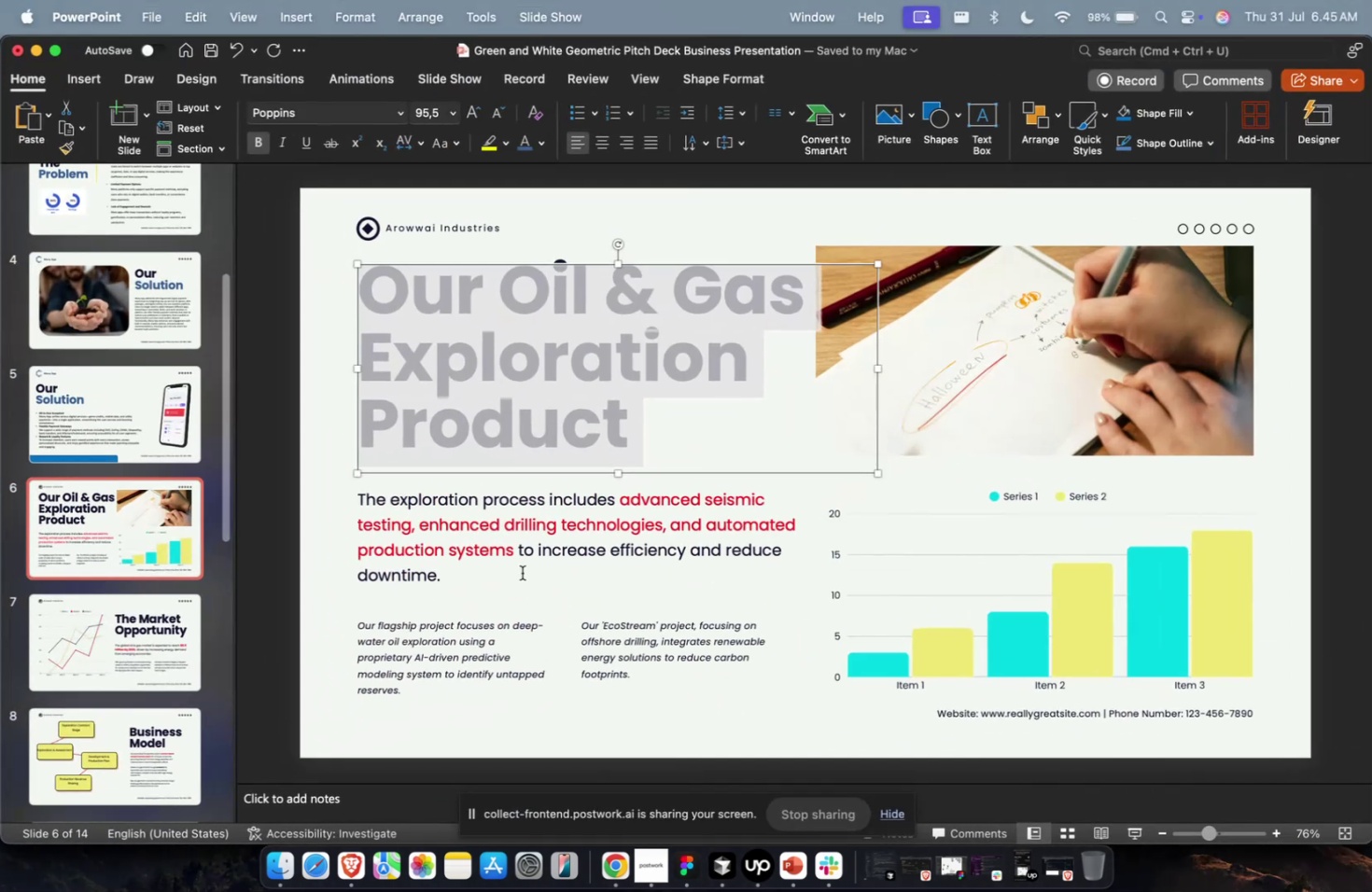 
double_click([527, 563])
 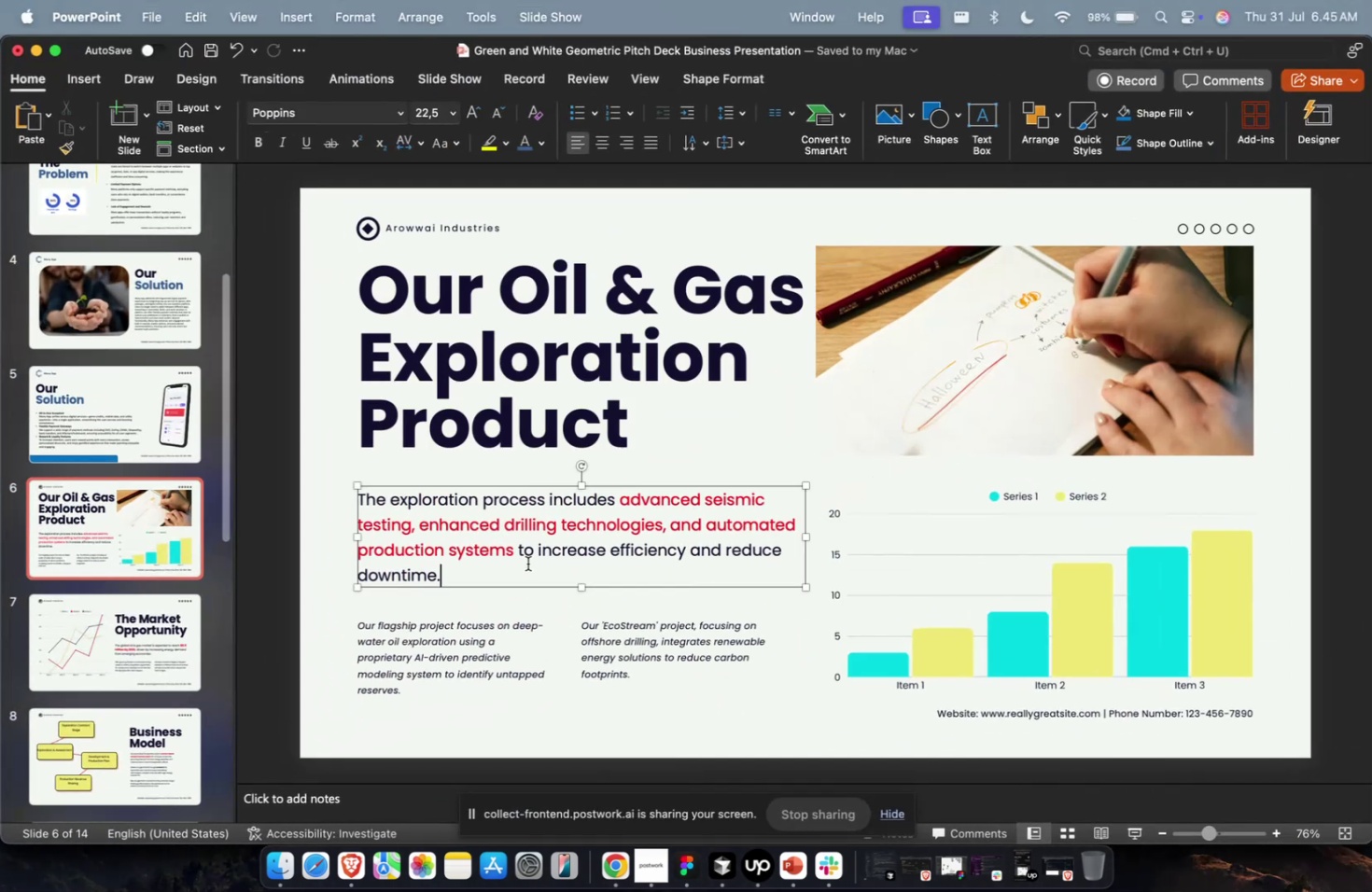 
key(Meta+A)
 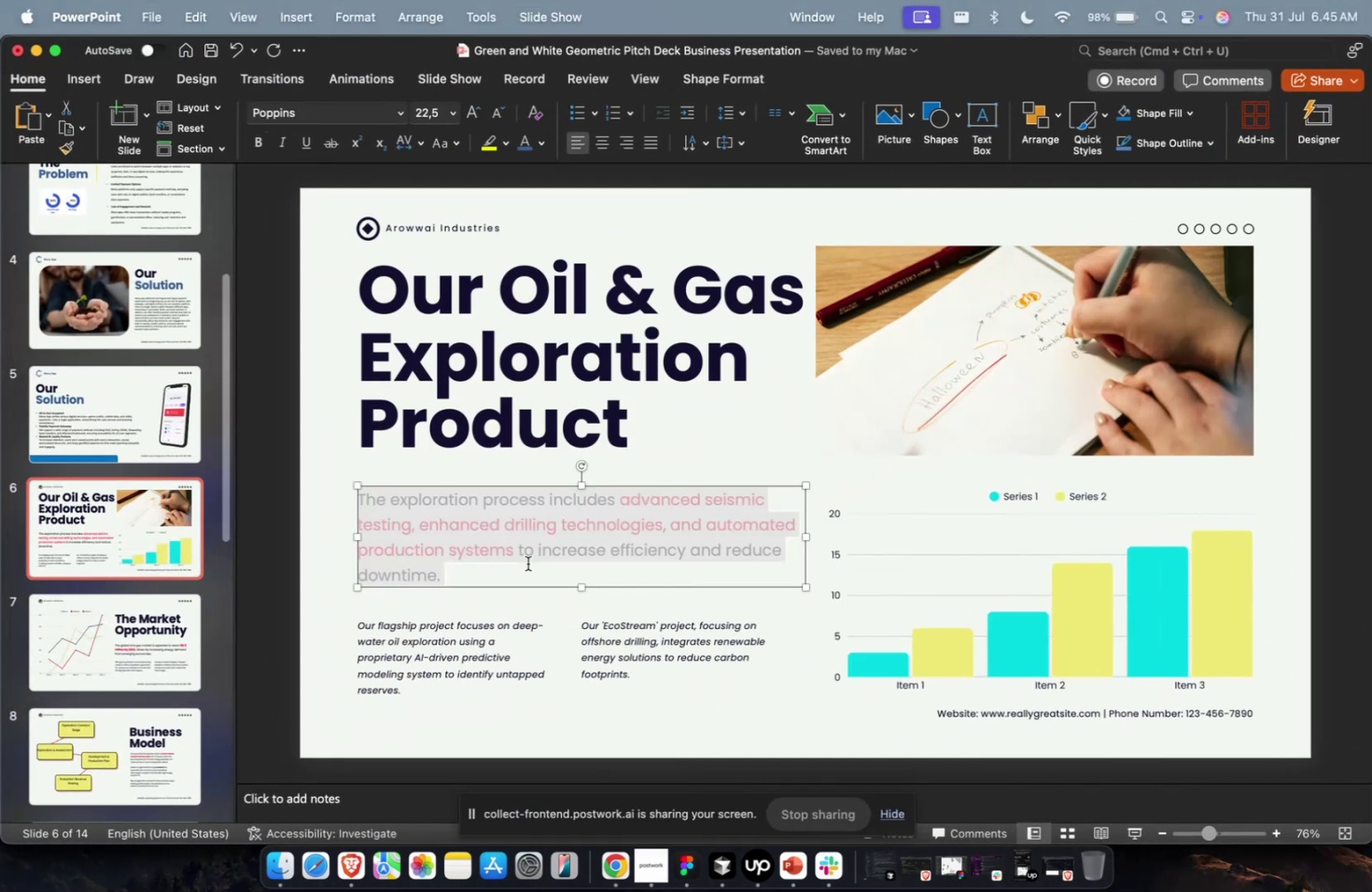 
key(Meta+V)
 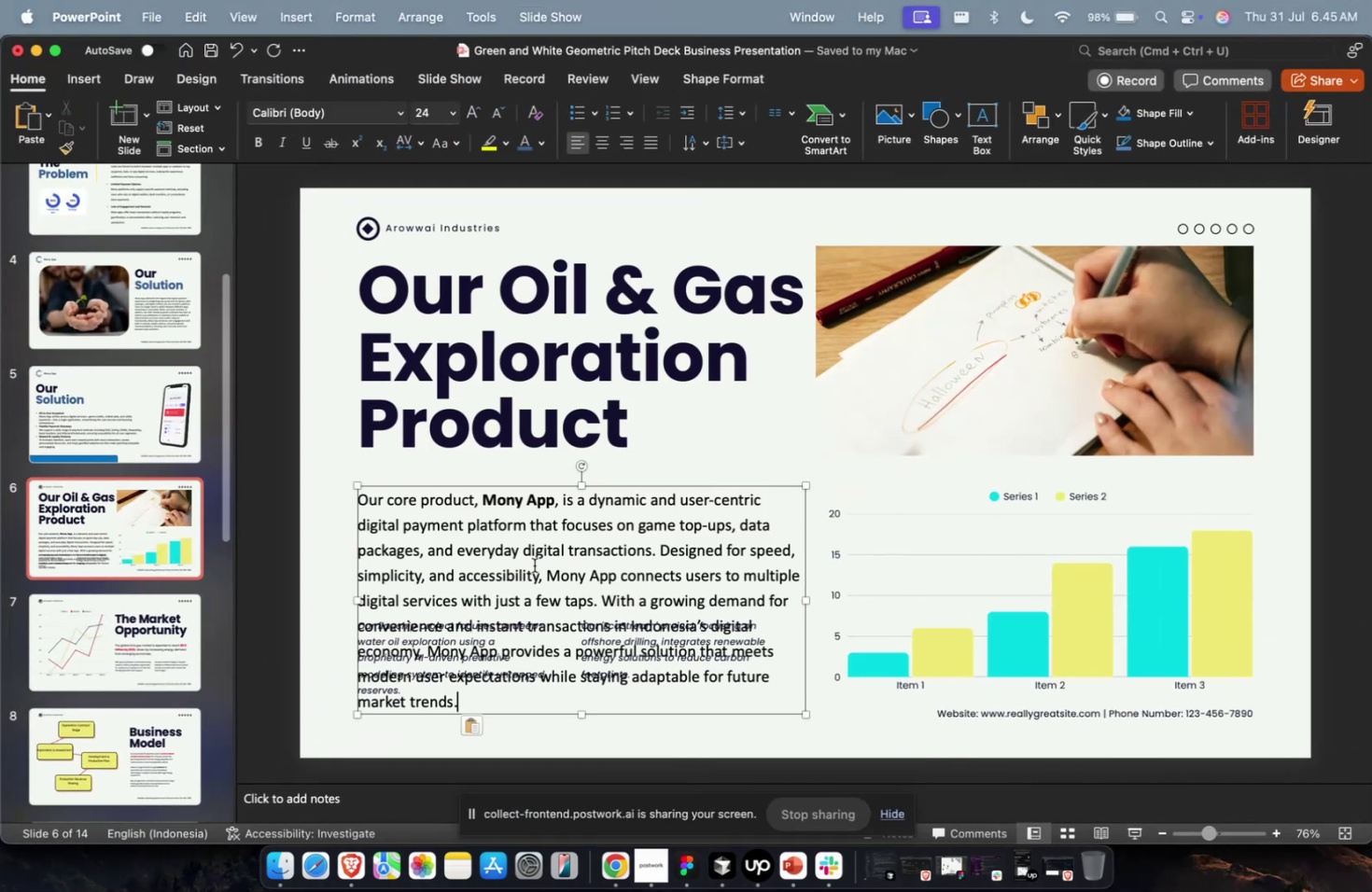 
key(Escape)
 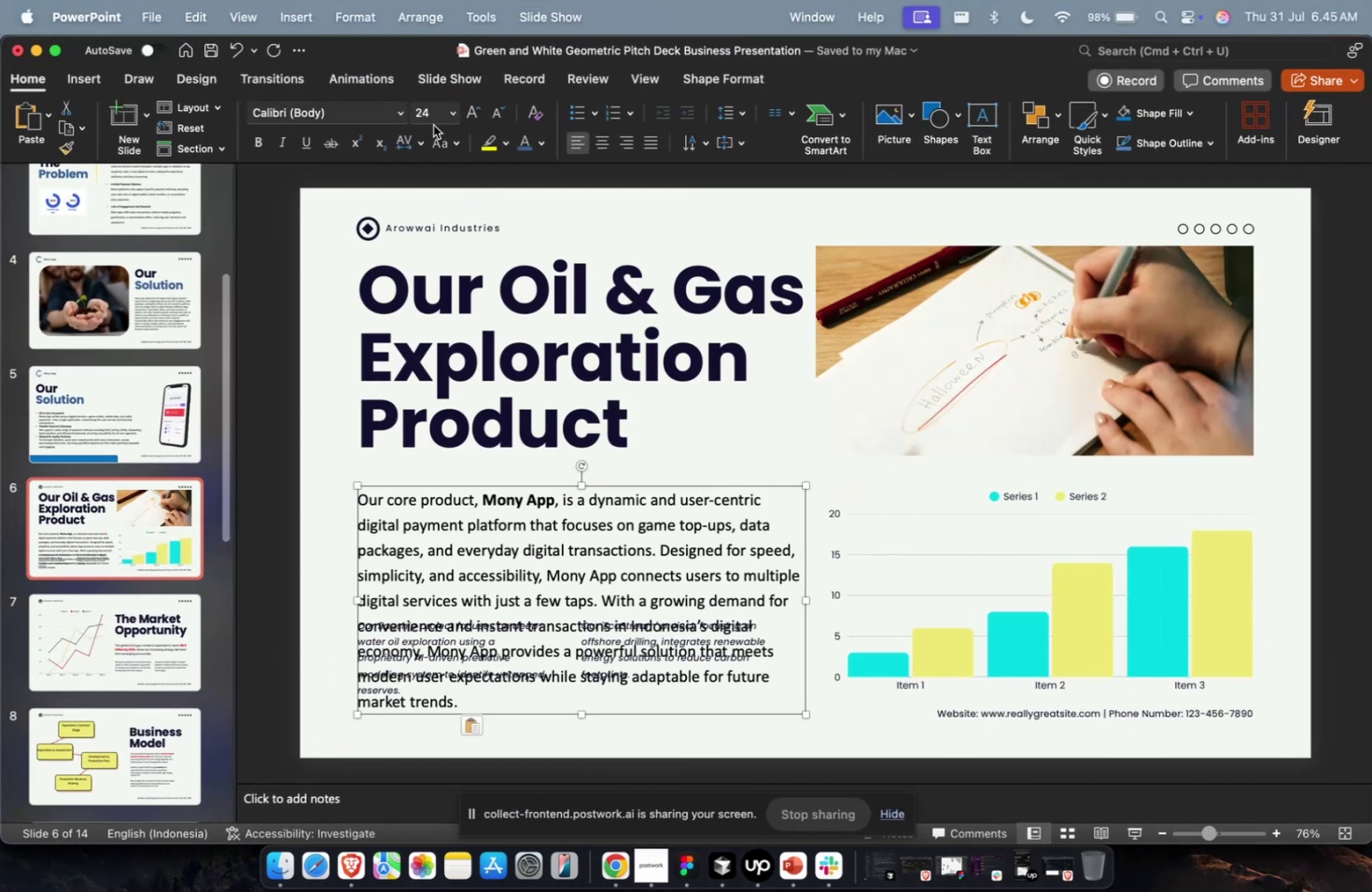 
double_click([435, 118])
 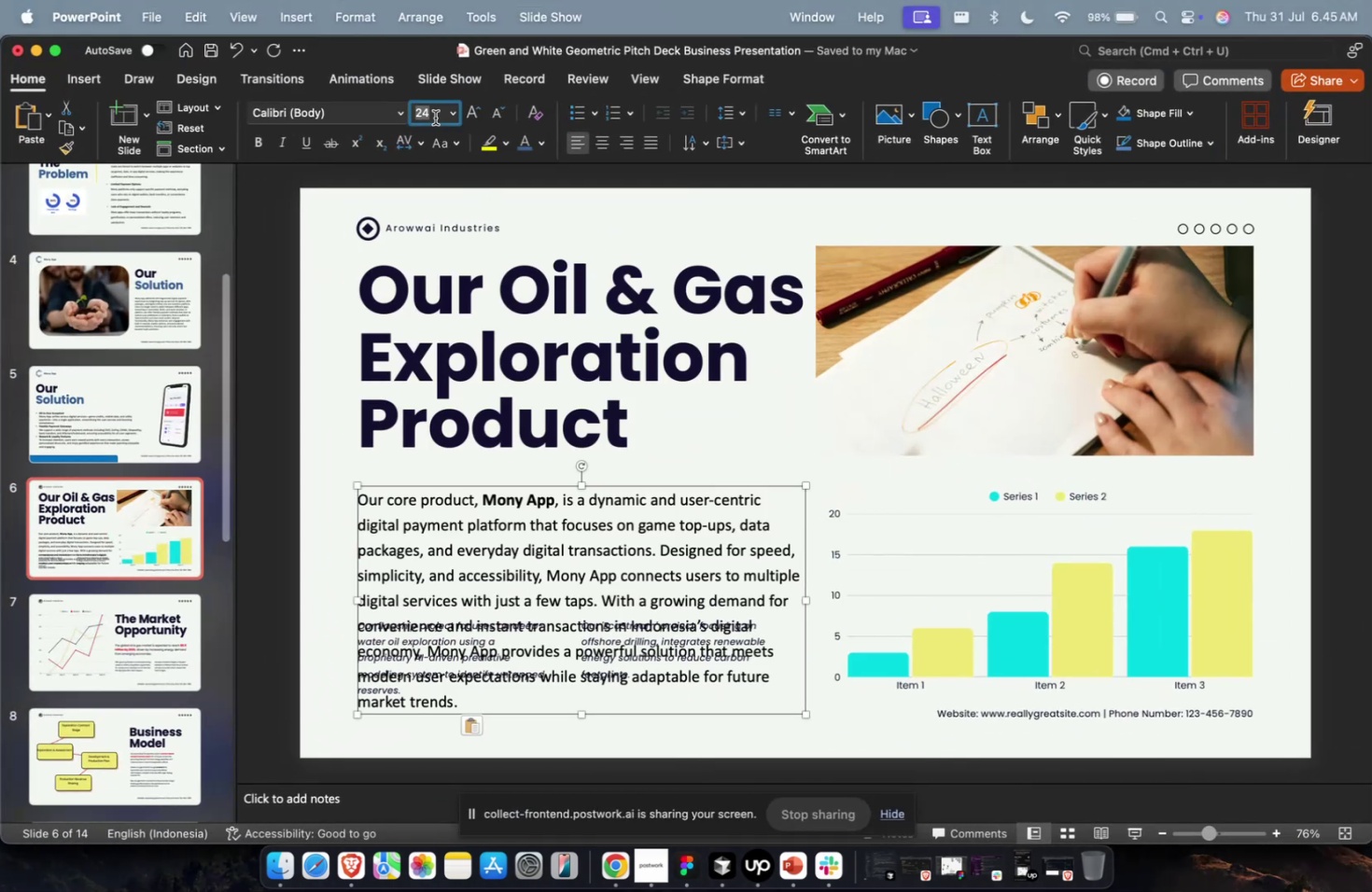 
type(20)
 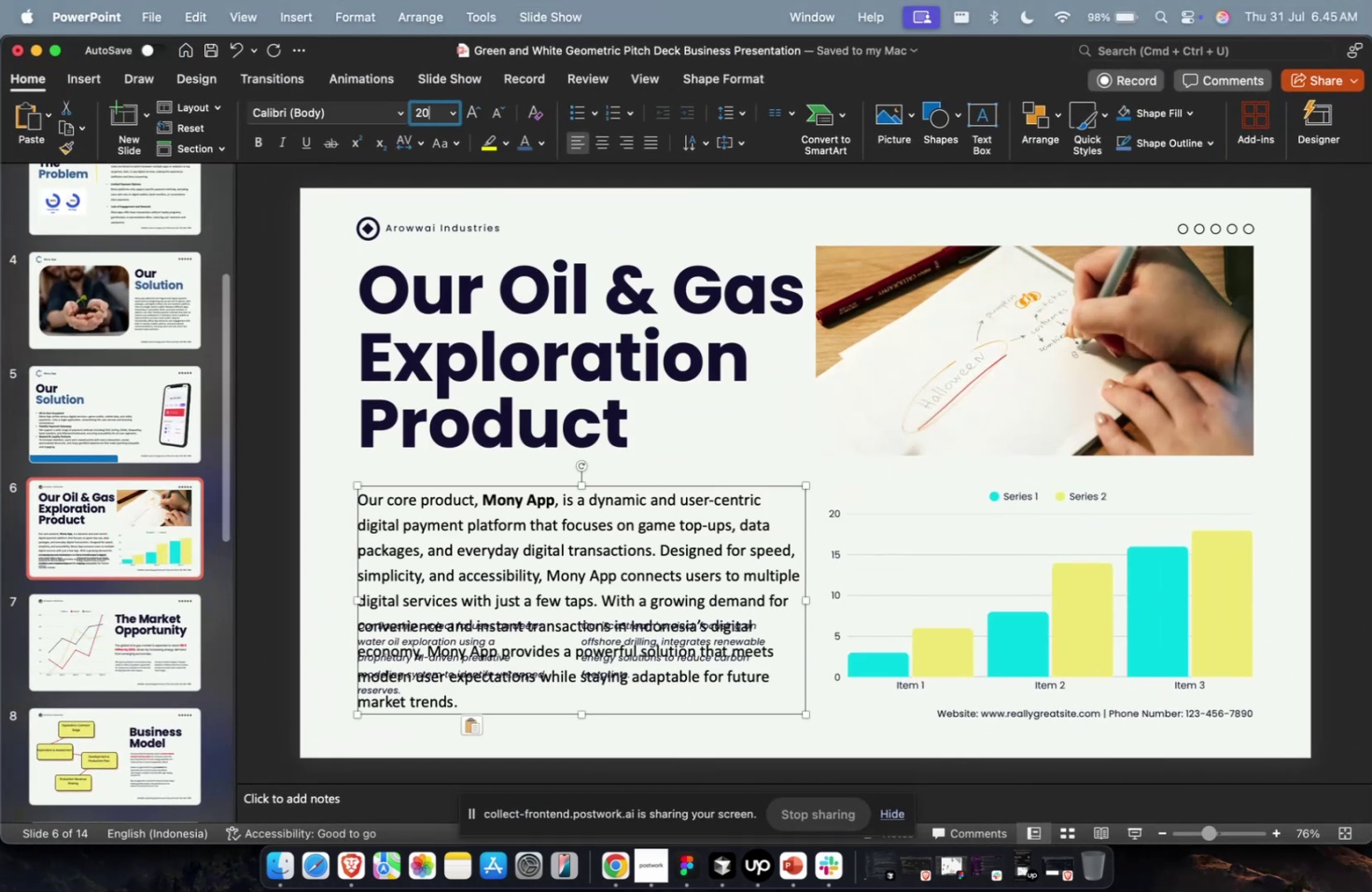 
key(Enter)
 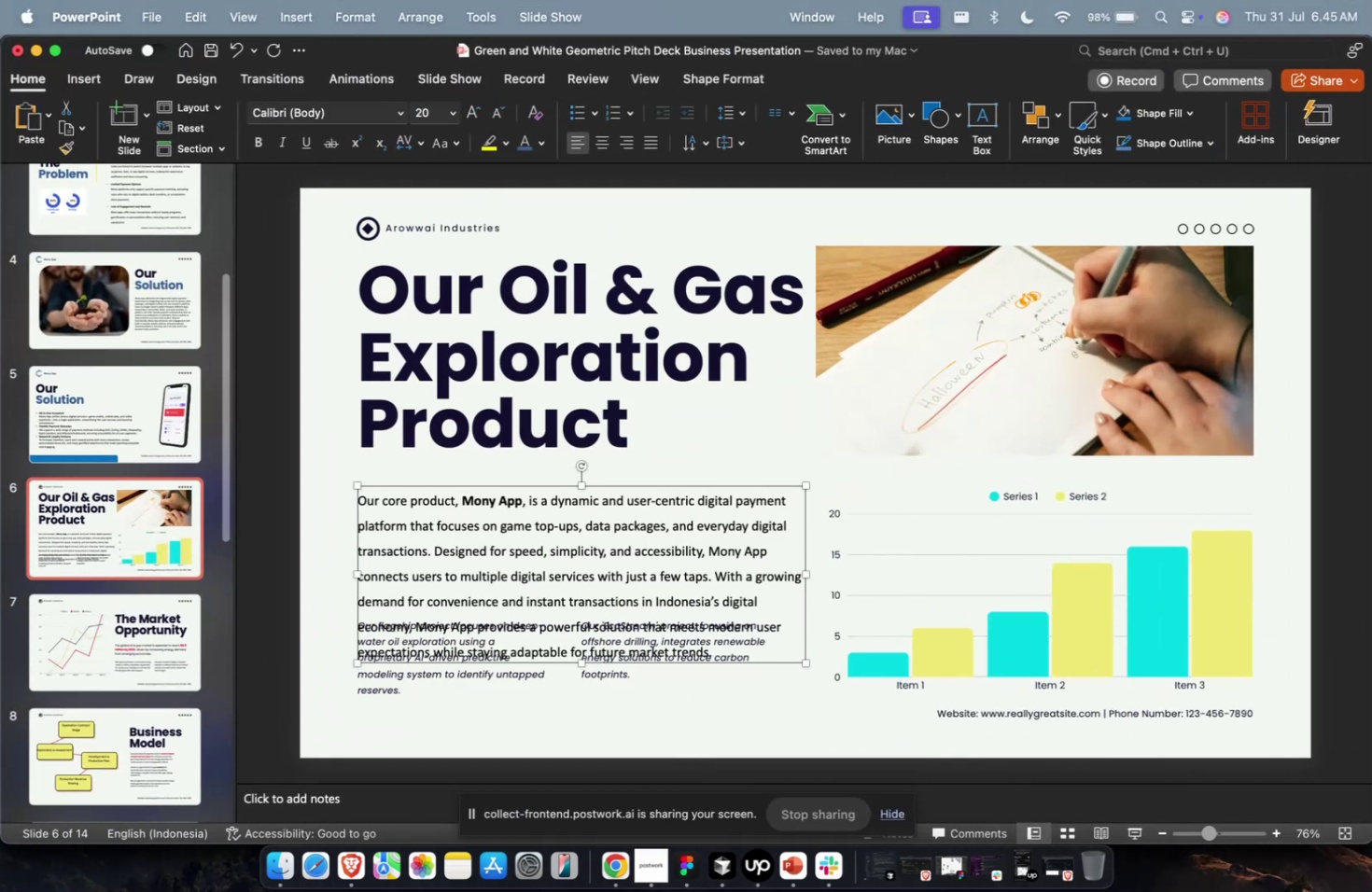 
scroll: coordinate [435, 118], scroll_direction: up, amount: 1.0
 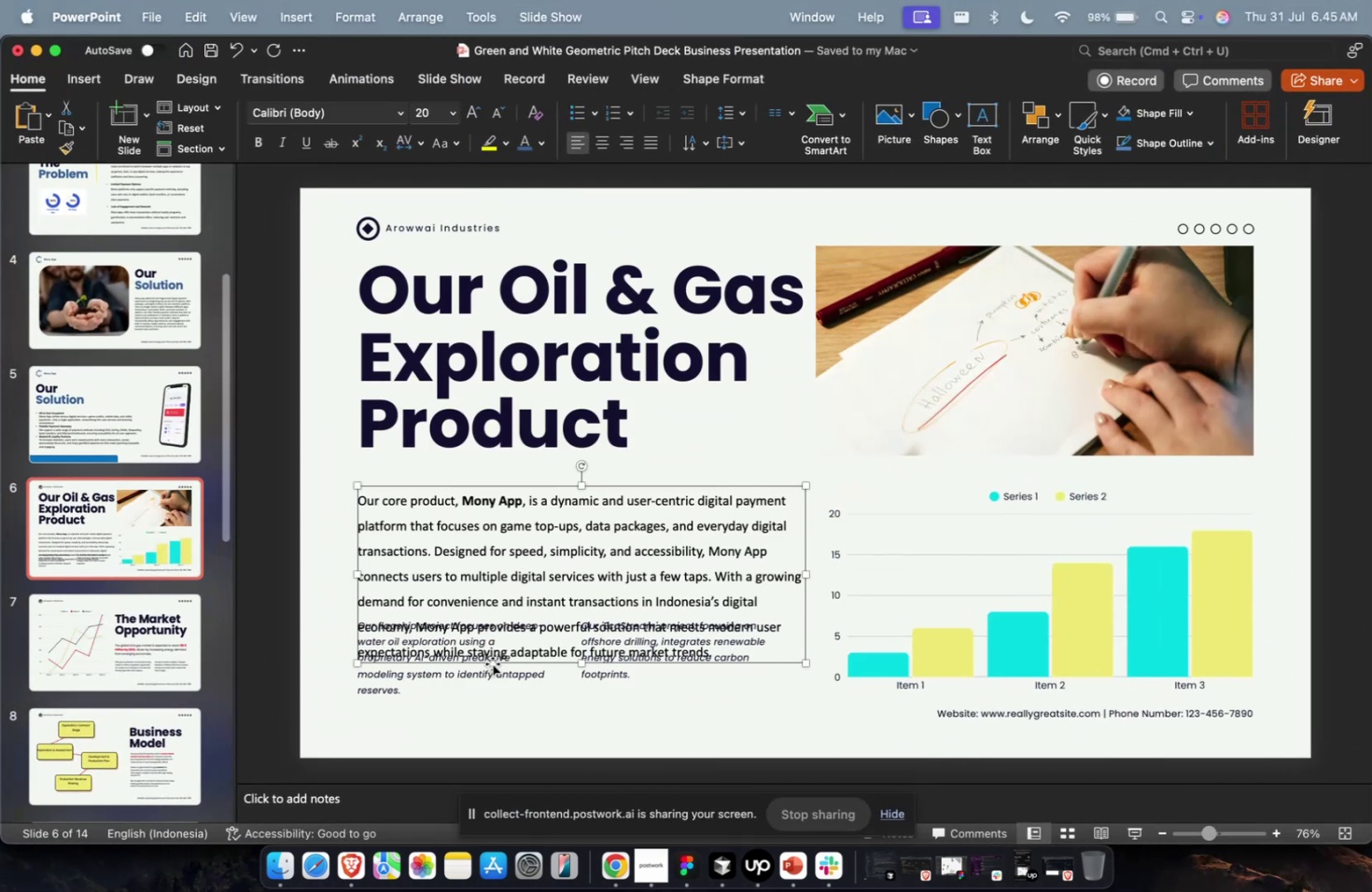 
left_click([484, 676])
 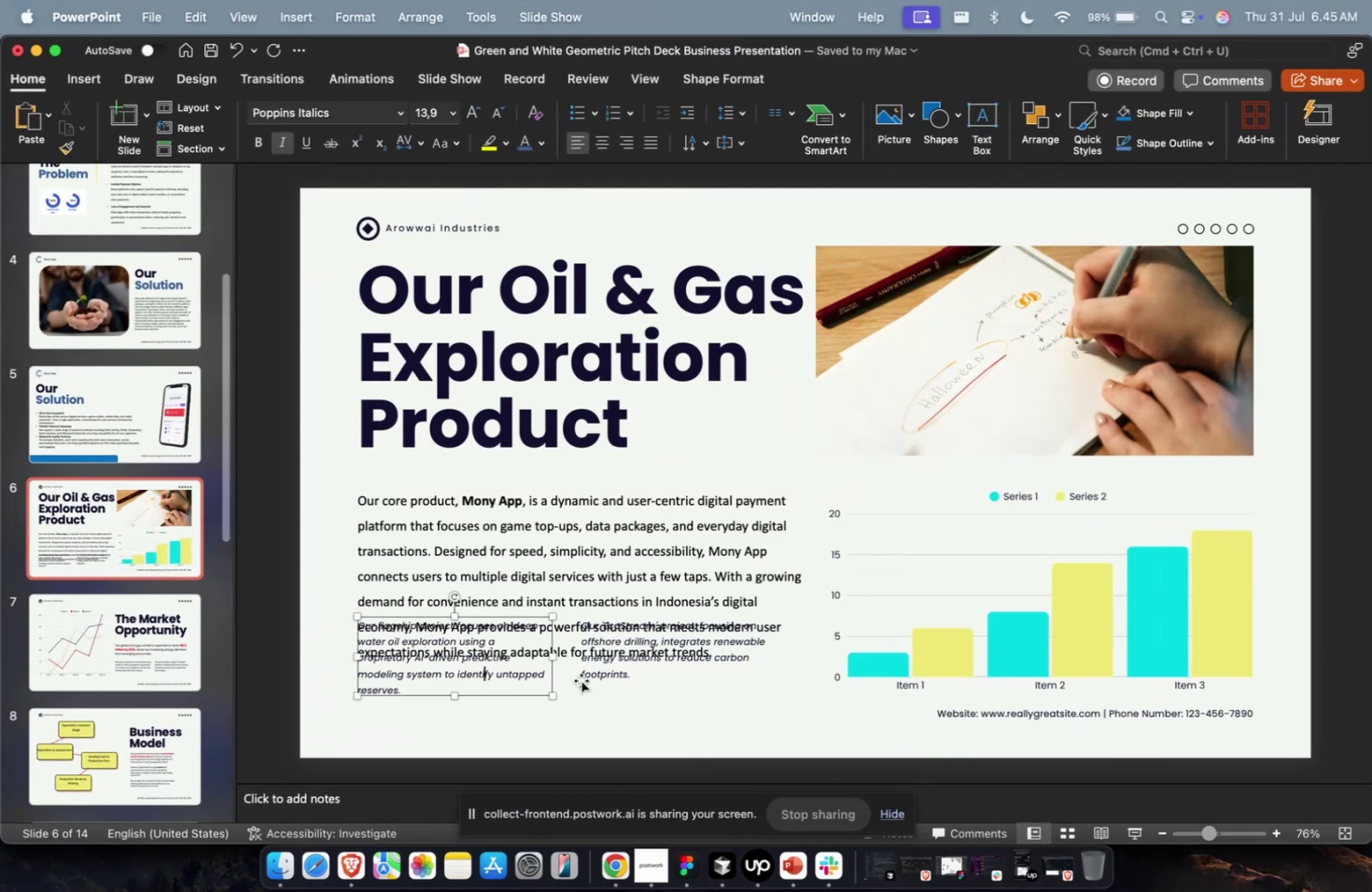 
hold_key(key=ShiftLeft, duration=0.74)
left_click([620, 679])
 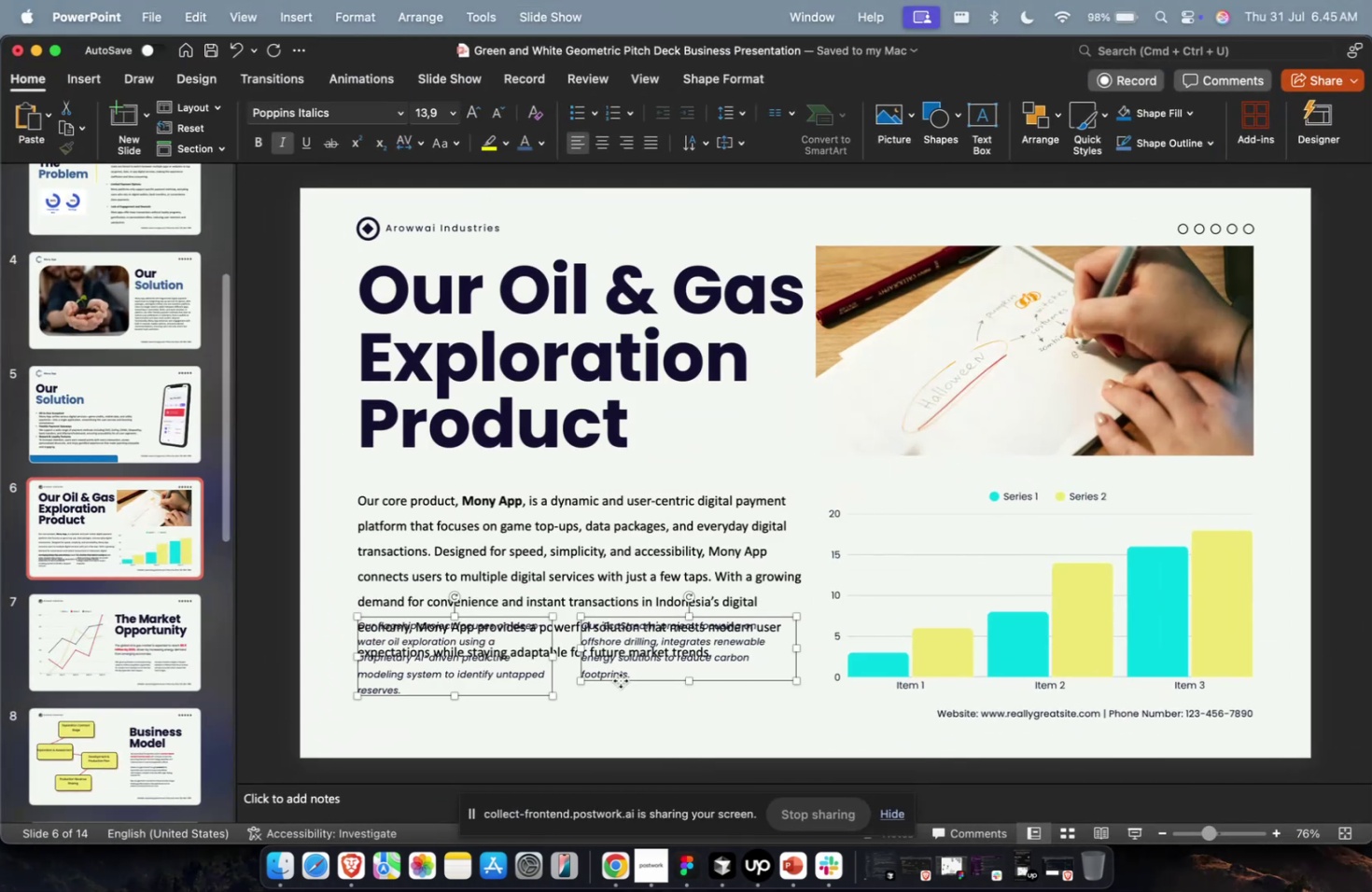 
key(Backspace)
 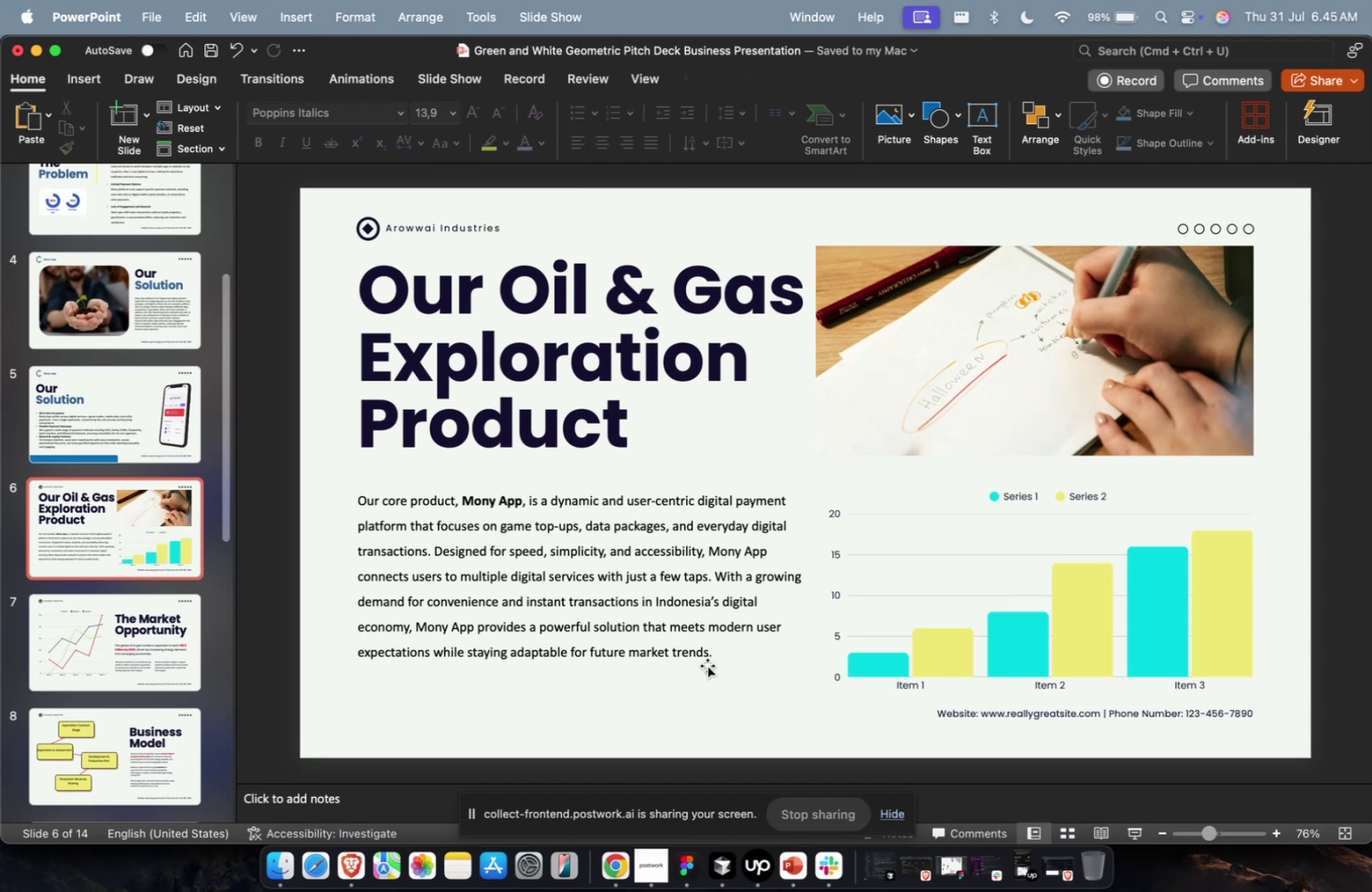 
left_click([959, 620])
 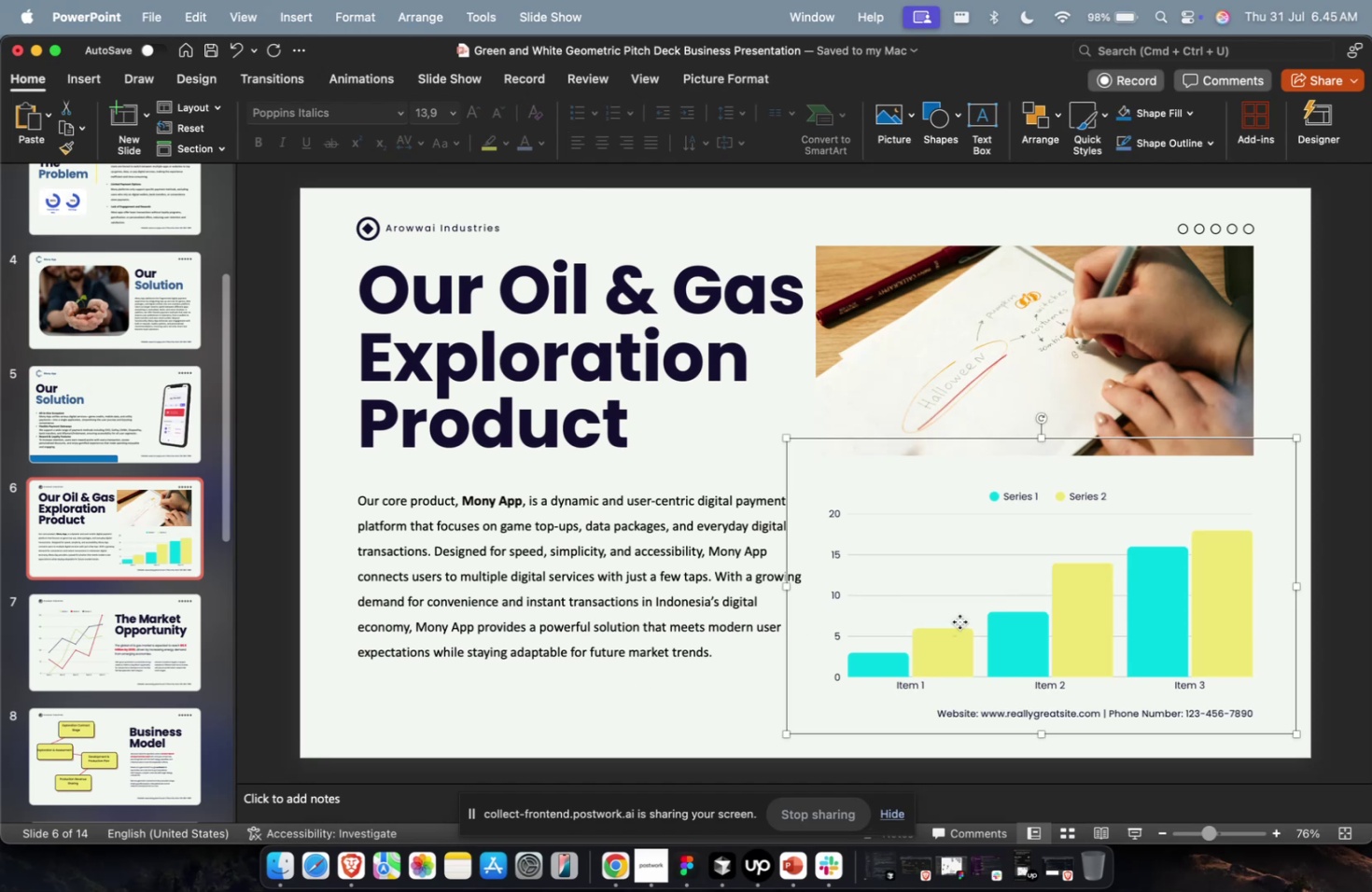 
key(Backspace)
 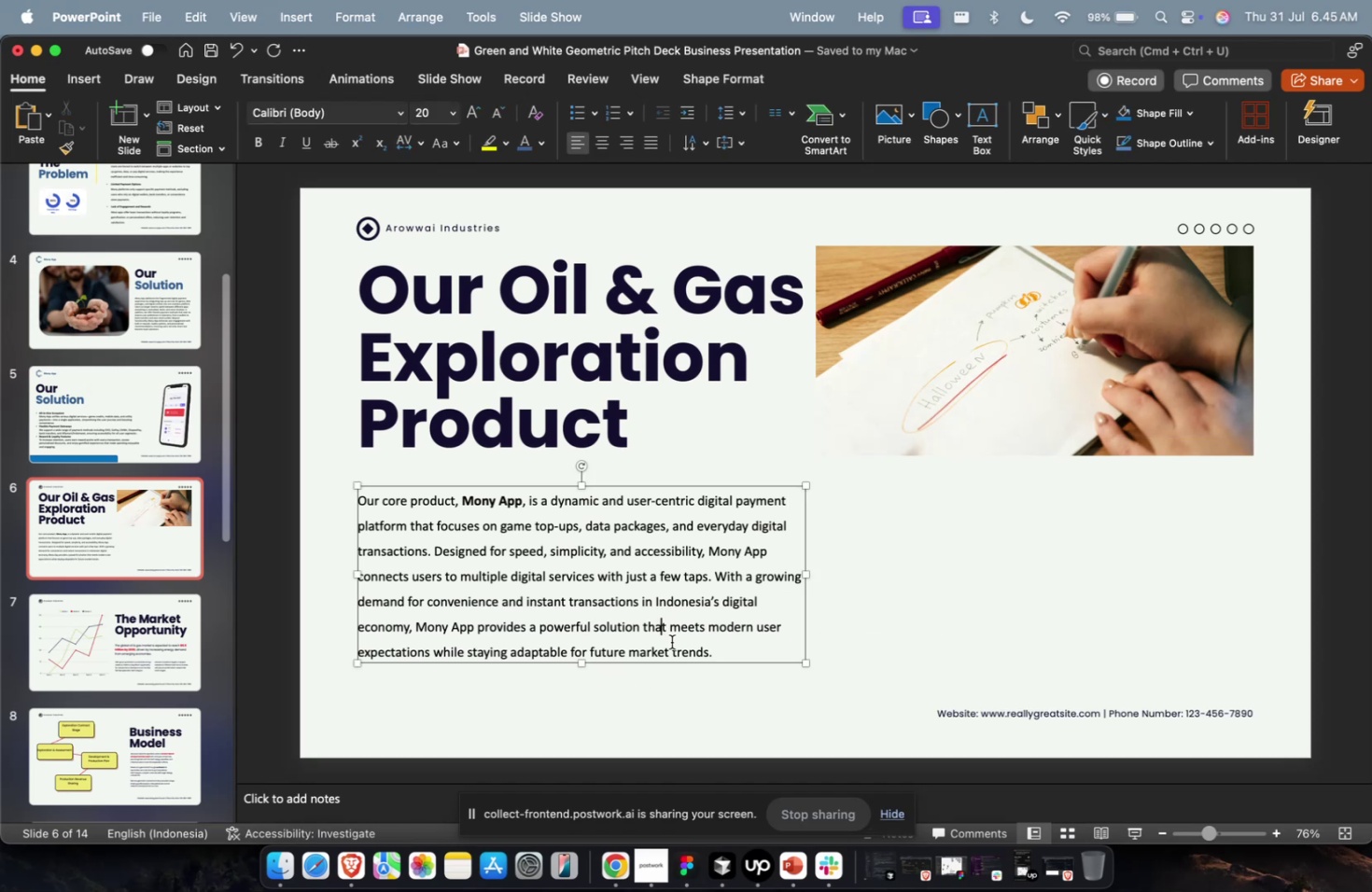 
left_click_drag(start_coordinate=[673, 662], to_coordinate=[672, 677])
 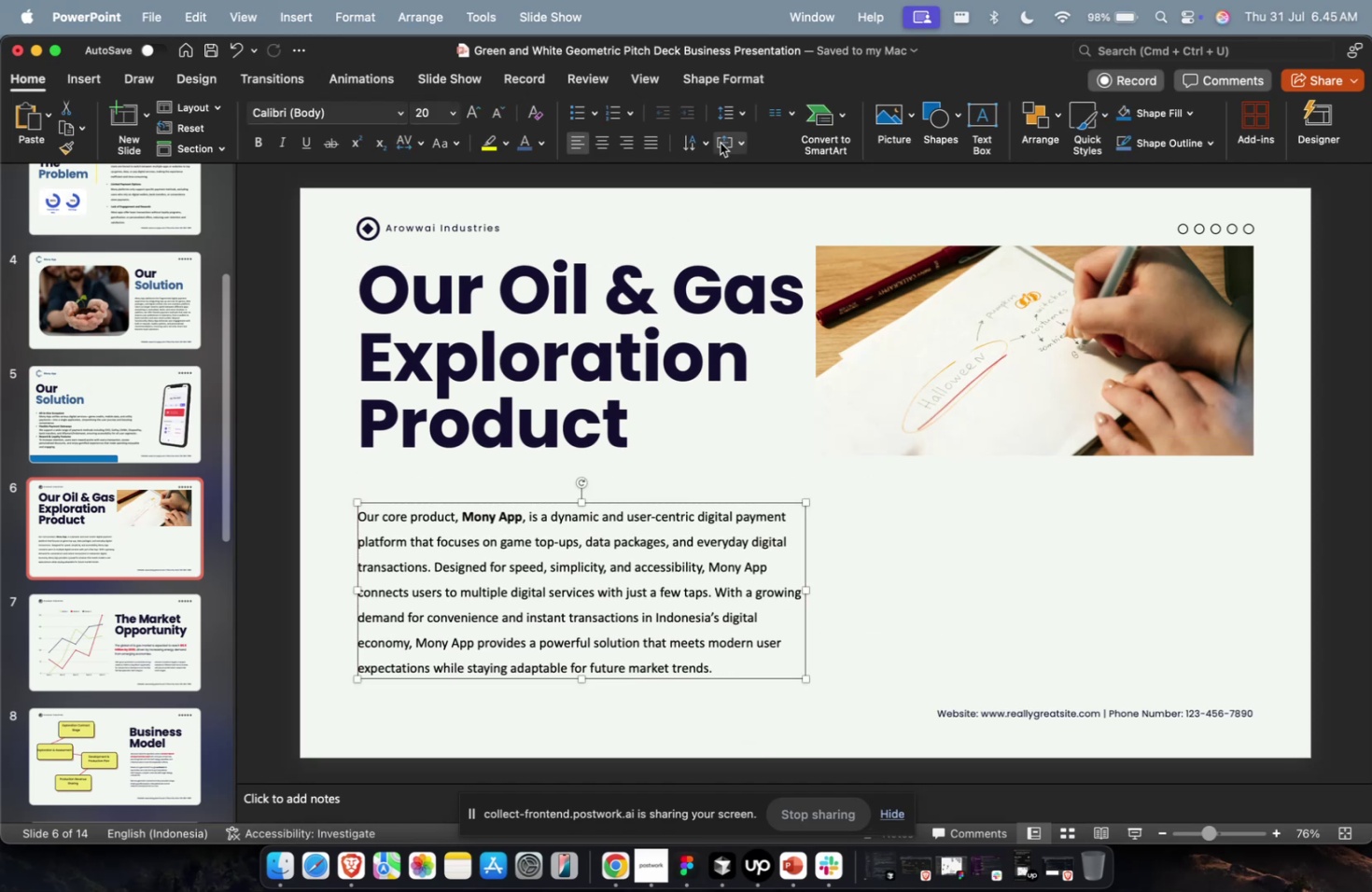 
left_click([732, 116])
 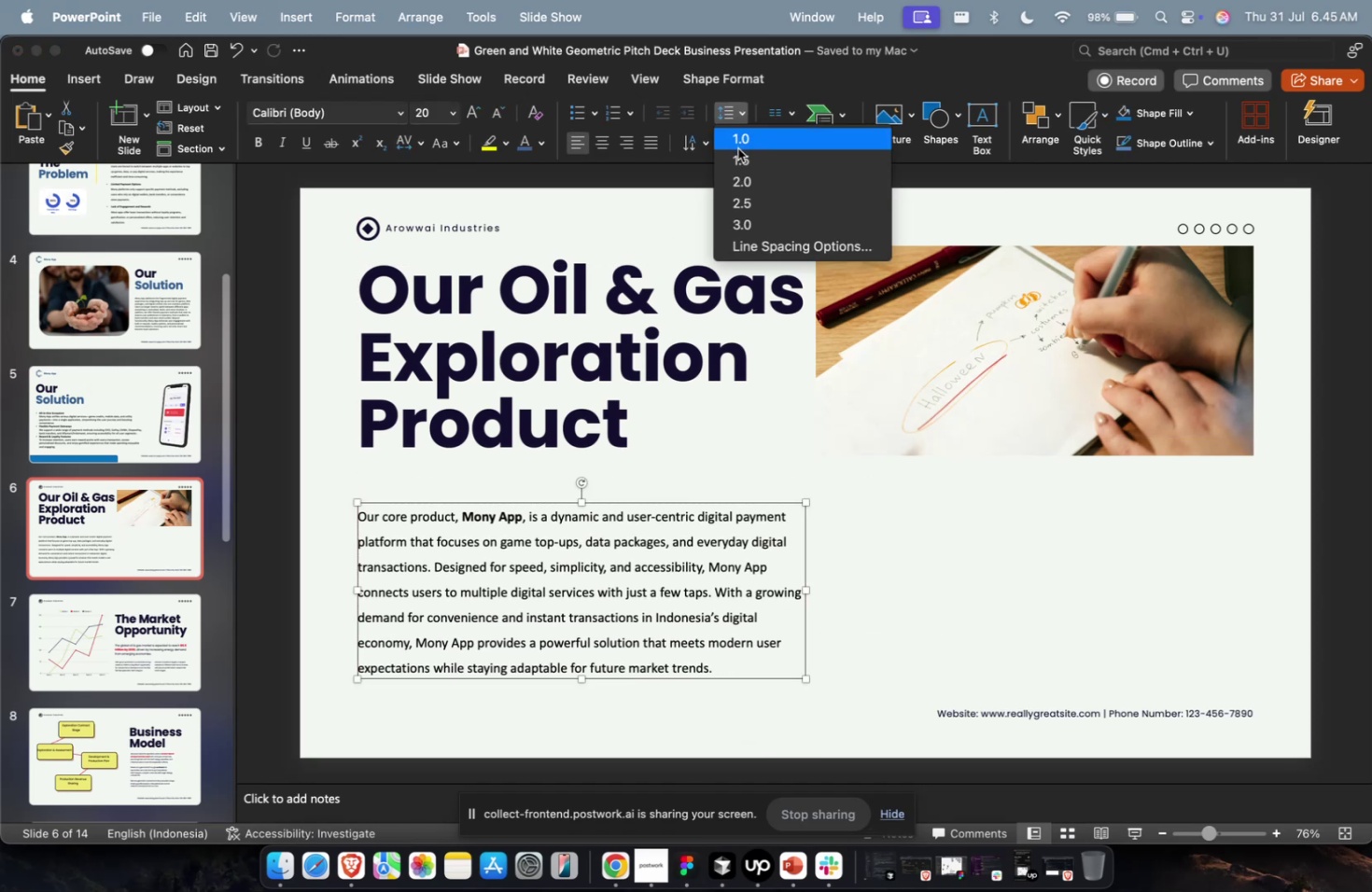 
left_click([737, 149])
 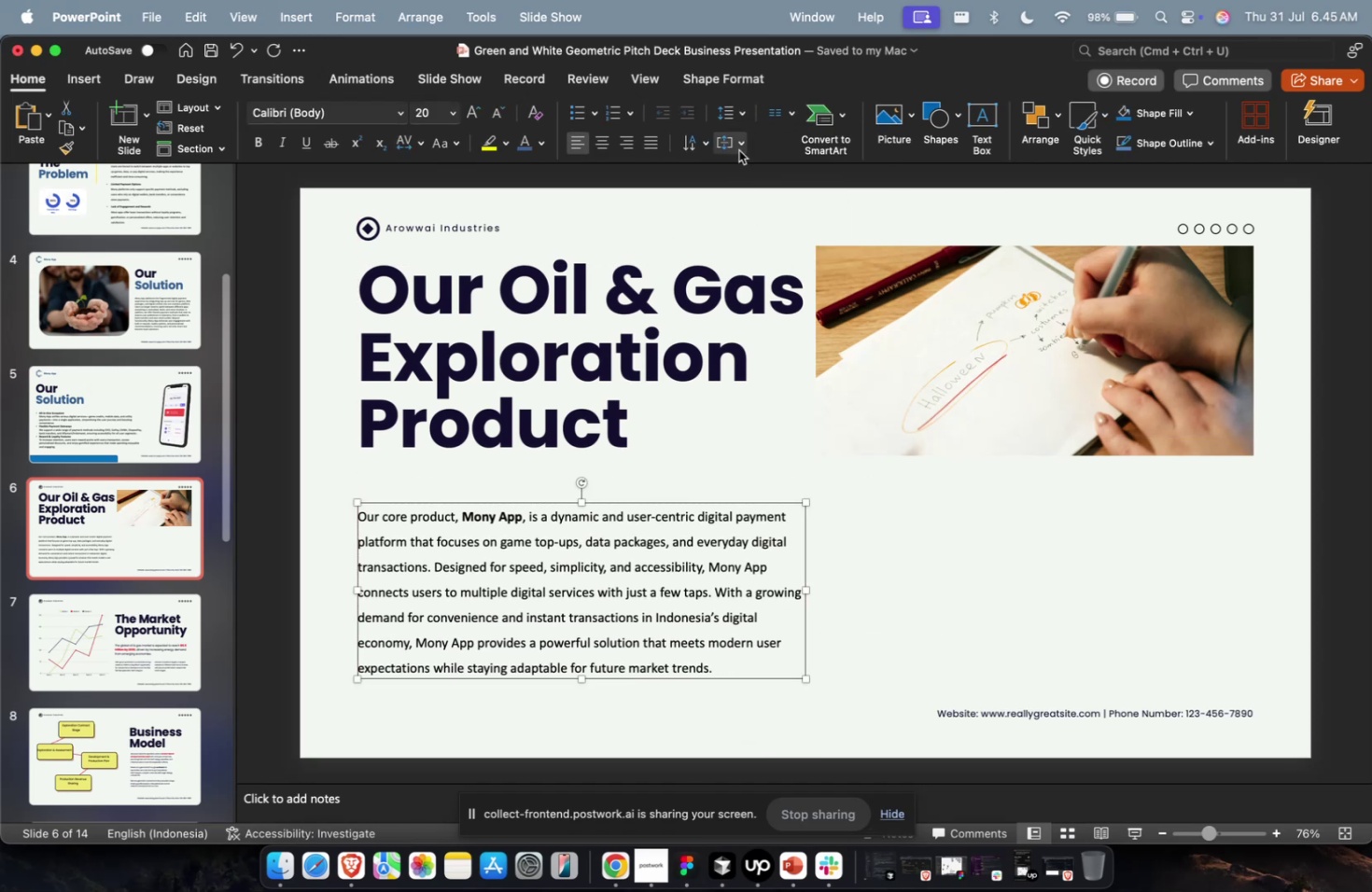 
left_click([948, 592])
 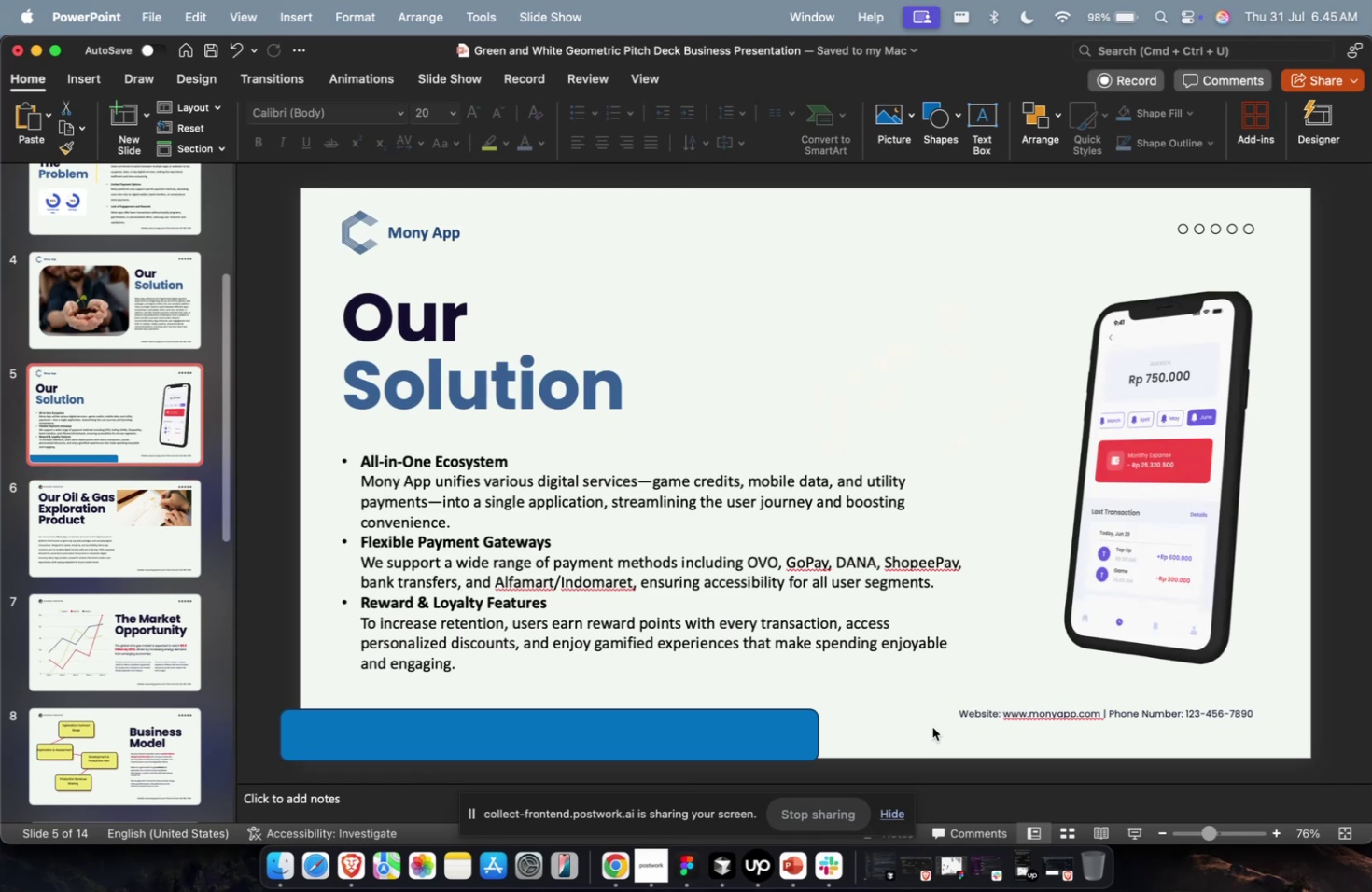 
left_click([957, 724])
 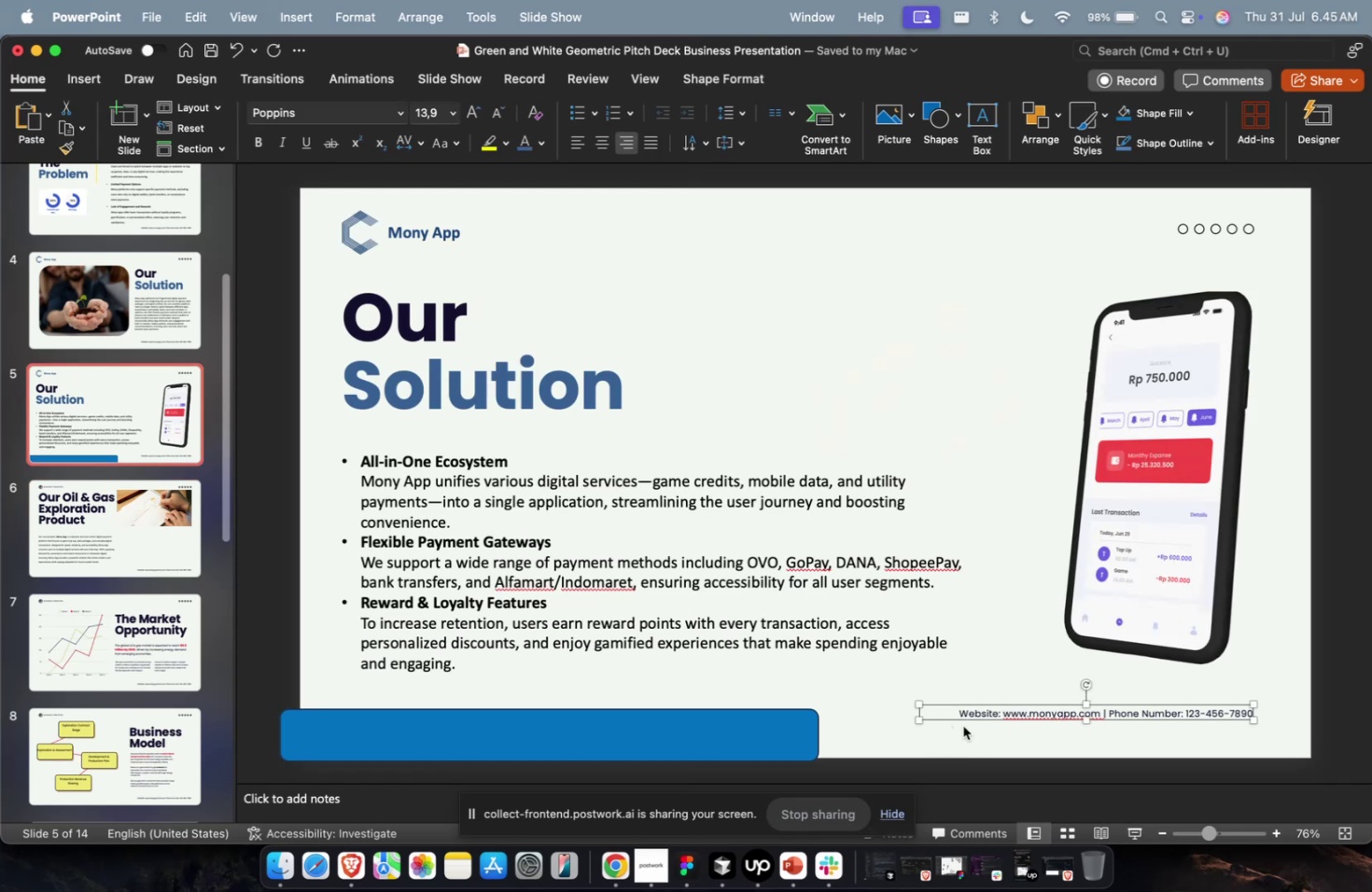 
key(Meta+C)
 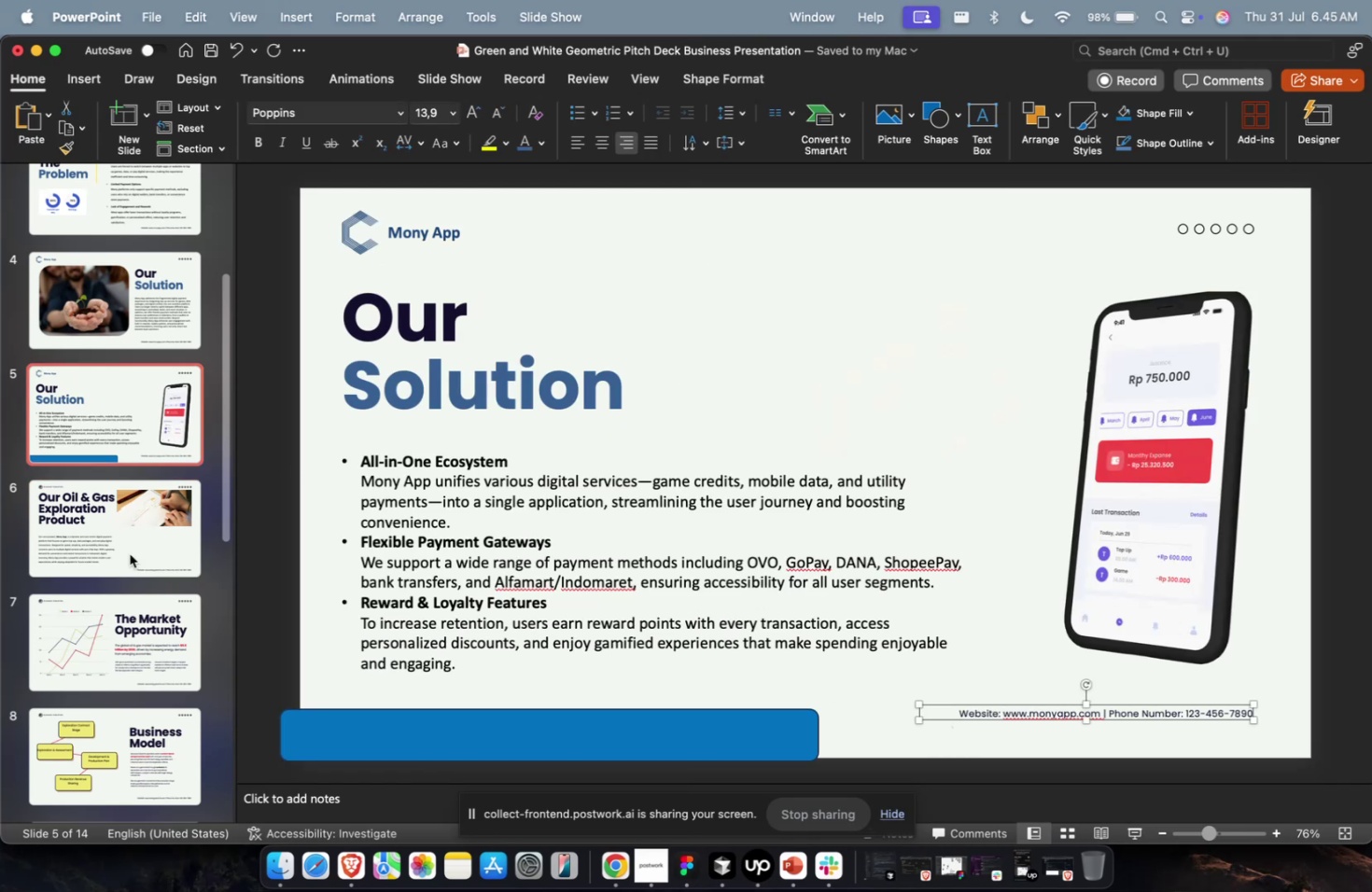 
left_click([130, 553])
 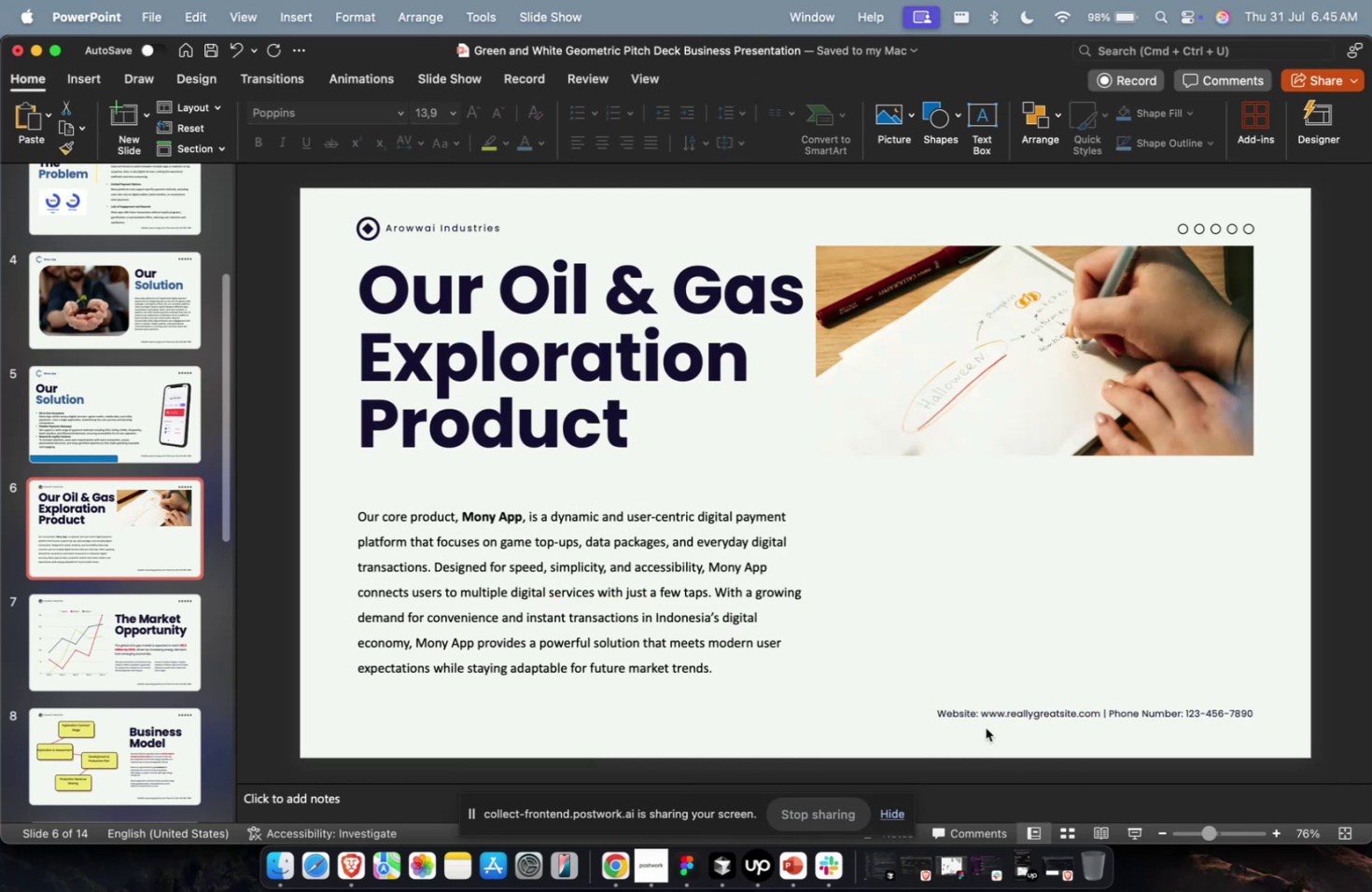 
left_click([981, 723])
 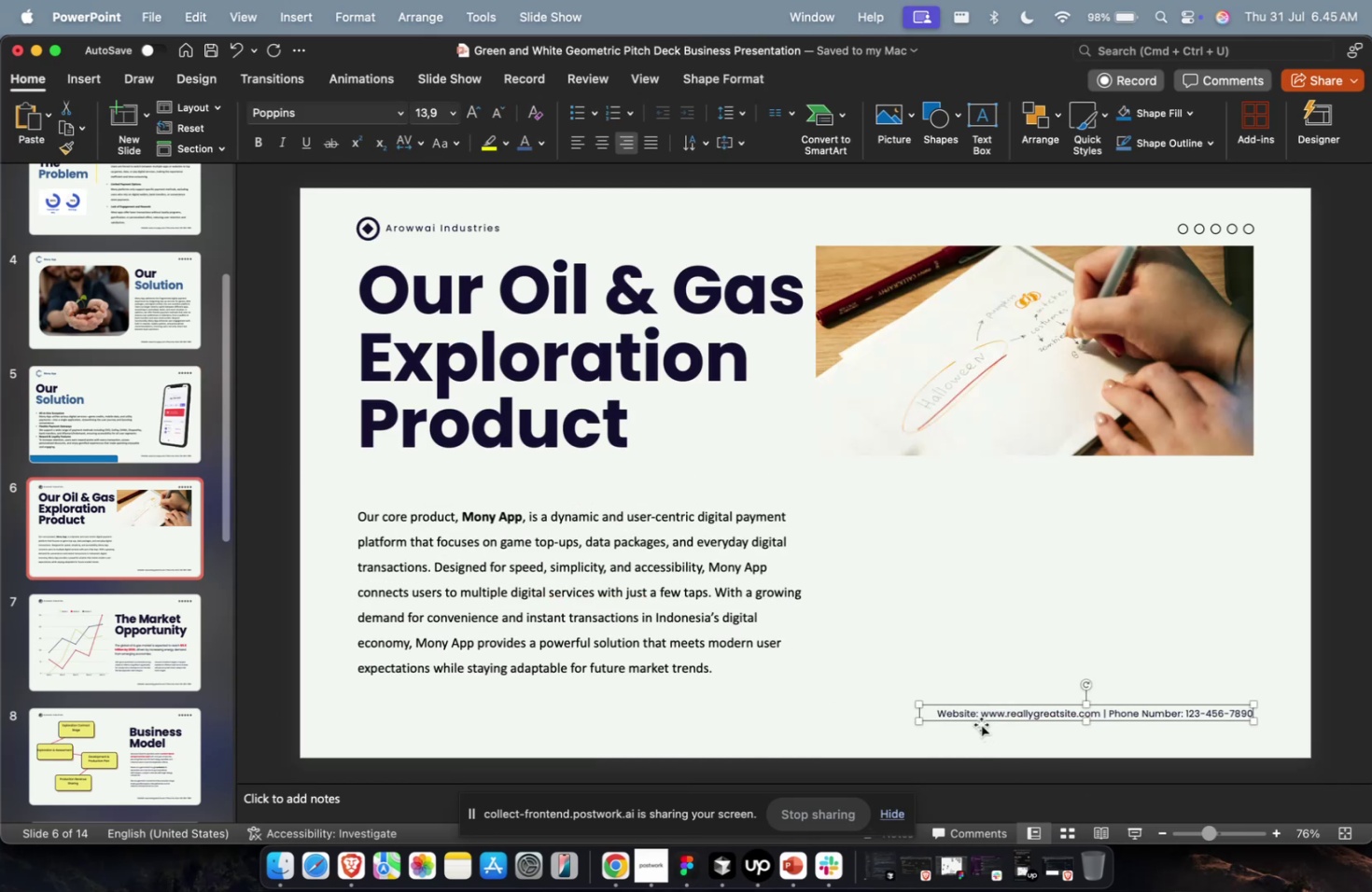 
key(Meta+CommandLeft)
 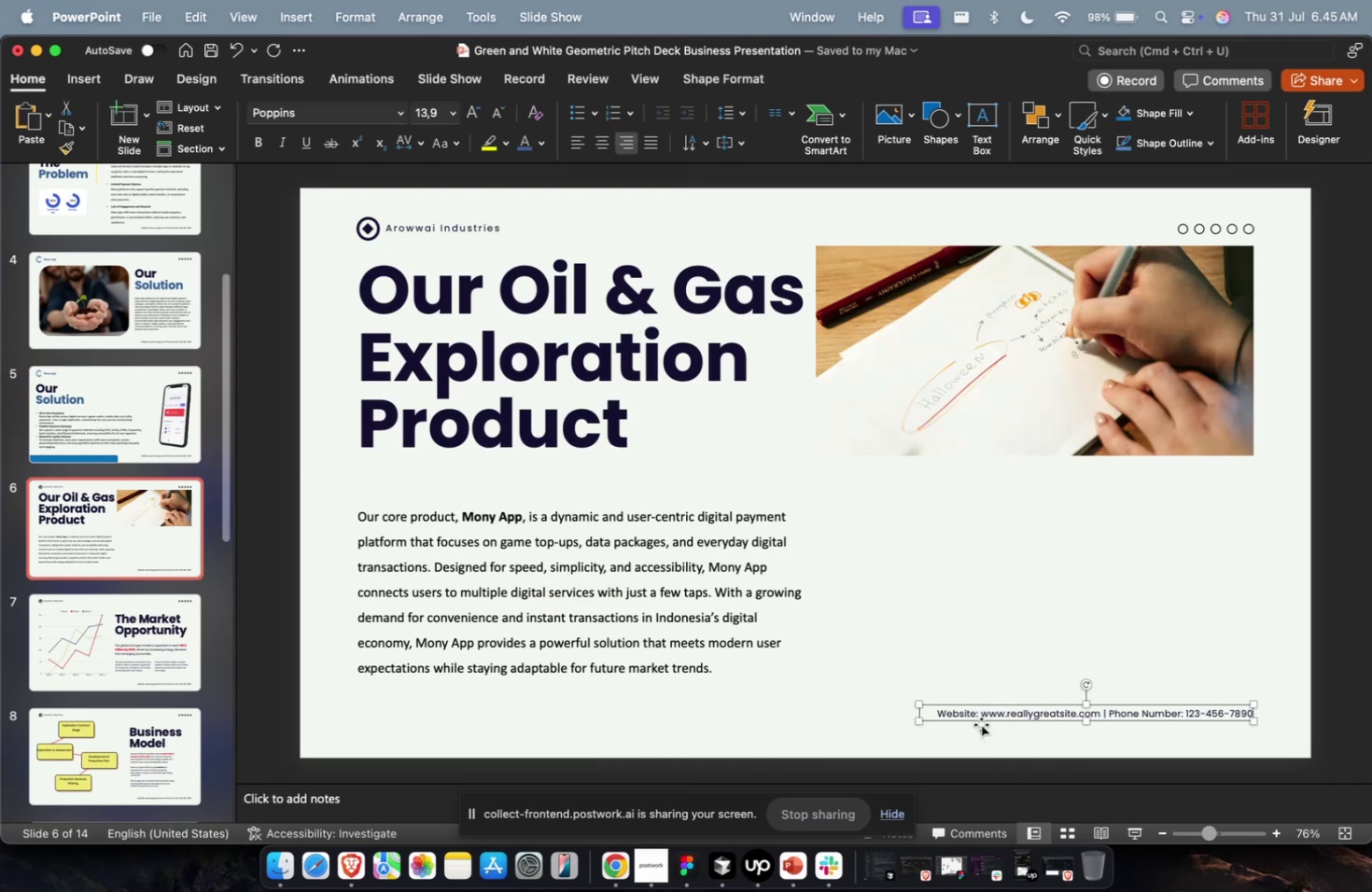 
key(Backspace)
 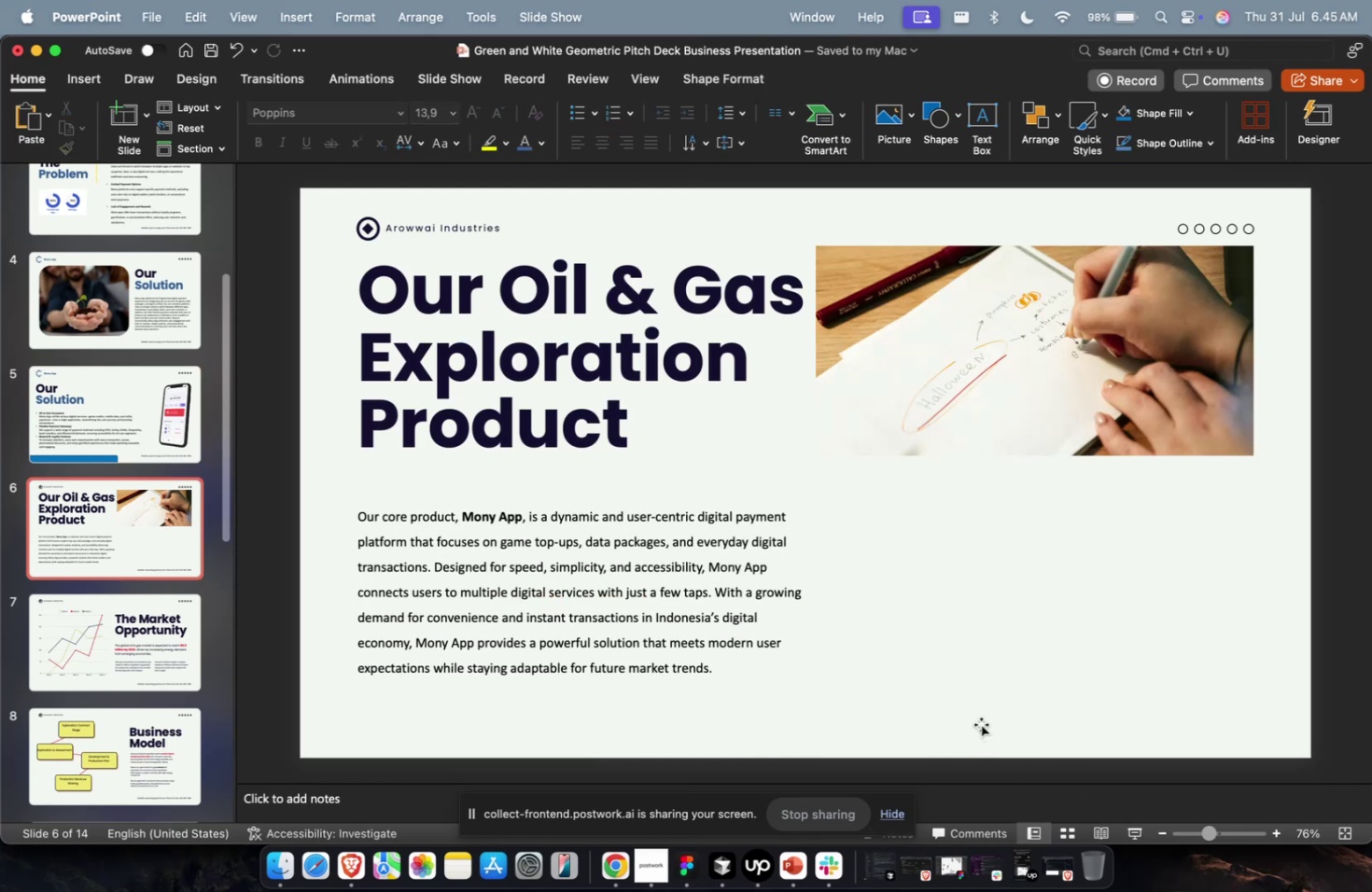 
key(Meta+V)
 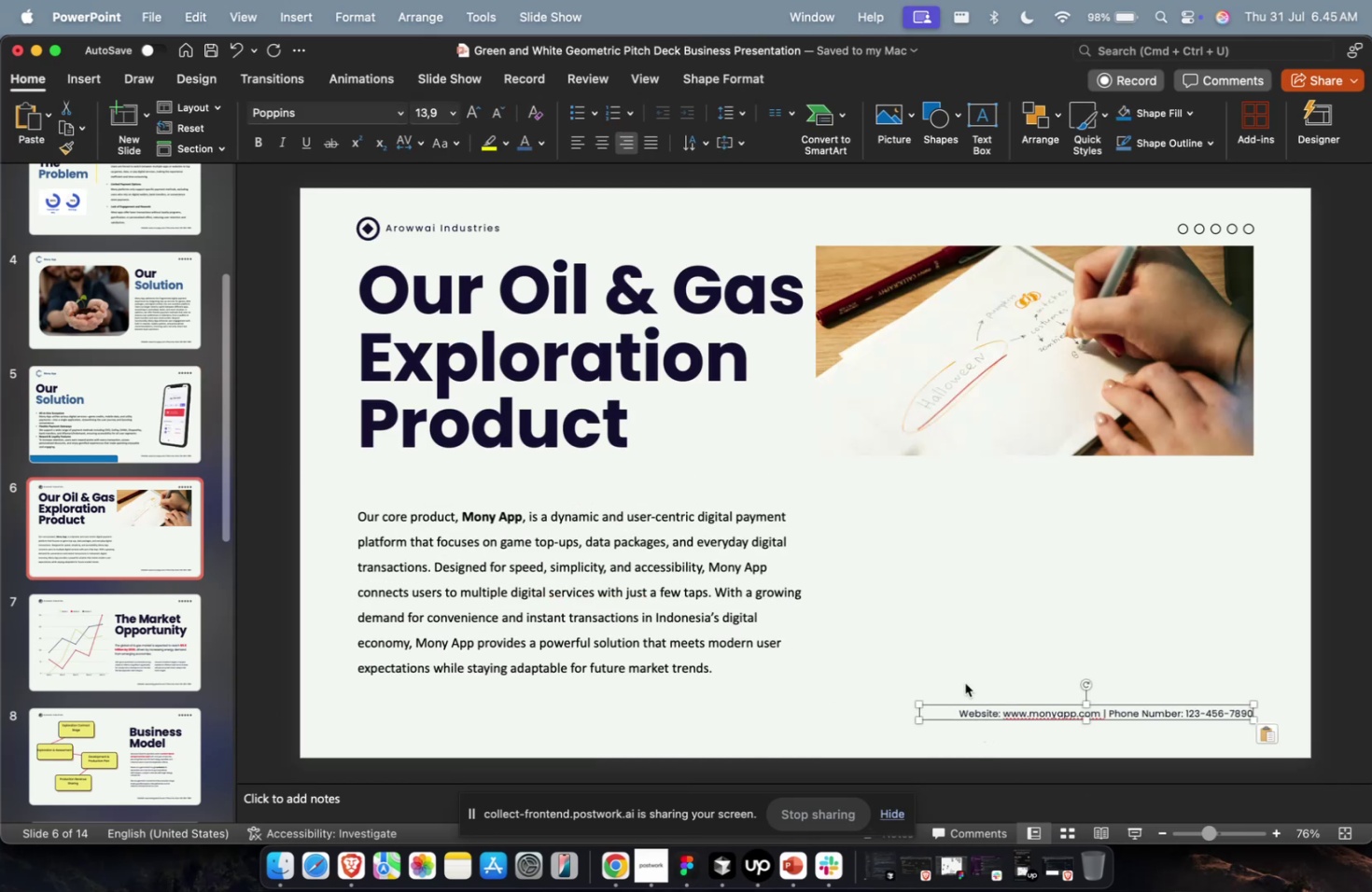 
left_click([930, 625])
 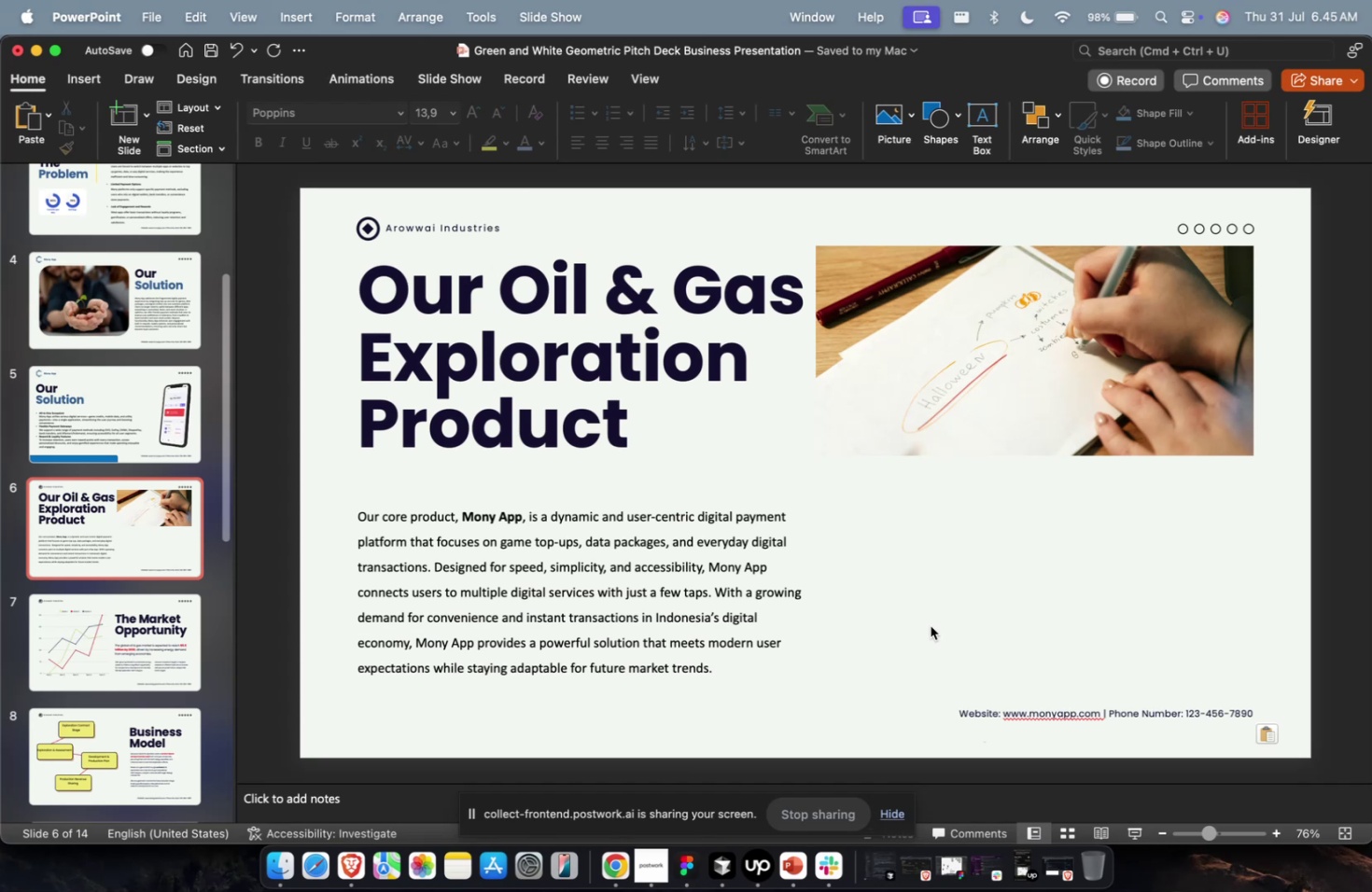 
wait(13.79)
 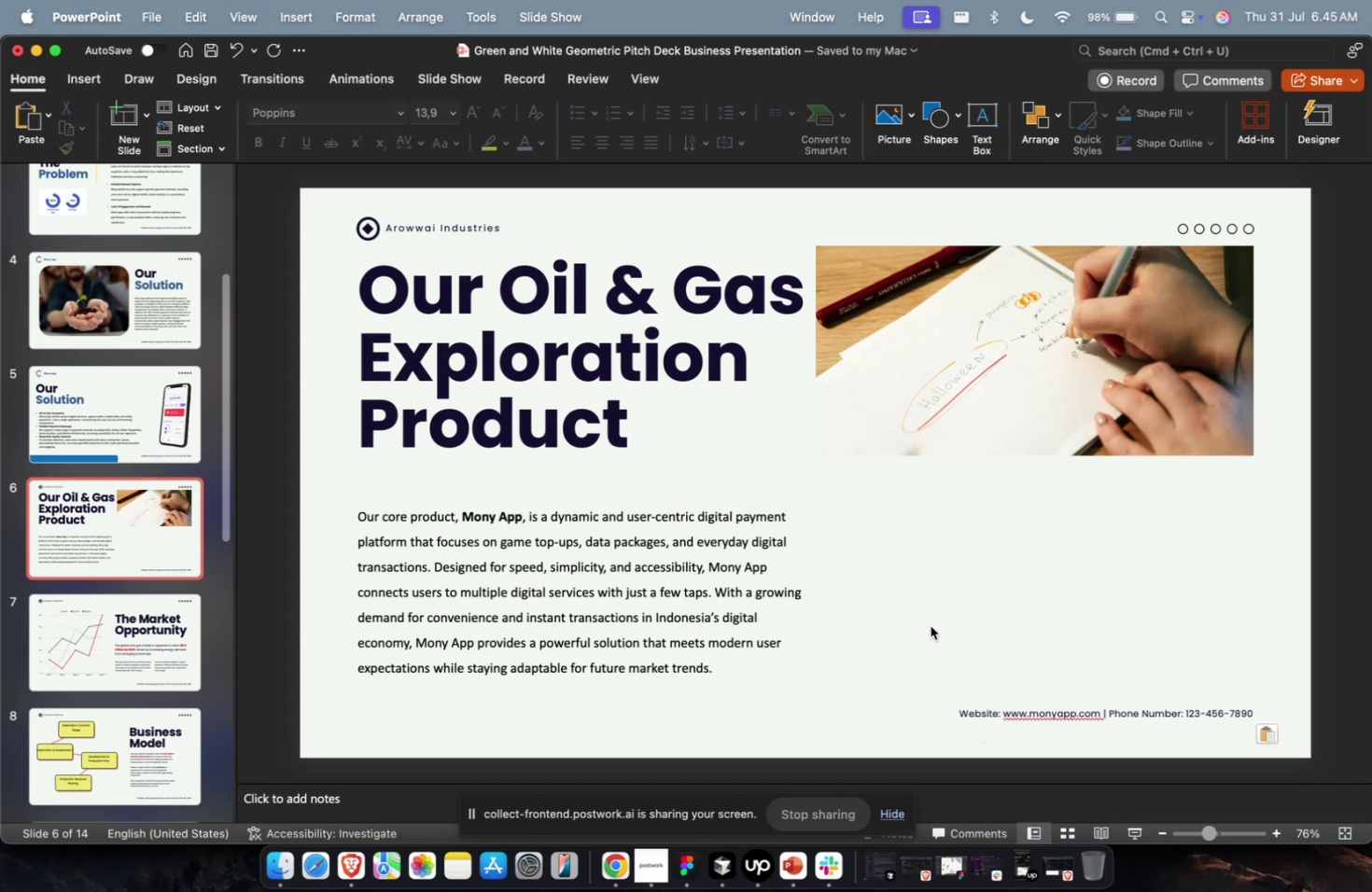 
left_click([122, 631])
 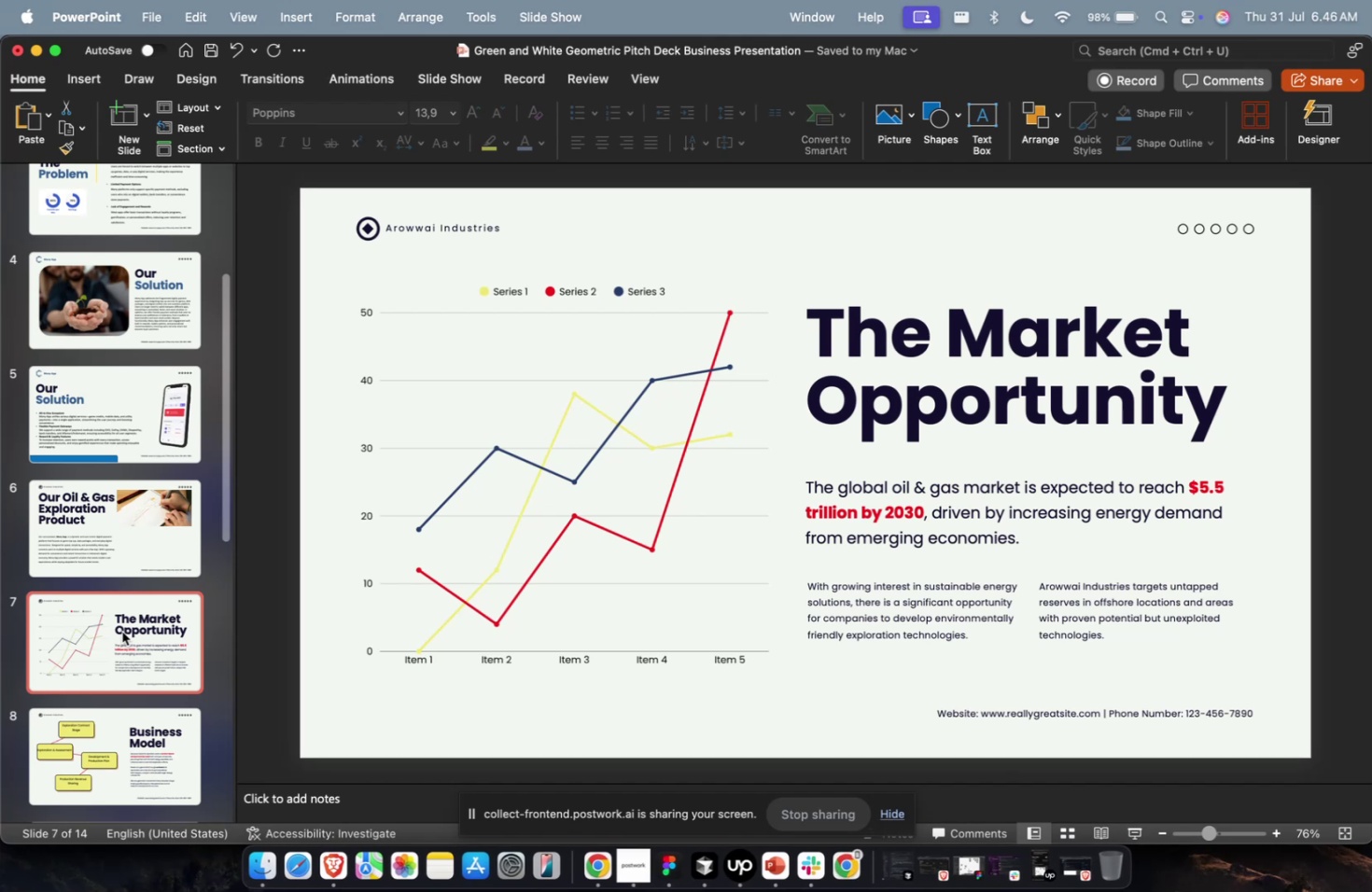 
wait(7.9)
 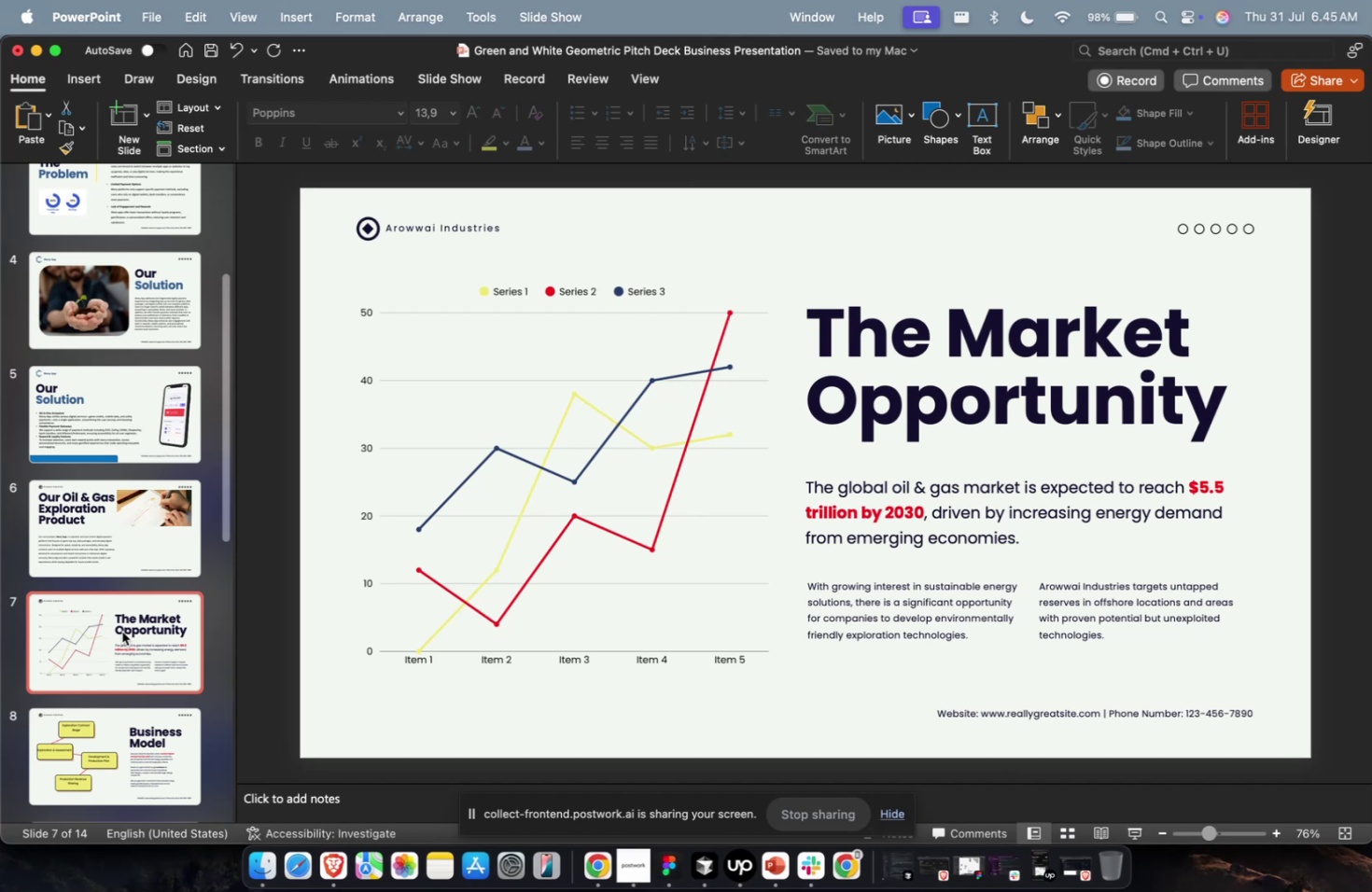 
left_click([149, 550])
 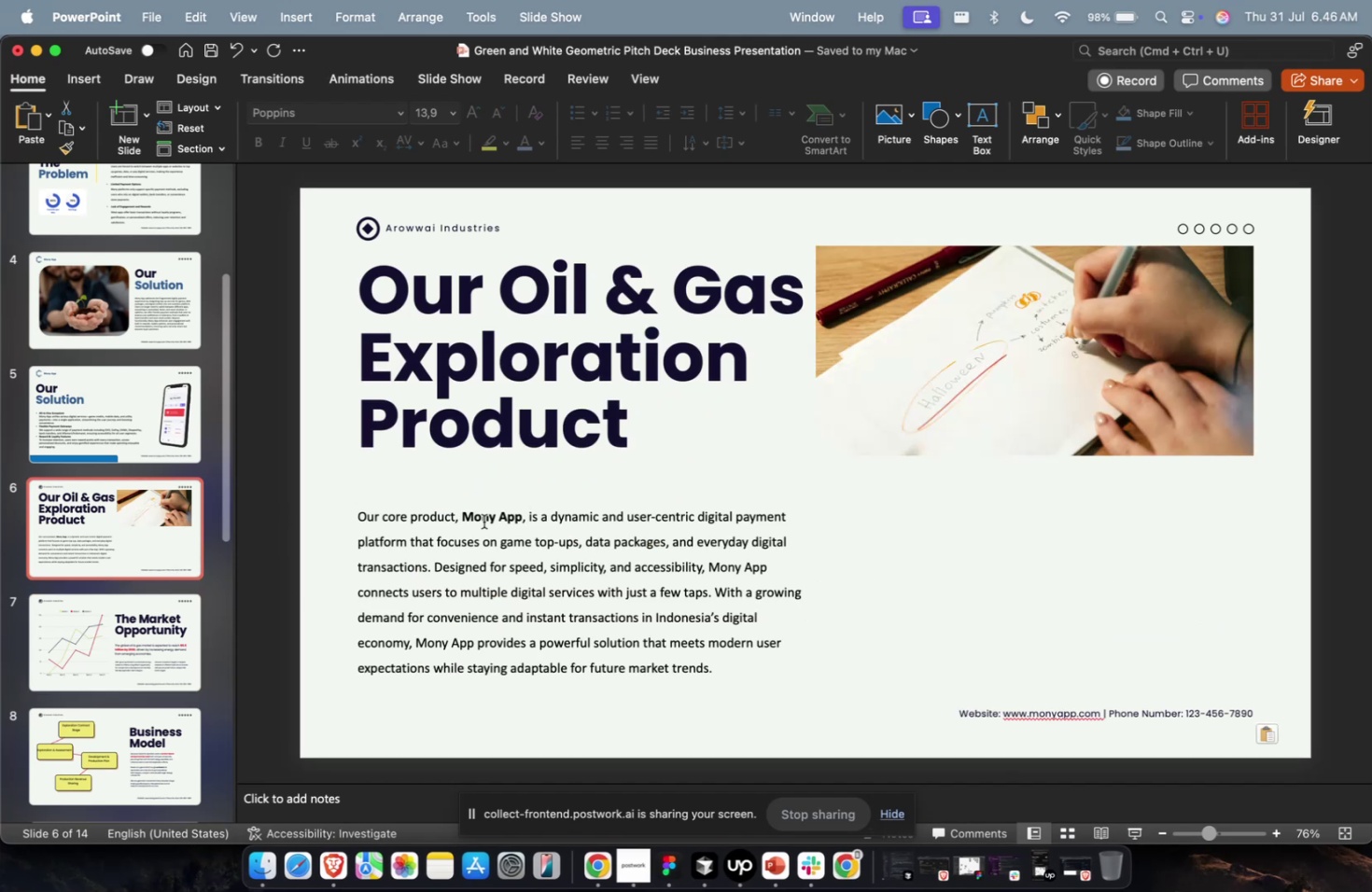 
left_click([770, 392])
 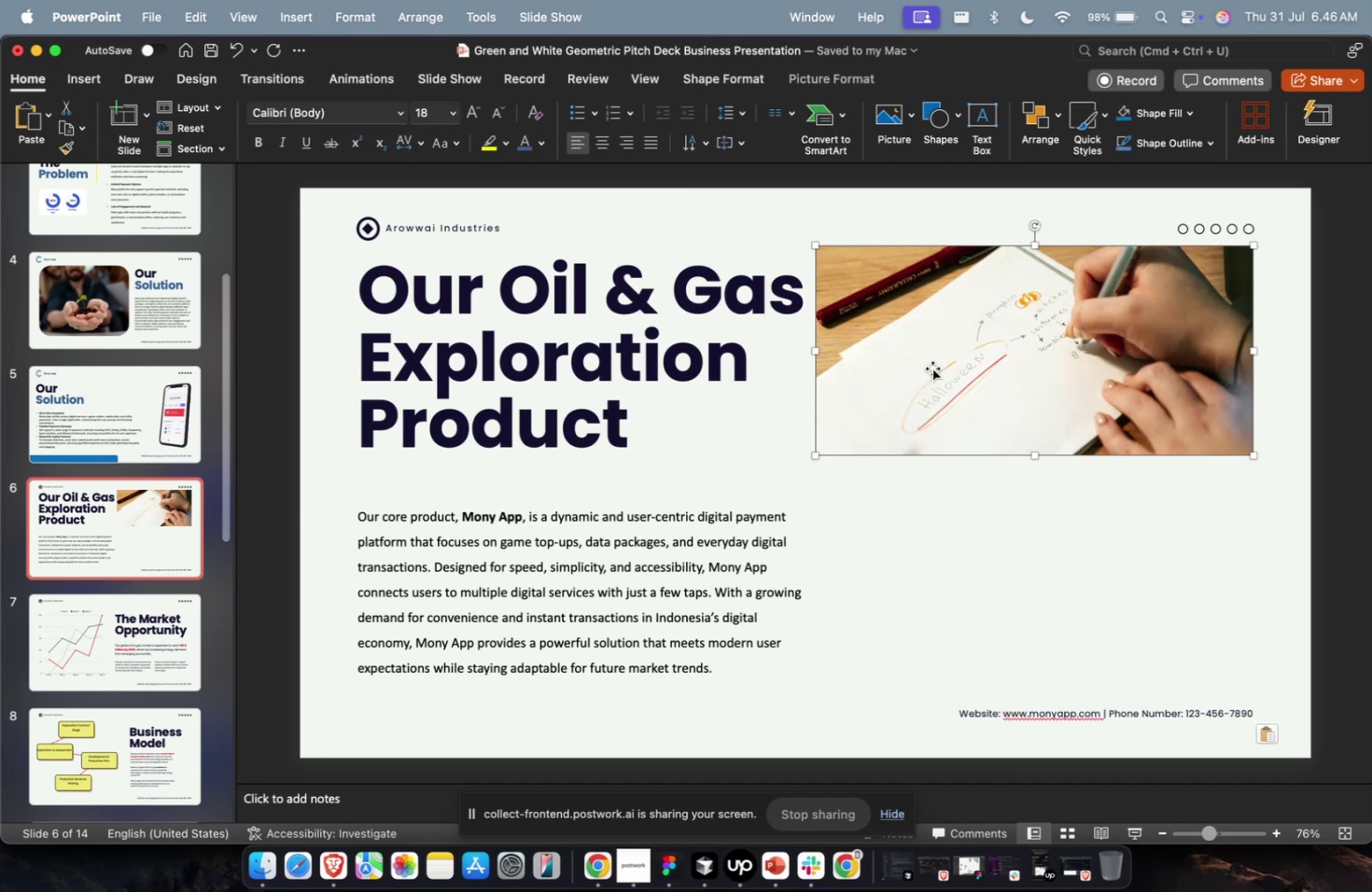 
left_click_drag(start_coordinate=[1006, 378], to_coordinate=[1024, 402])
 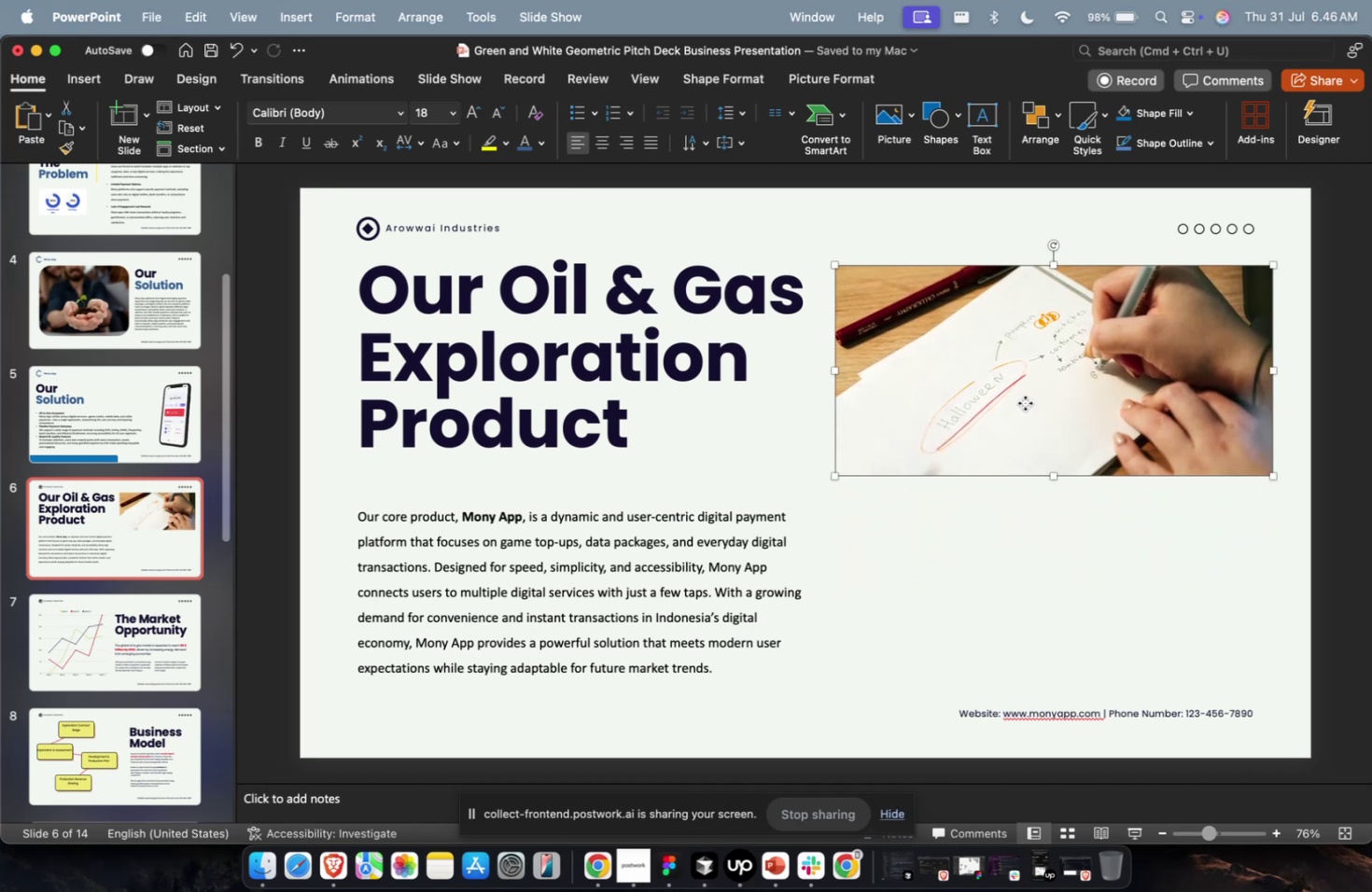 
key(Meta+CommandLeft)
 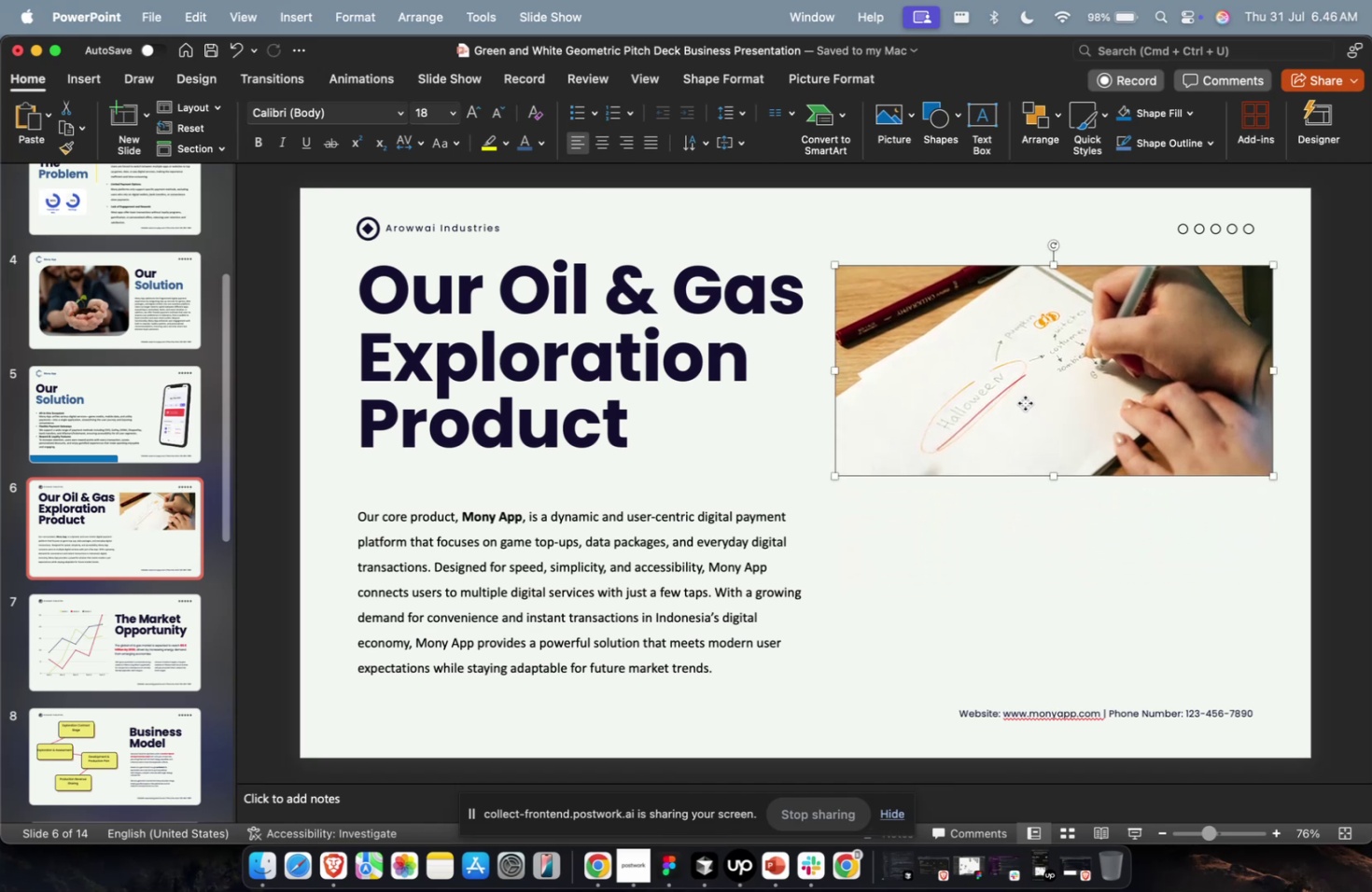 
key(Meta+1)
 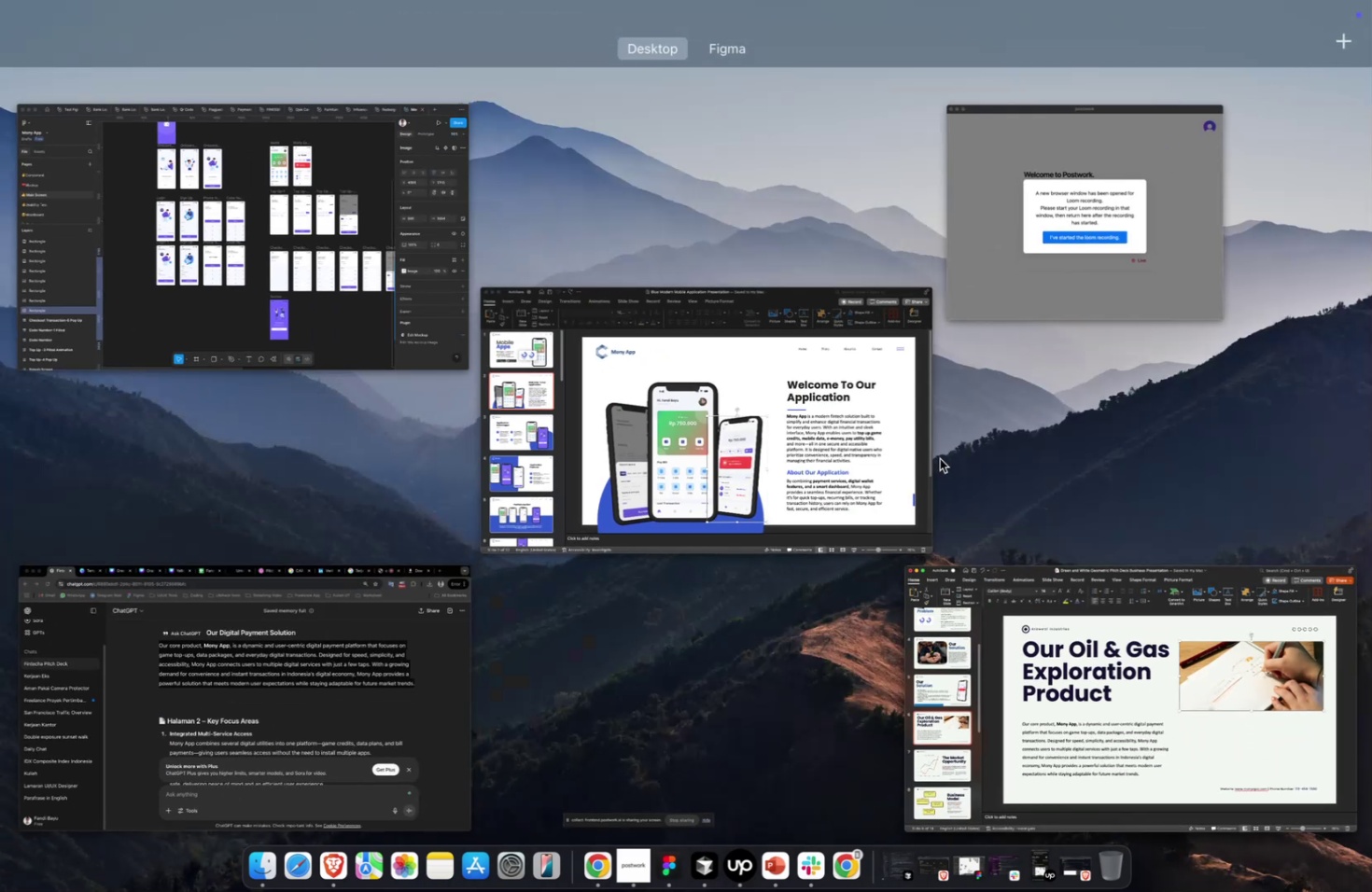 
left_click([315, 723])
 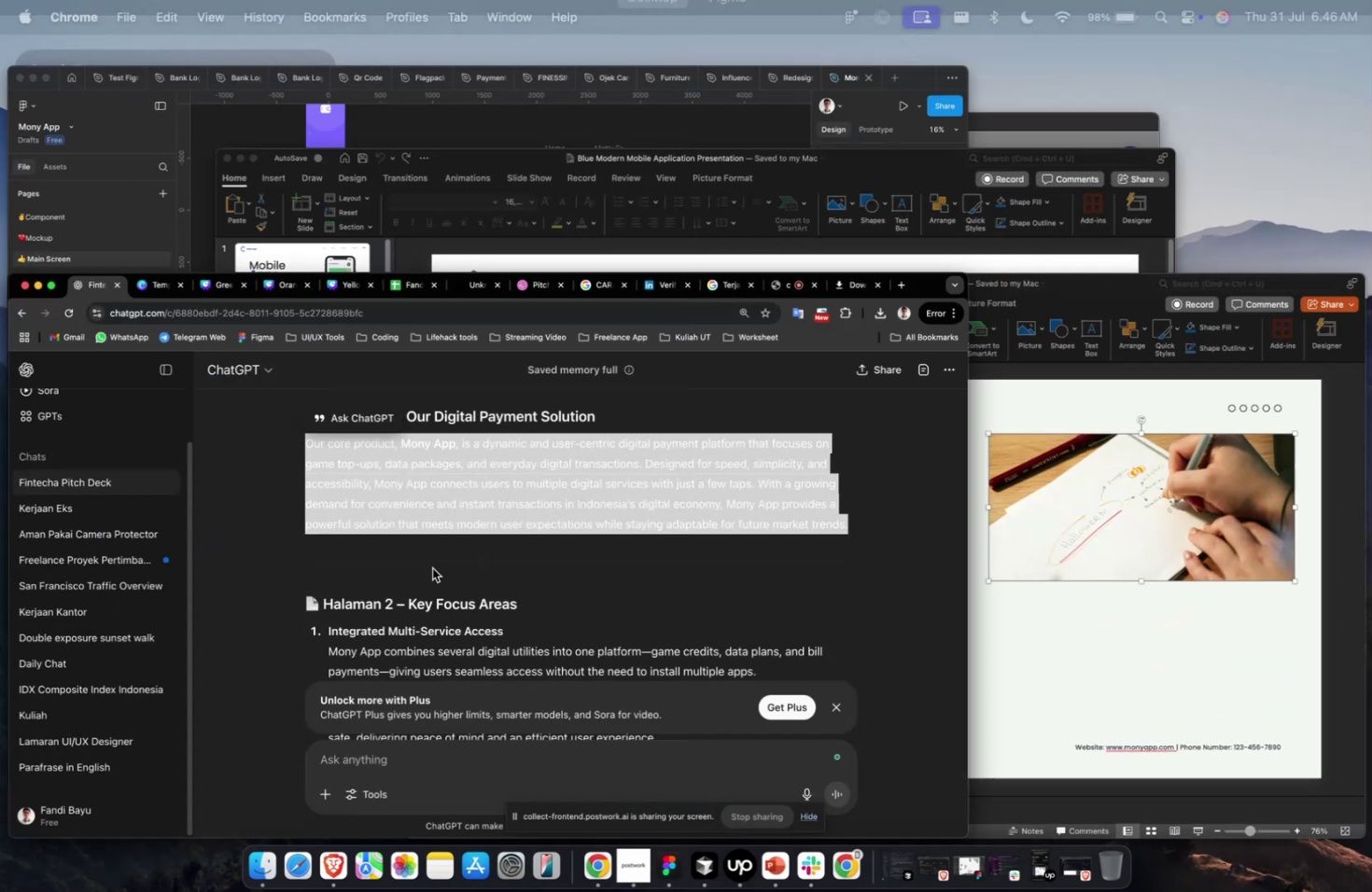 
scroll: coordinate [613, 402], scroll_direction: up, amount: 12.0
 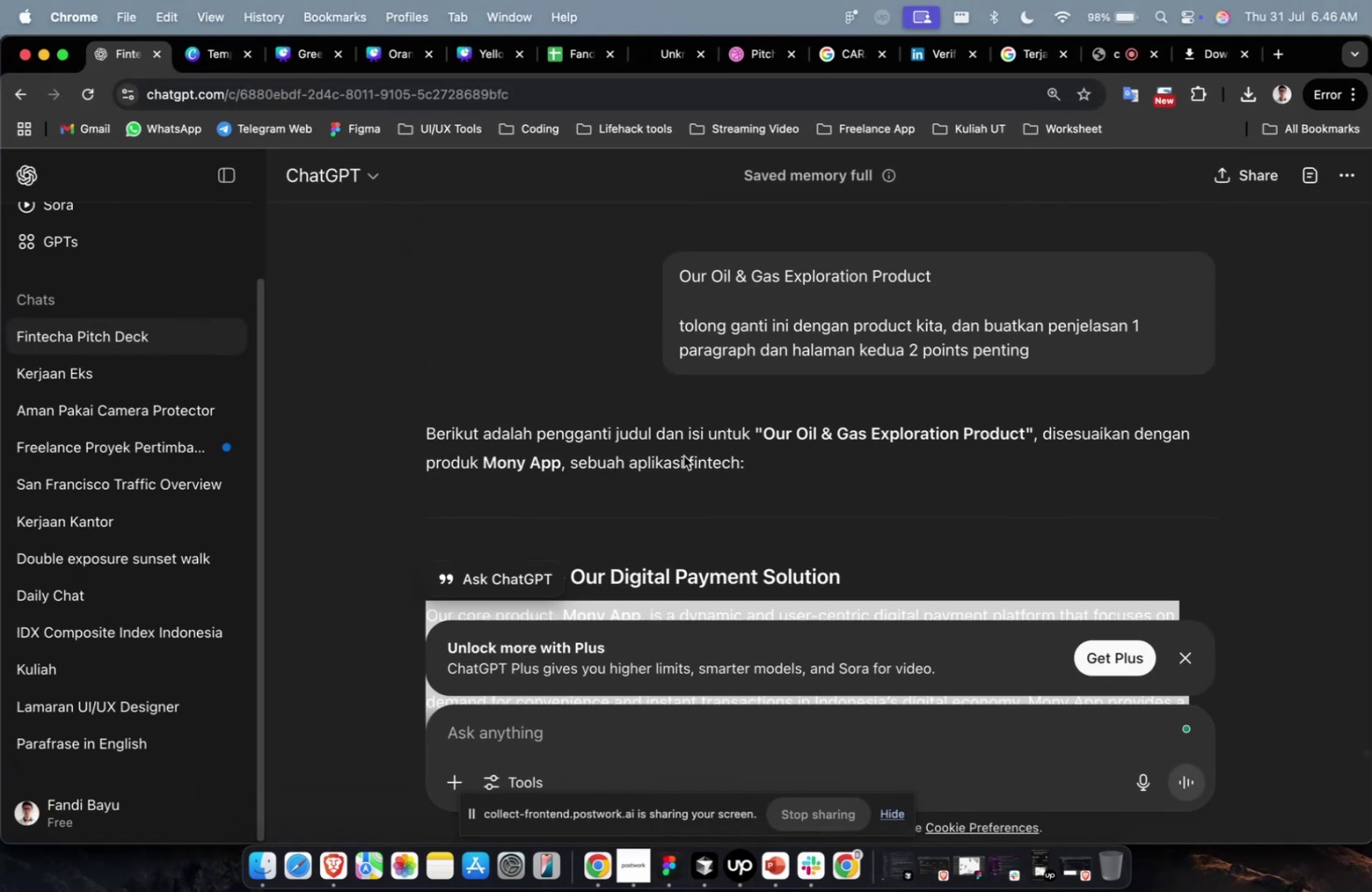 
left_click([772, 551])
 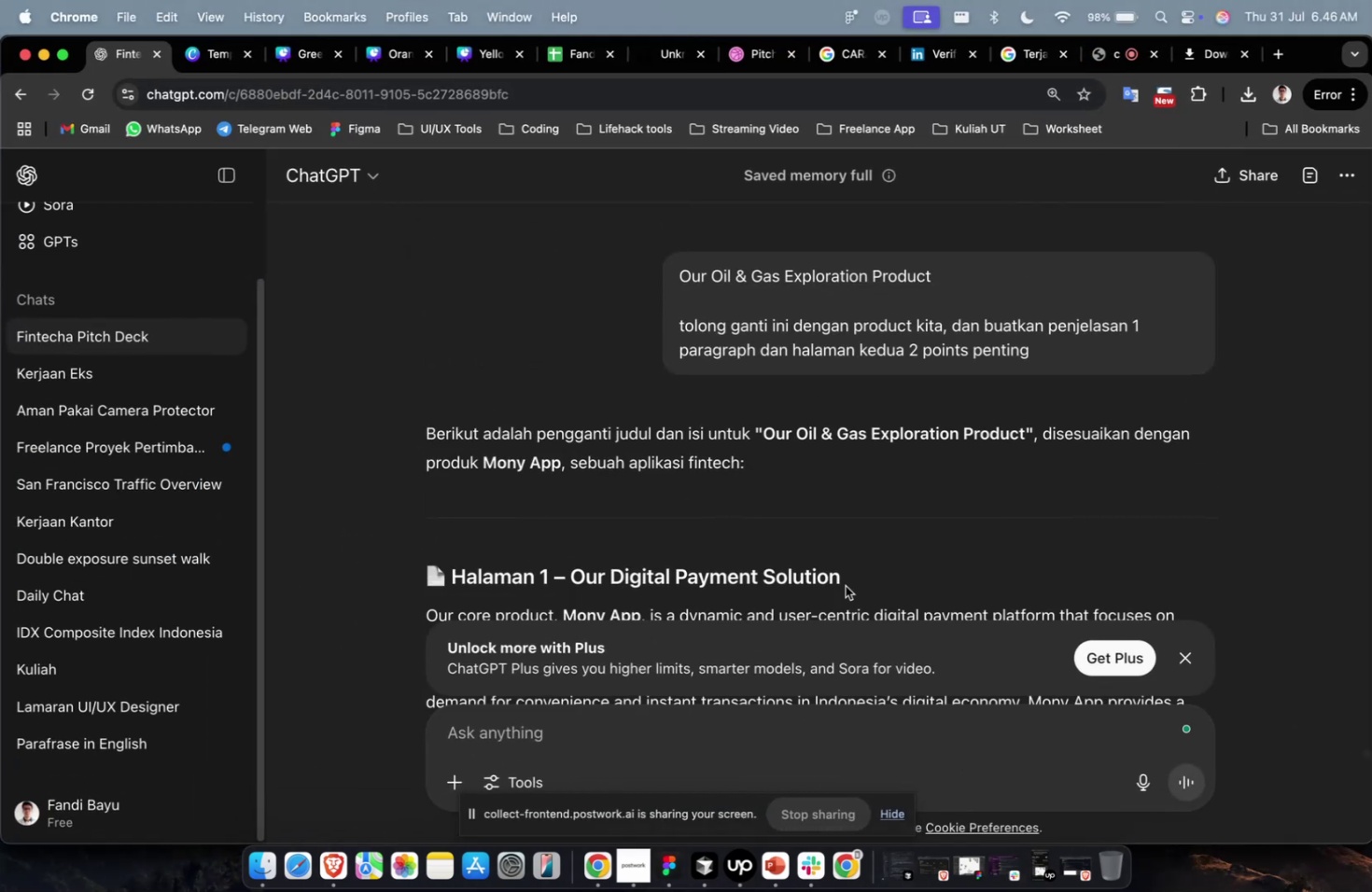 
left_click_drag(start_coordinate=[858, 583], to_coordinate=[567, 591])
 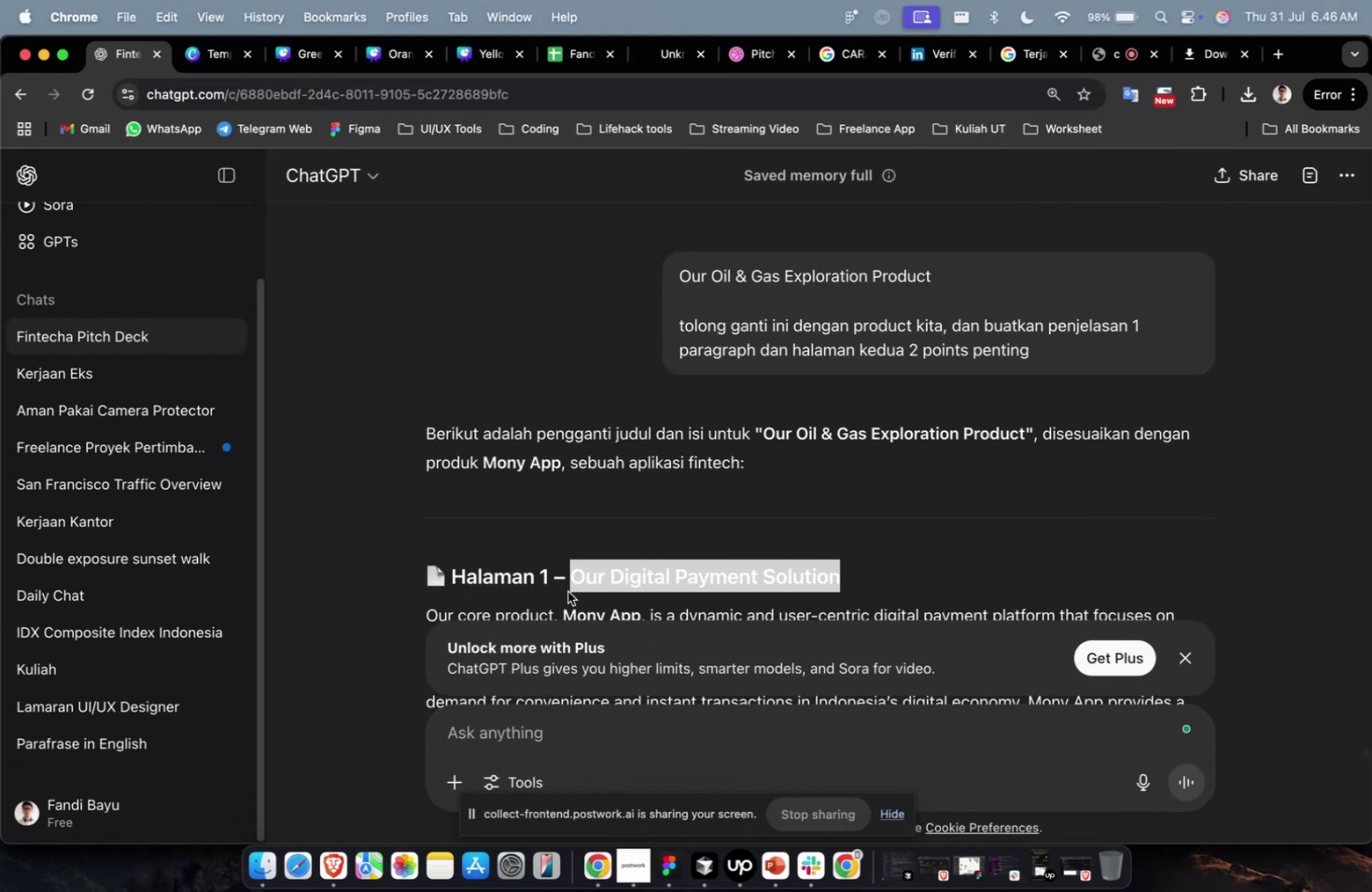 
key(Meta+C)
 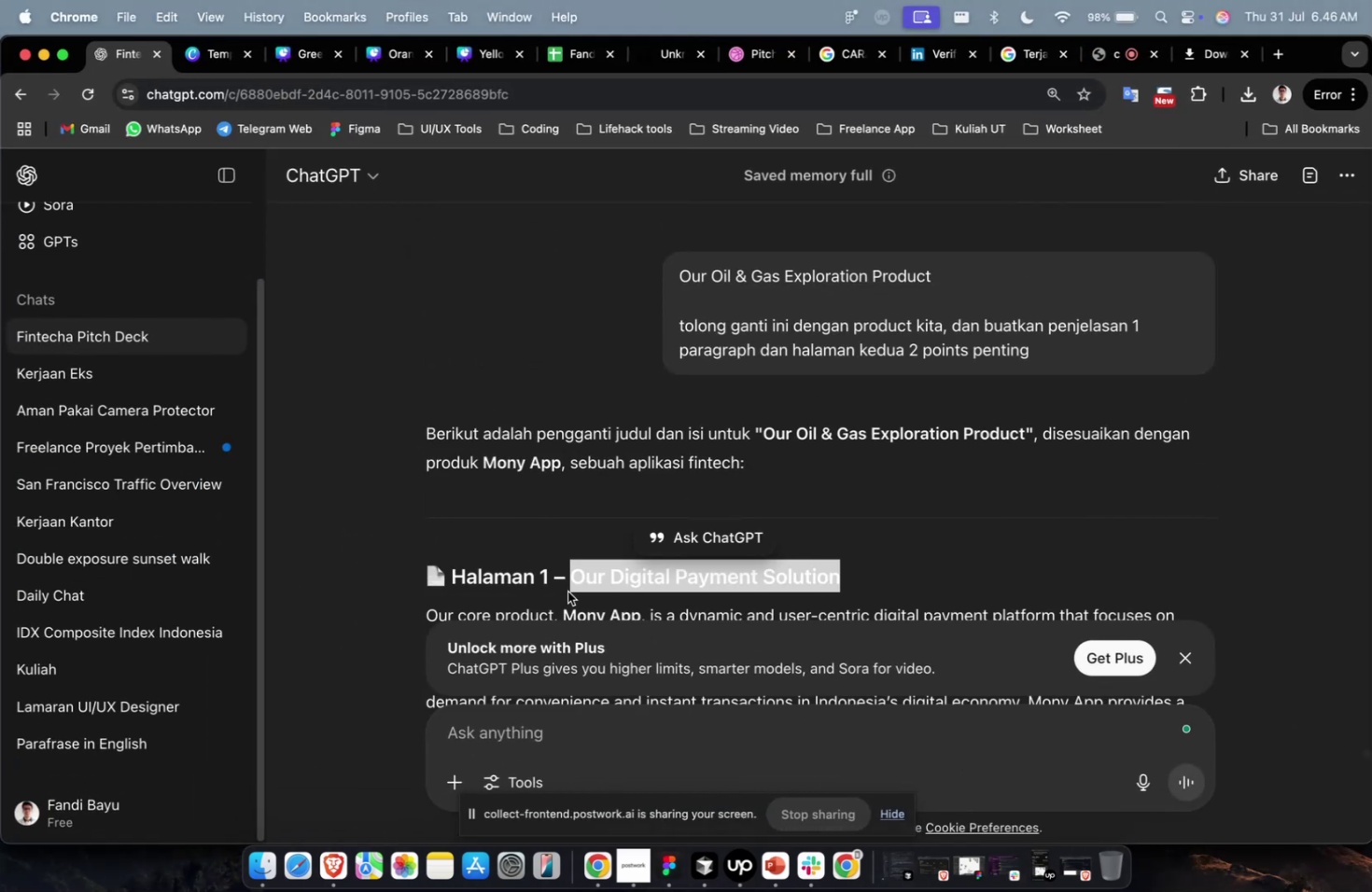 
key(Meta+1)
 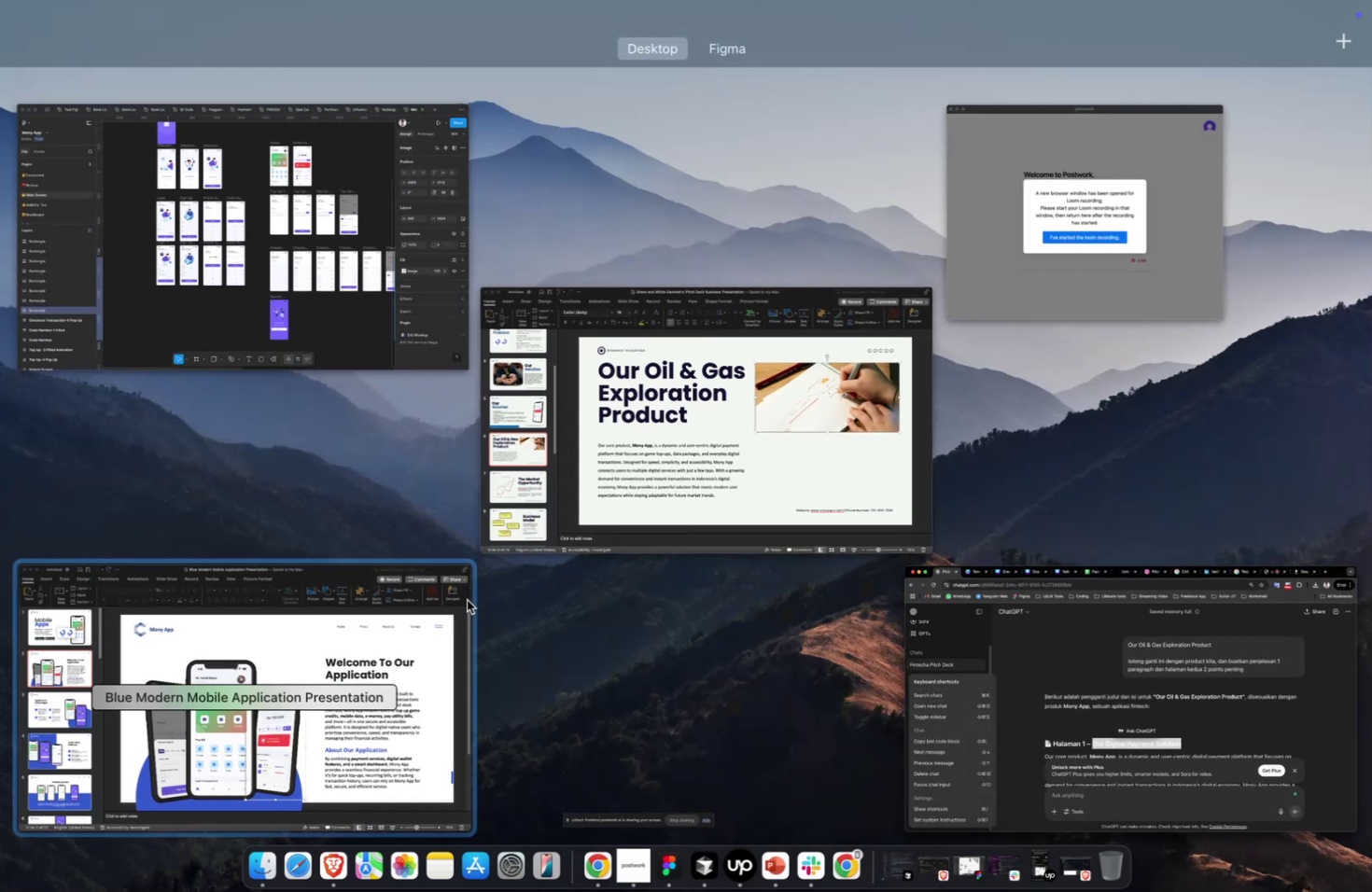 
left_click([457, 601])
 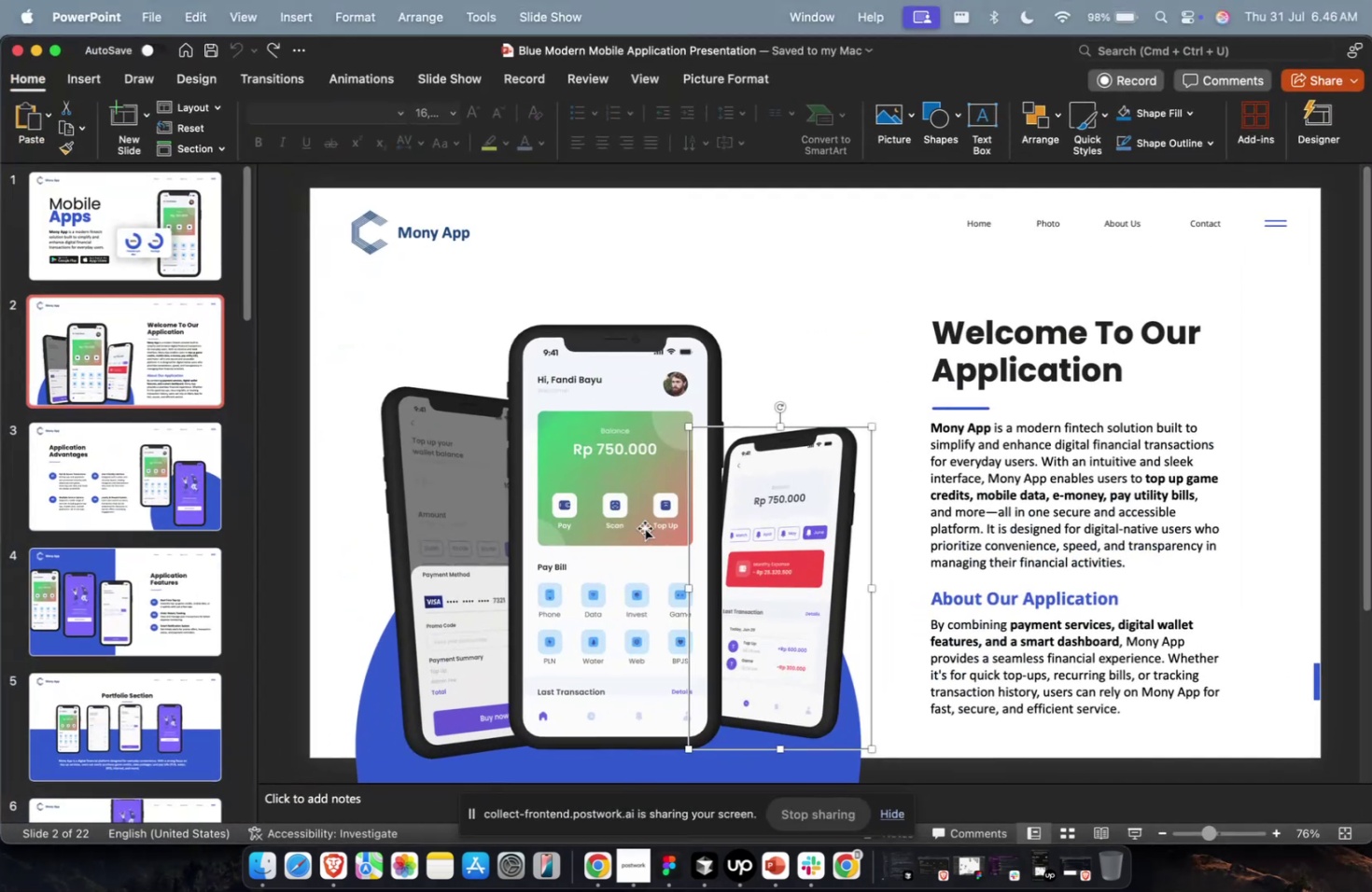 
key(Meta+CommandLeft)
 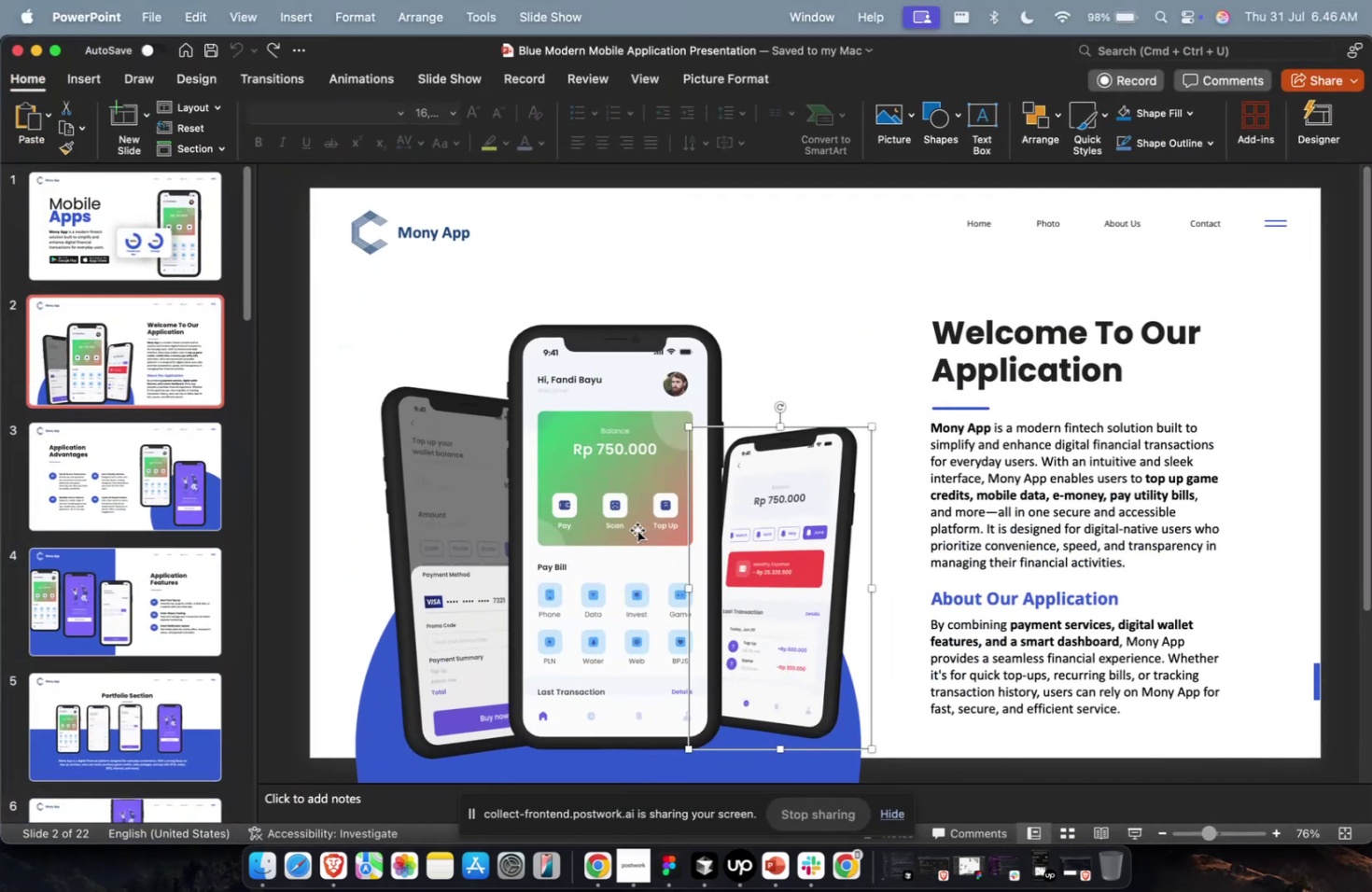 
key(Meta+1)
 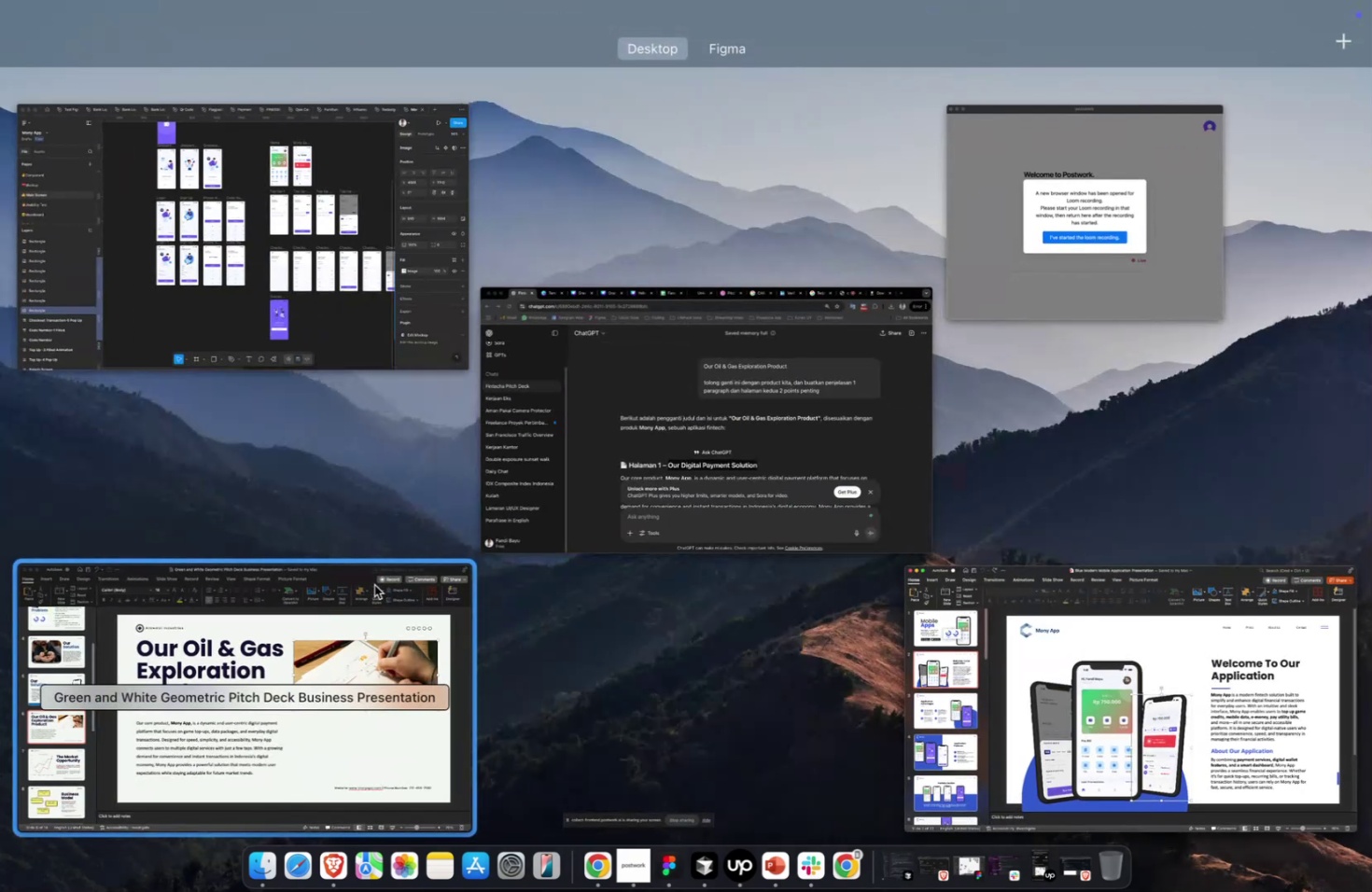 
left_click([362, 584])
 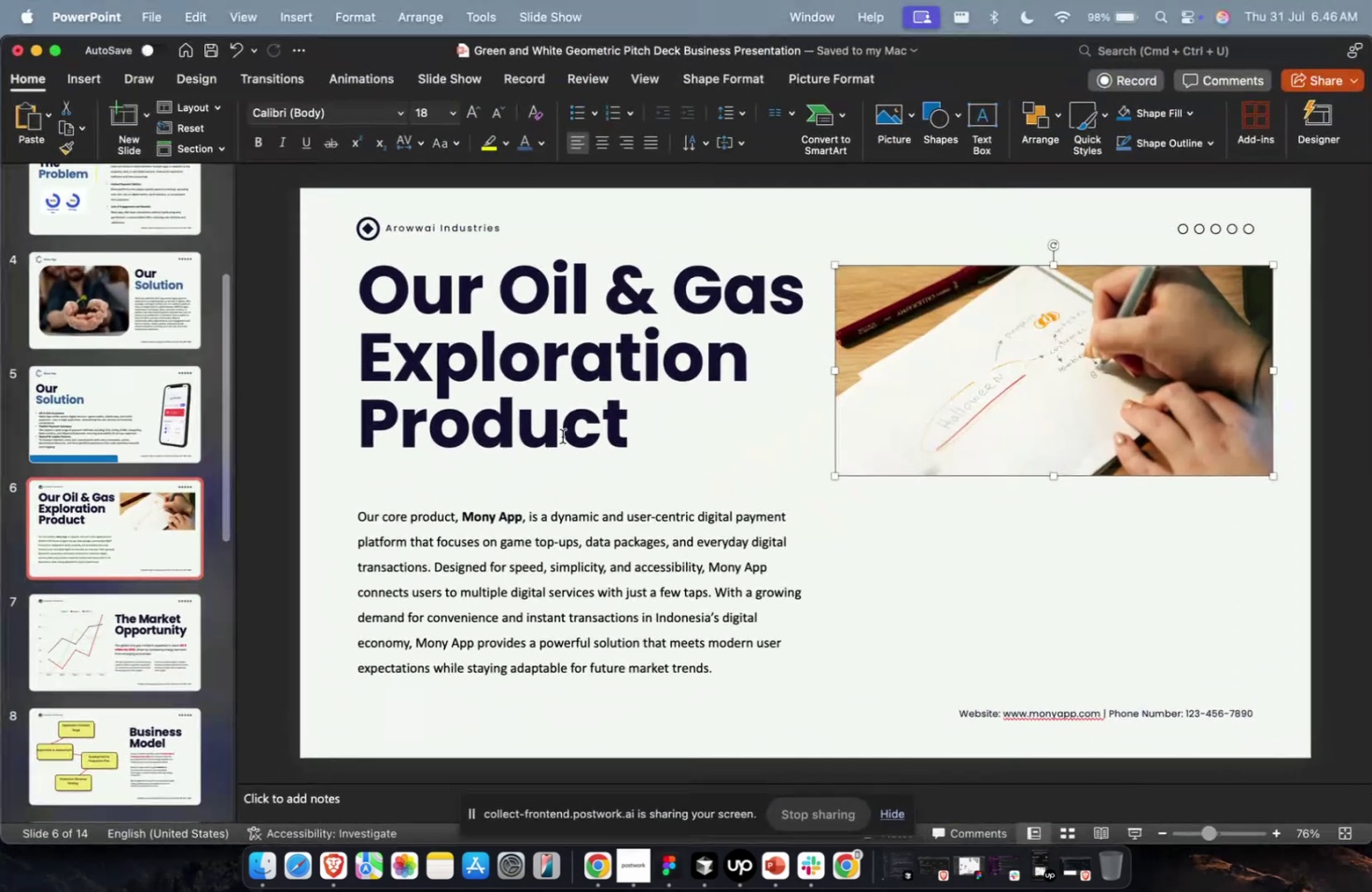 
double_click([567, 432])
 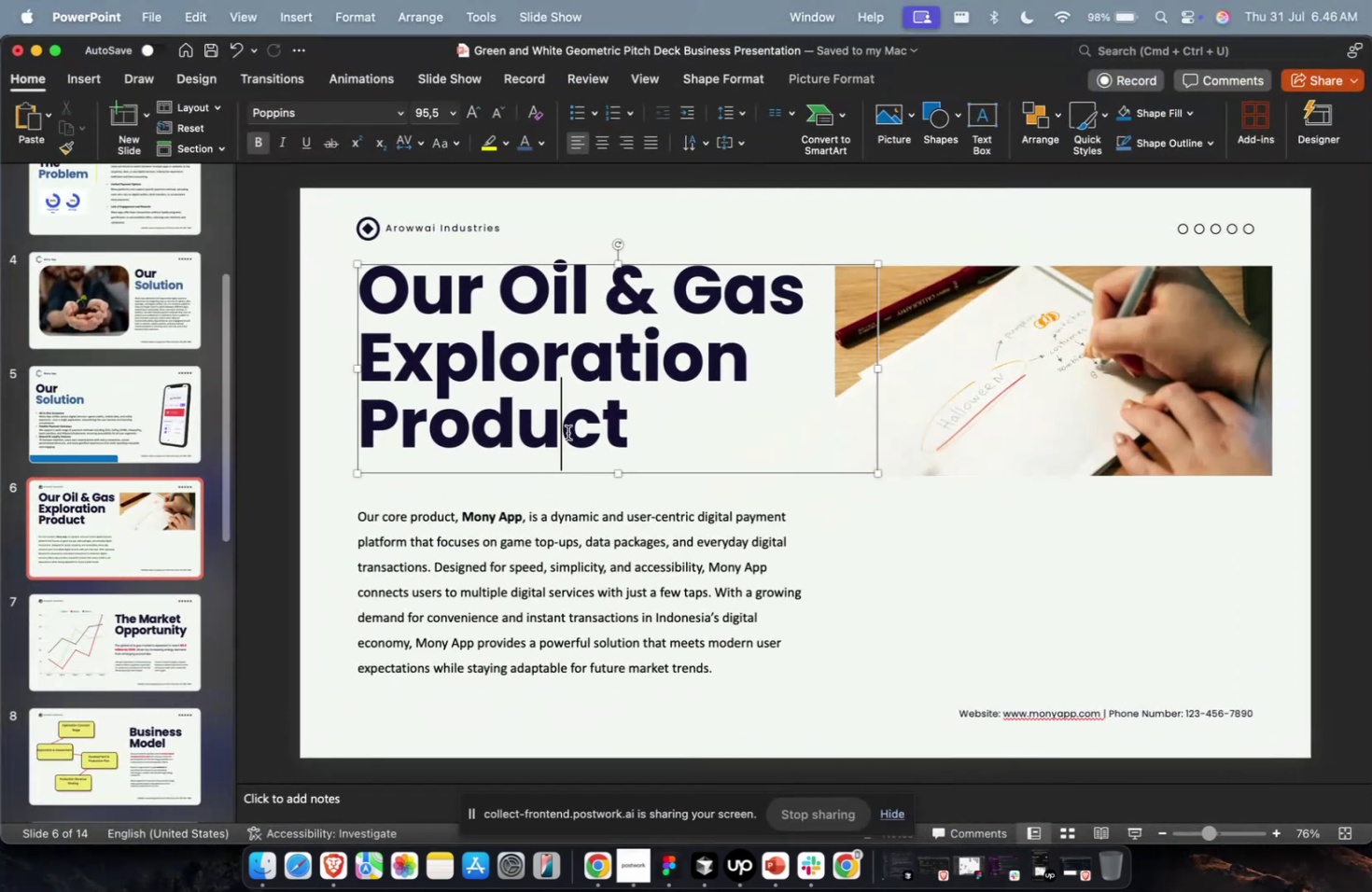 
key(Meta+A)
 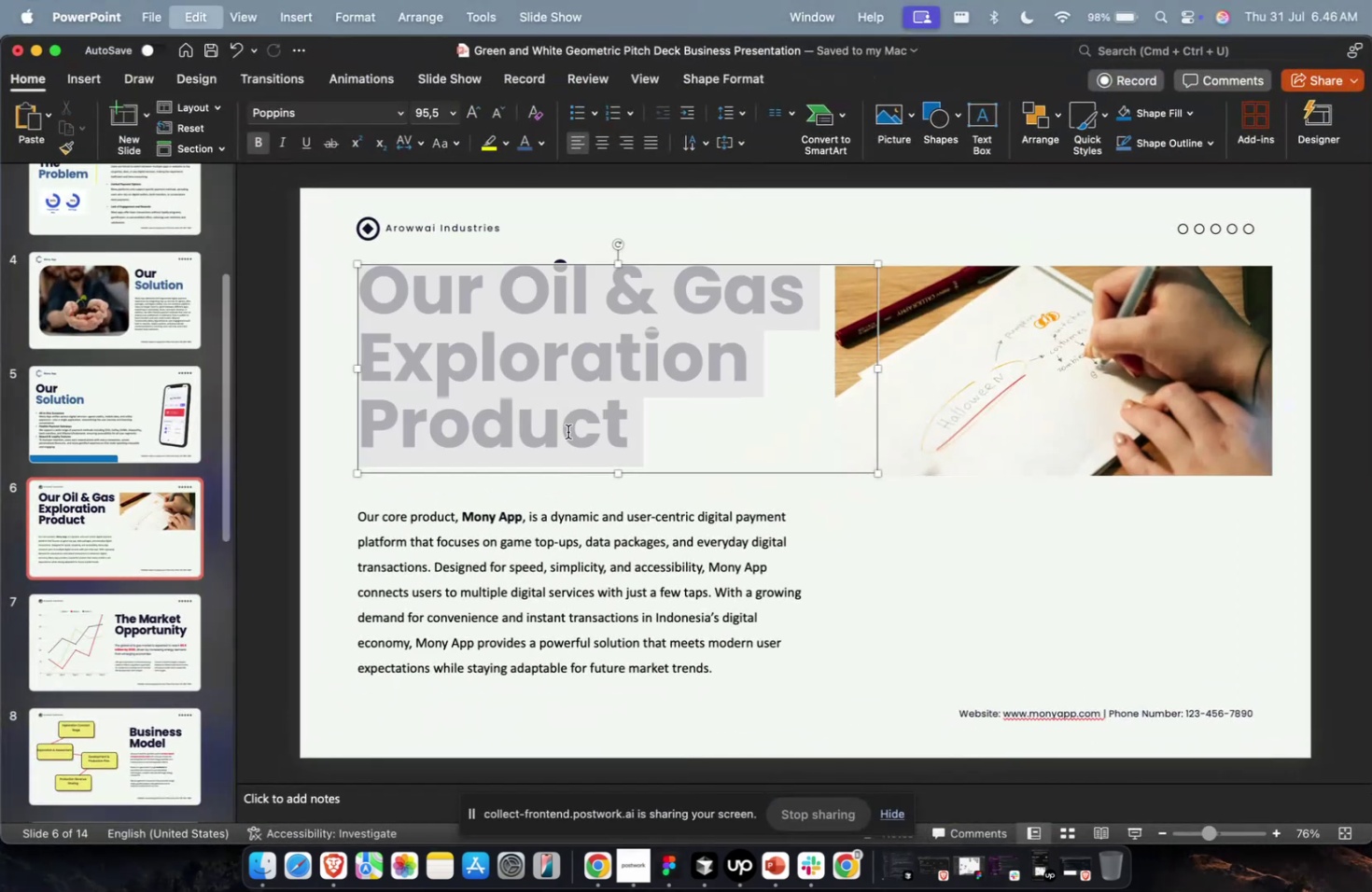 
key(Meta+V)
 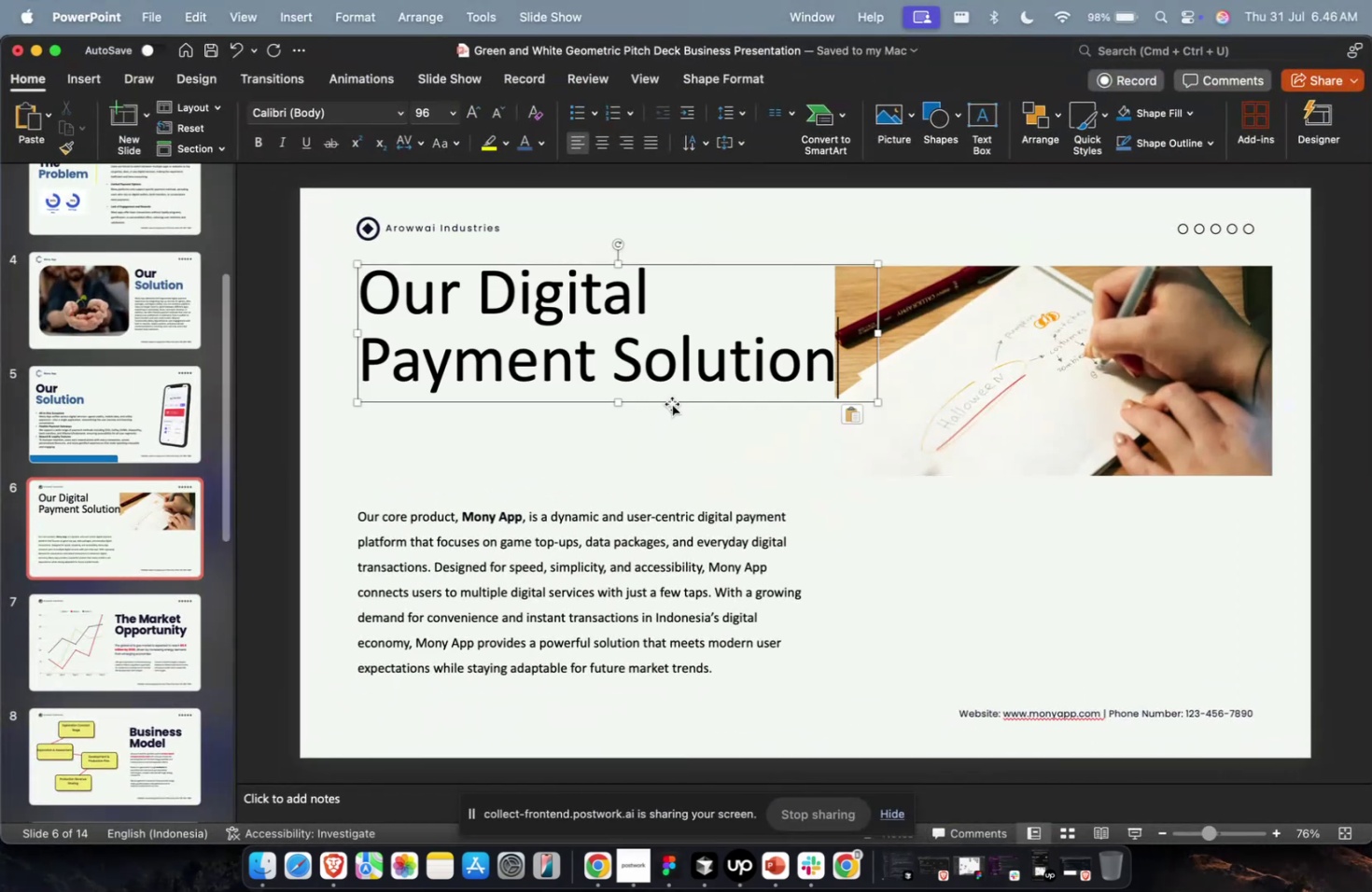 
key(Escape)
 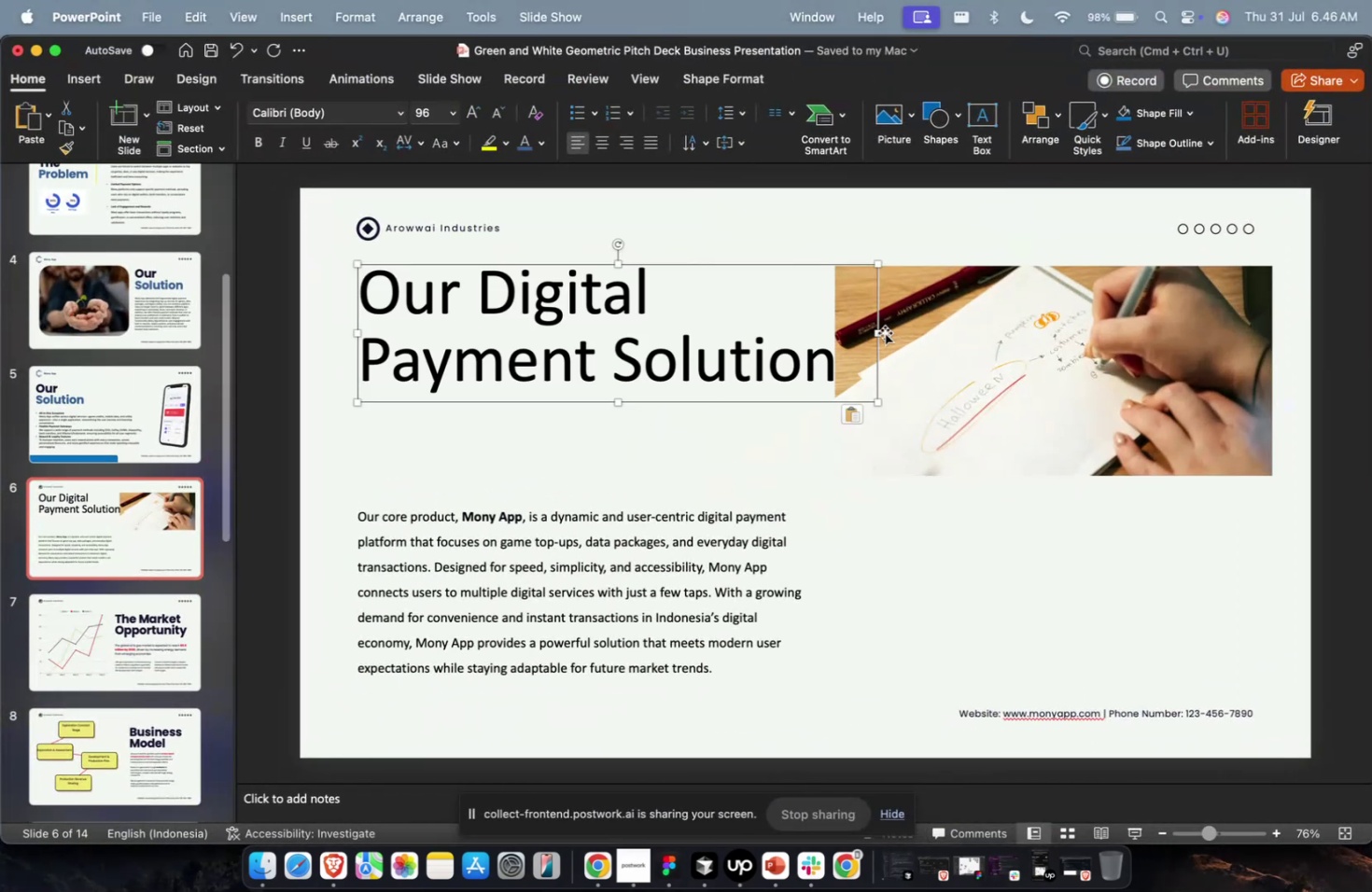 
left_click_drag(start_coordinate=[882, 331], to_coordinate=[785, 339])
 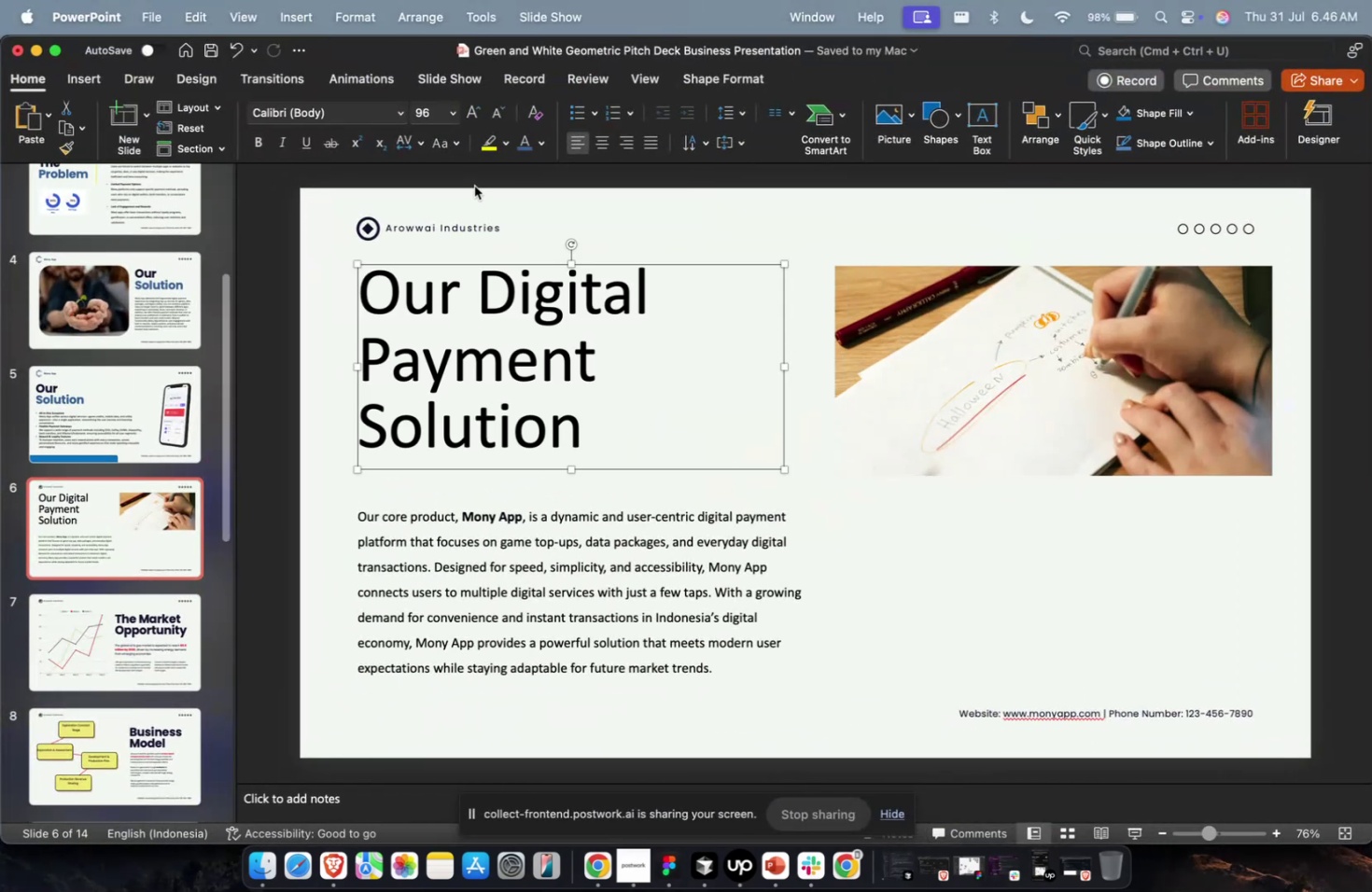 
key(Meta+B)
 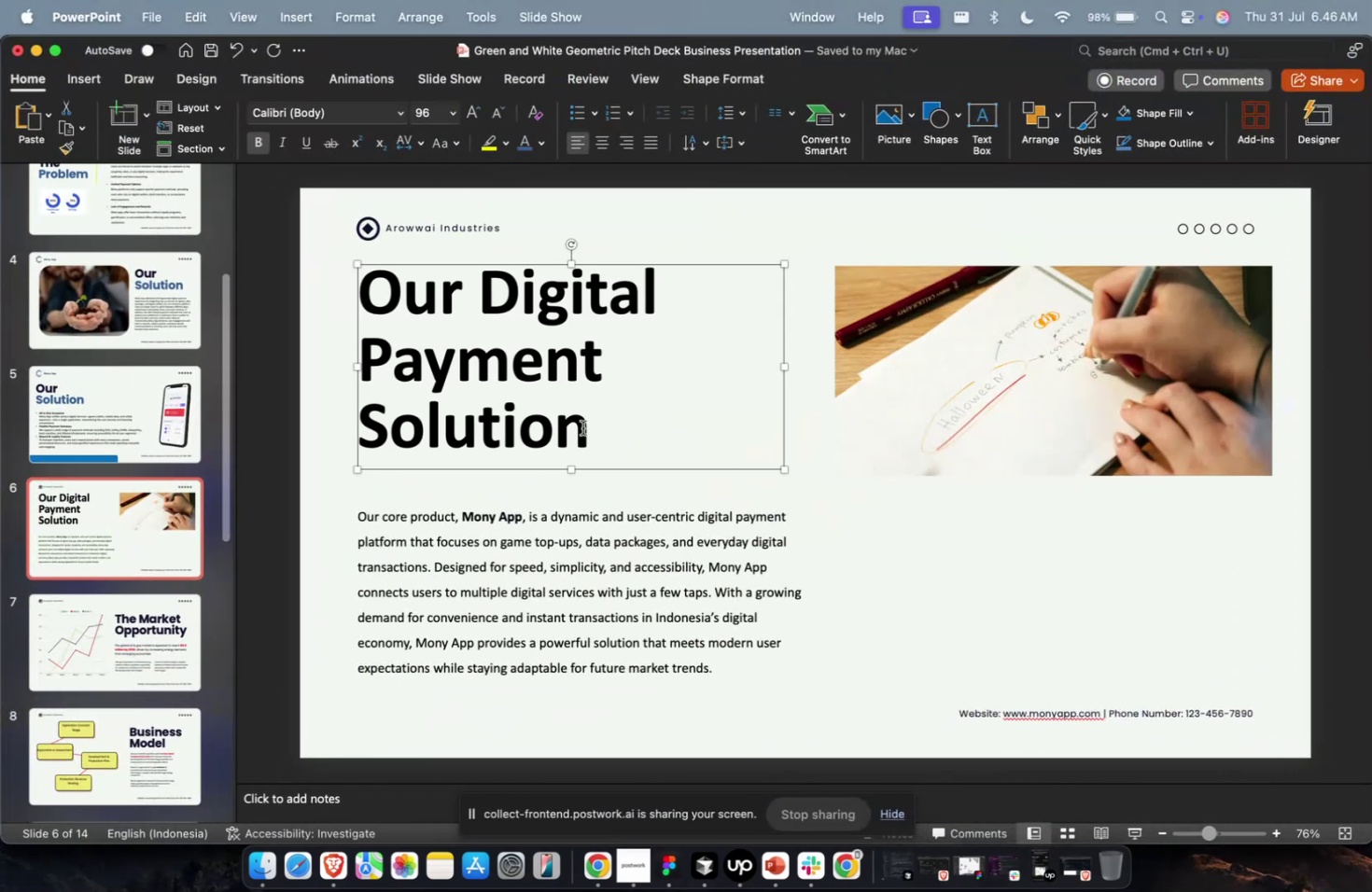 
left_click_drag(start_coordinate=[588, 430], to_coordinate=[324, 403])
 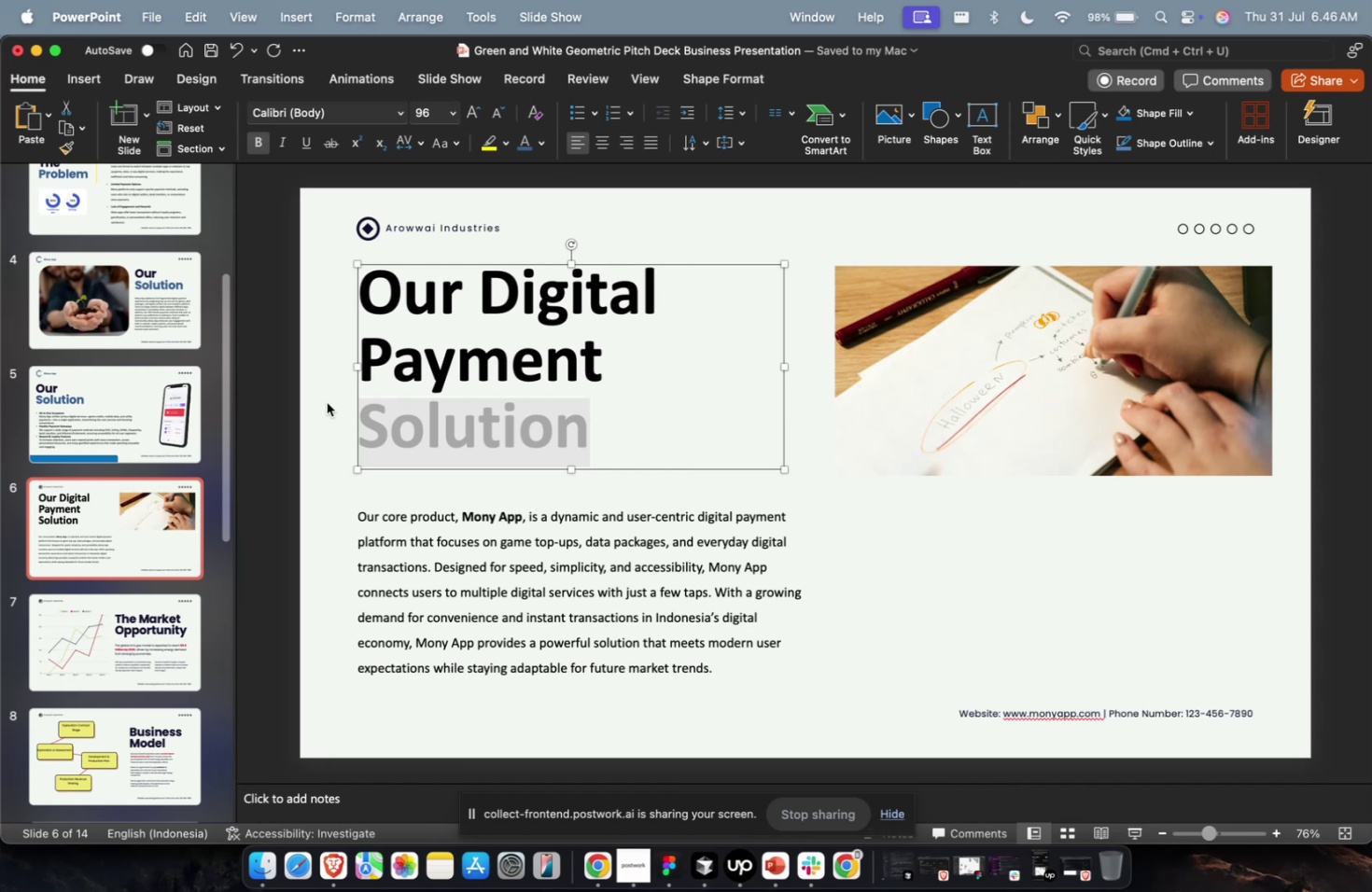 
wait(7.86)
 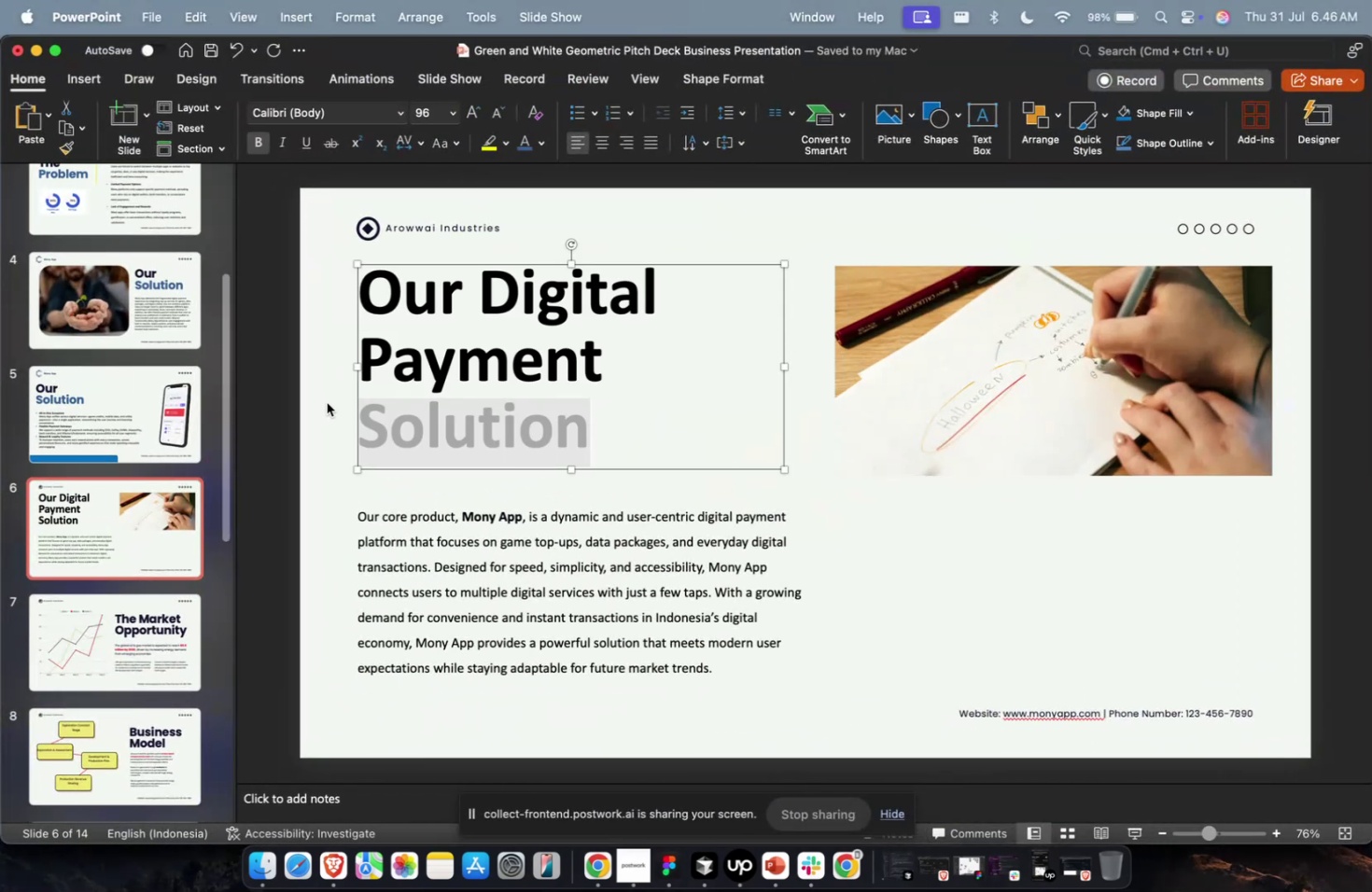 
left_click([519, 145])
 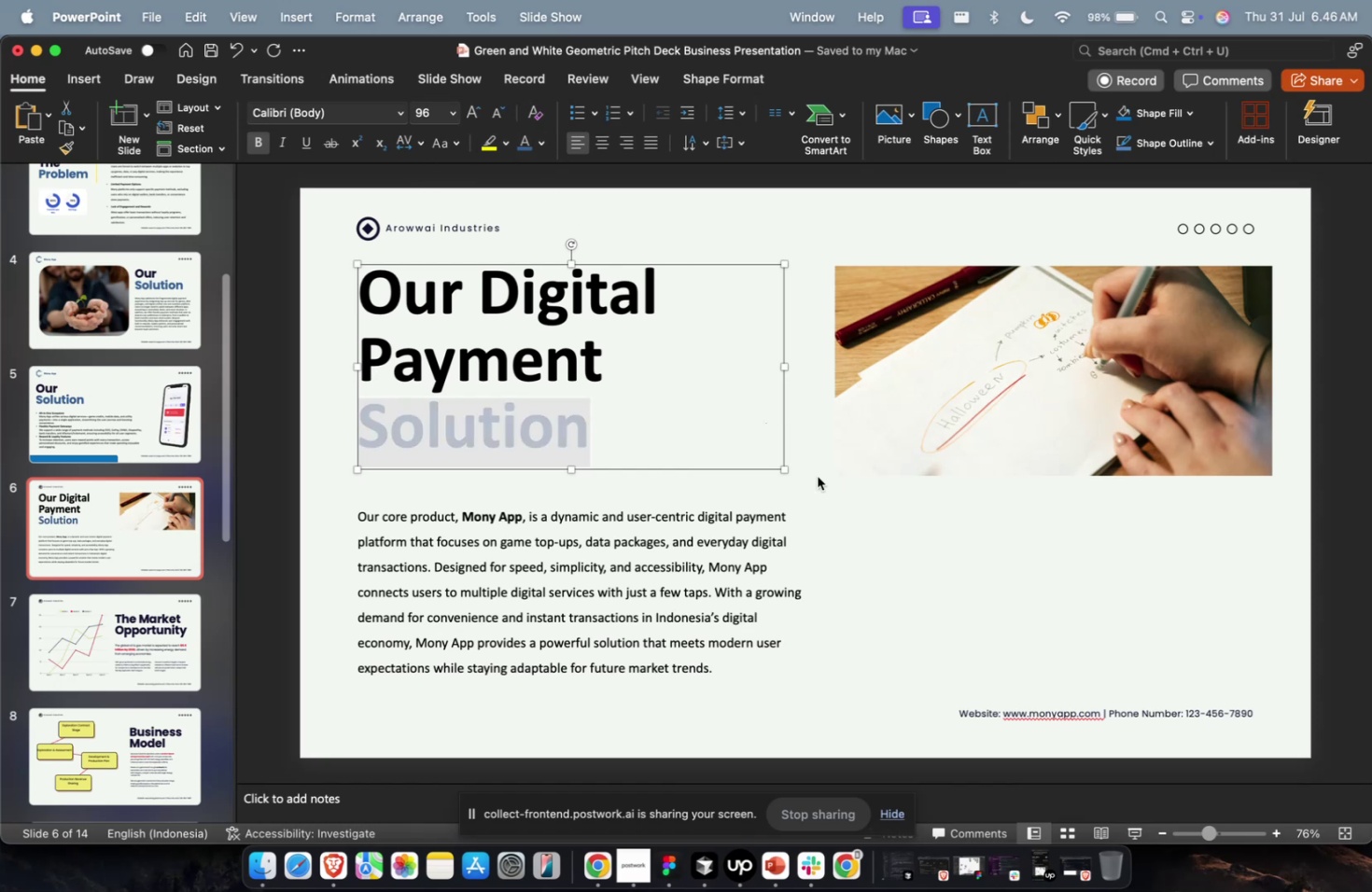 
left_click([866, 532])
 